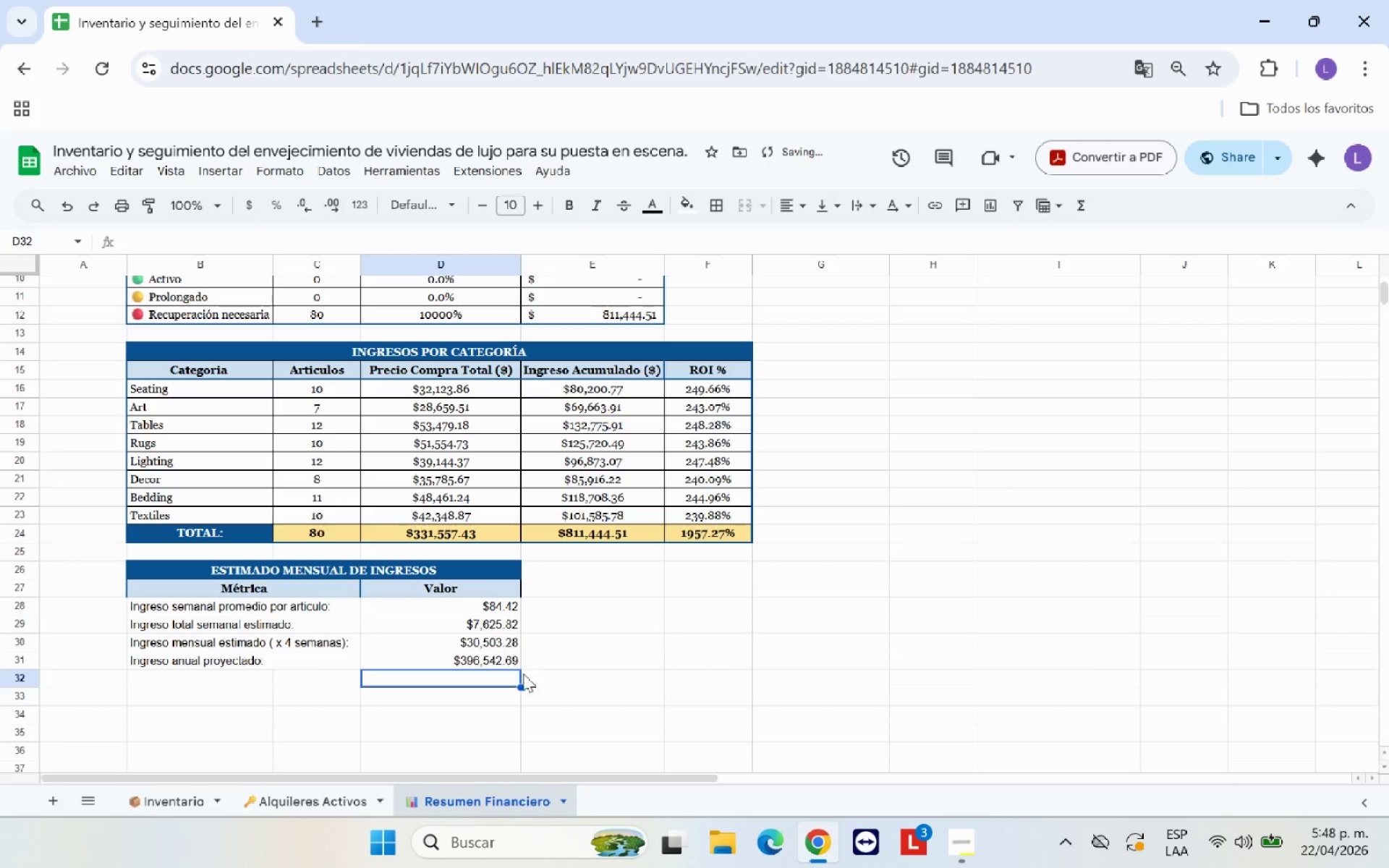 
left_click_drag(start_coordinate=[490, 601], to_coordinate=[488, 658])
 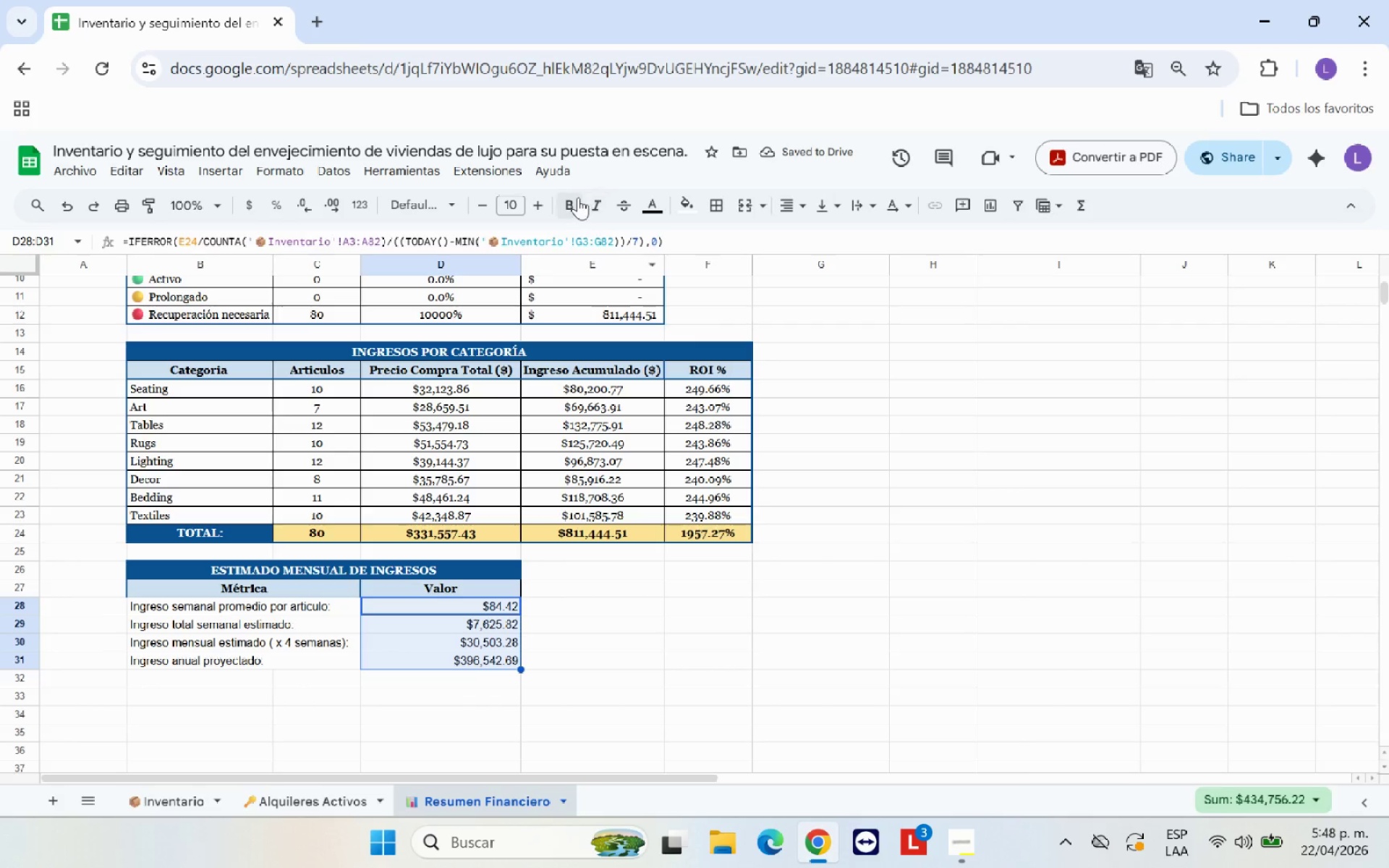 
left_click([569, 197])
 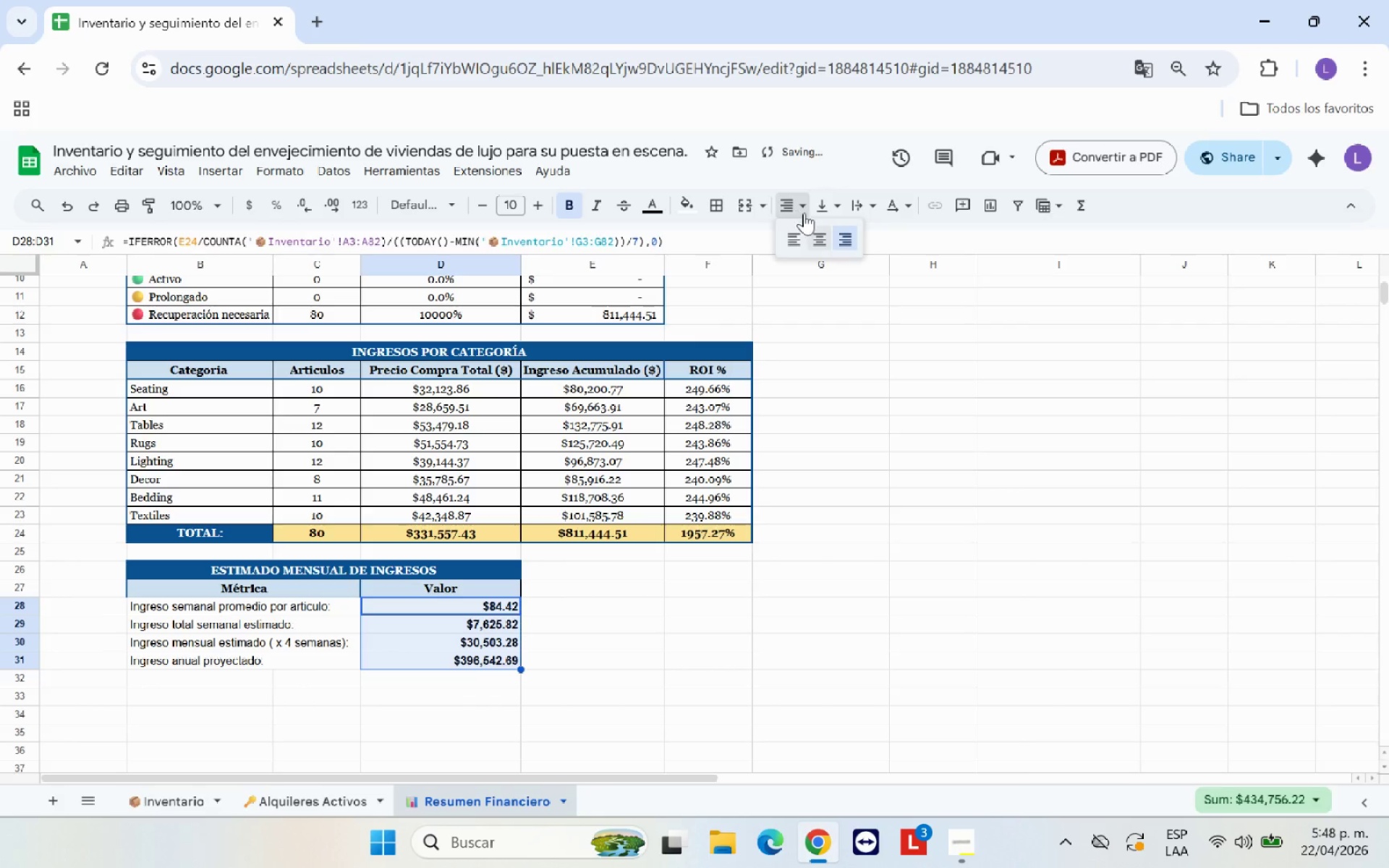 
double_click([825, 235])
 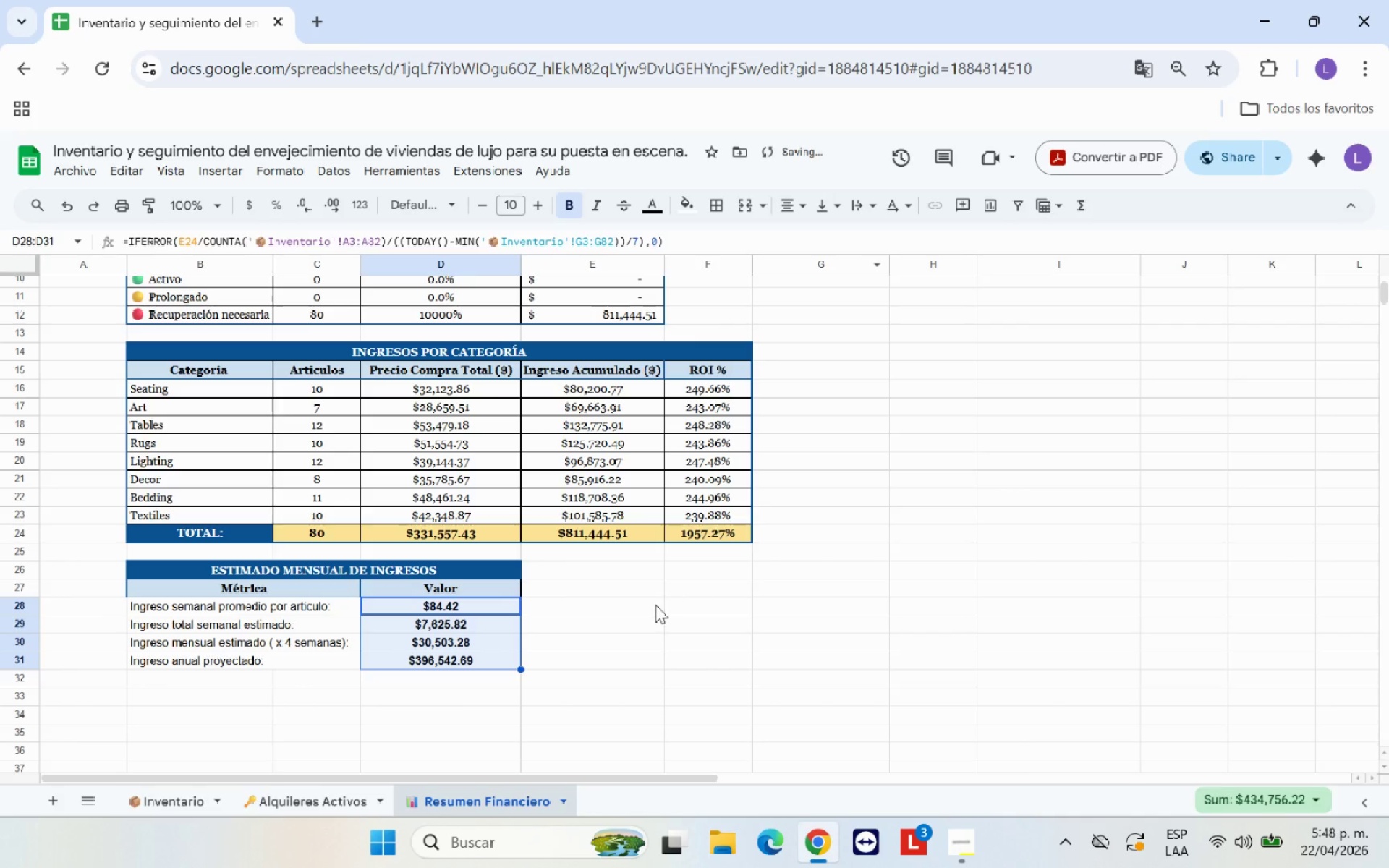 
left_click([648, 614])
 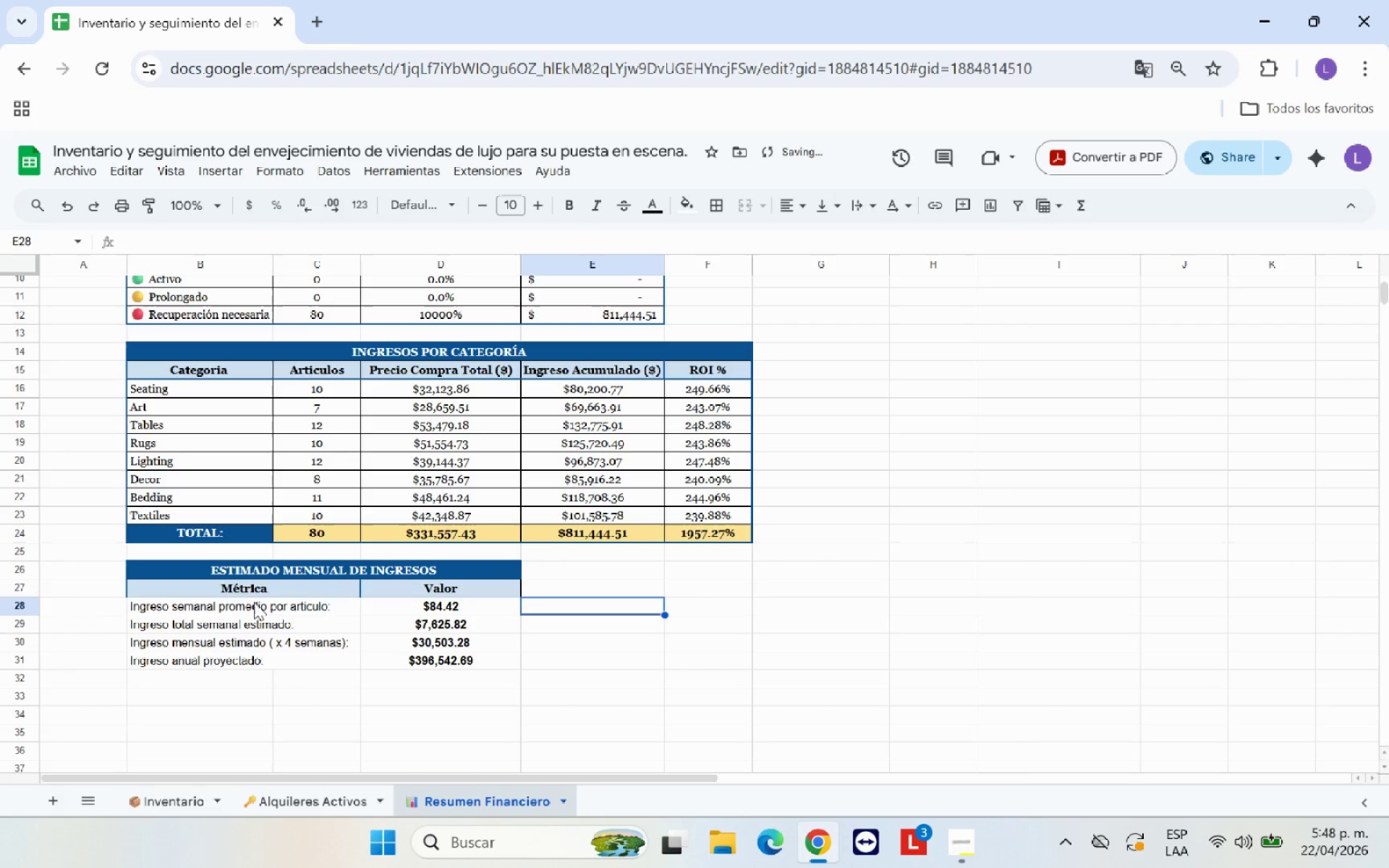 
left_click_drag(start_coordinate=[284, 590], to_coordinate=[430, 663])
 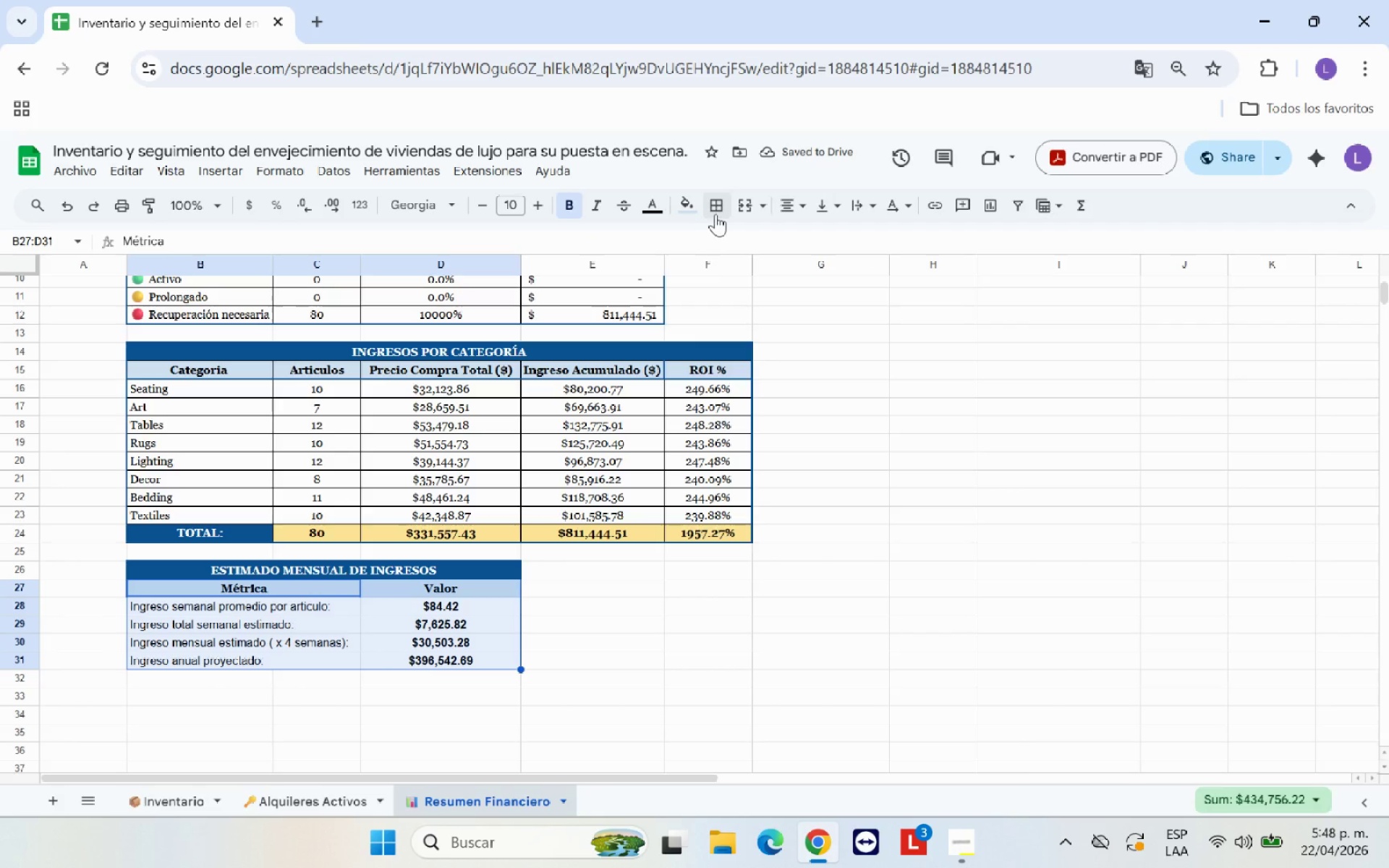 
left_click([719, 211])
 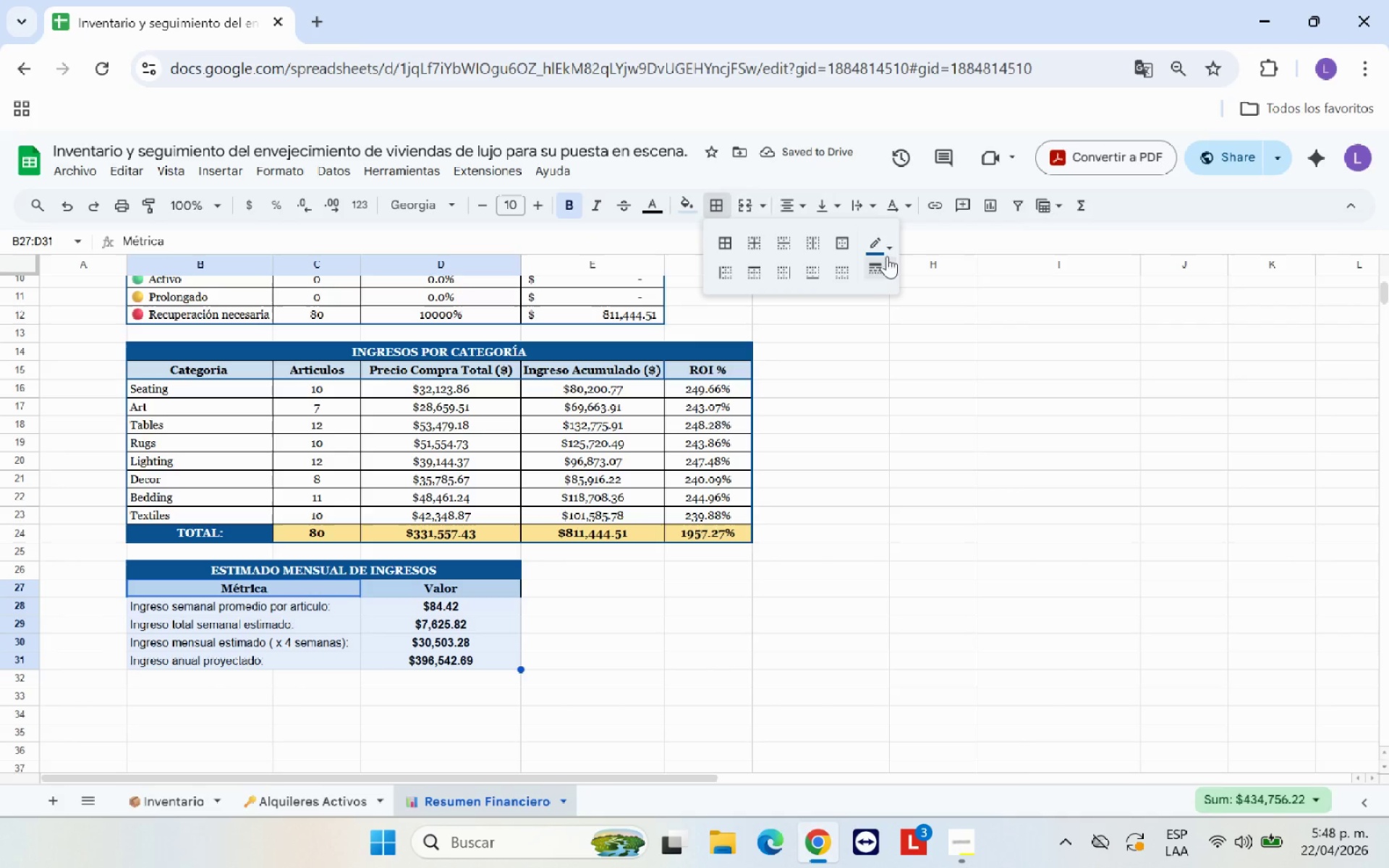 
left_click([887, 245])
 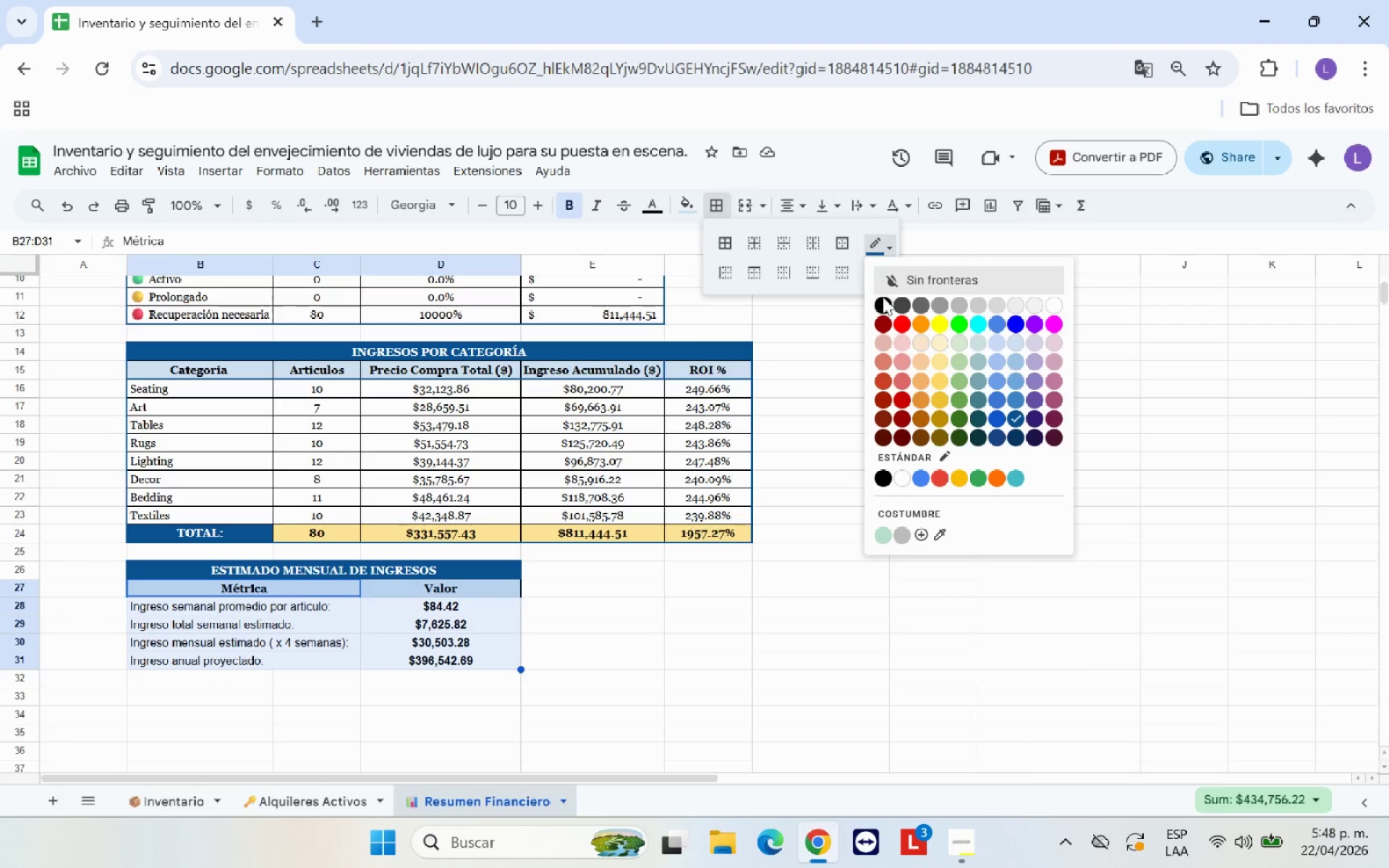 
left_click([883, 300])
 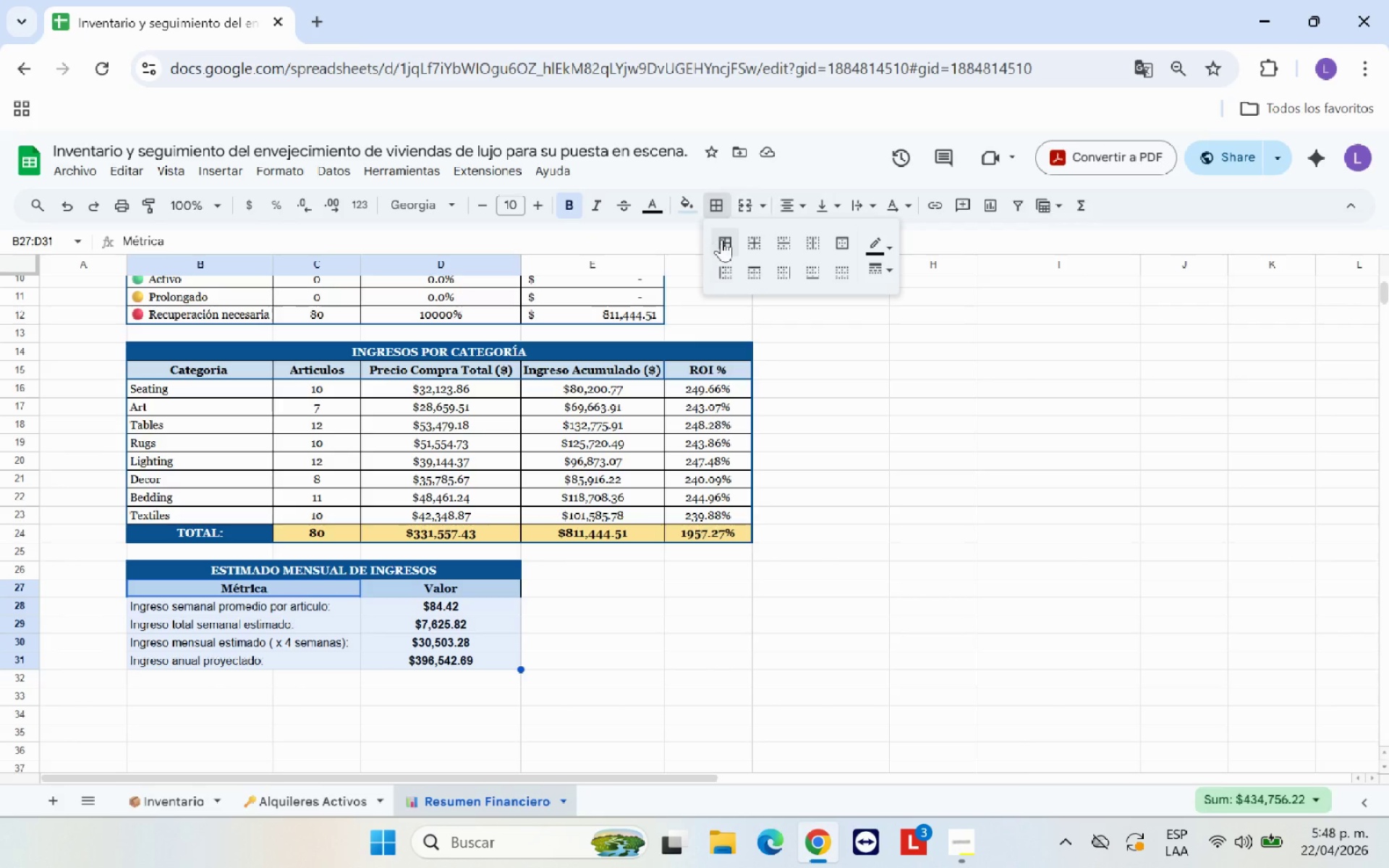 
left_click([726, 239])
 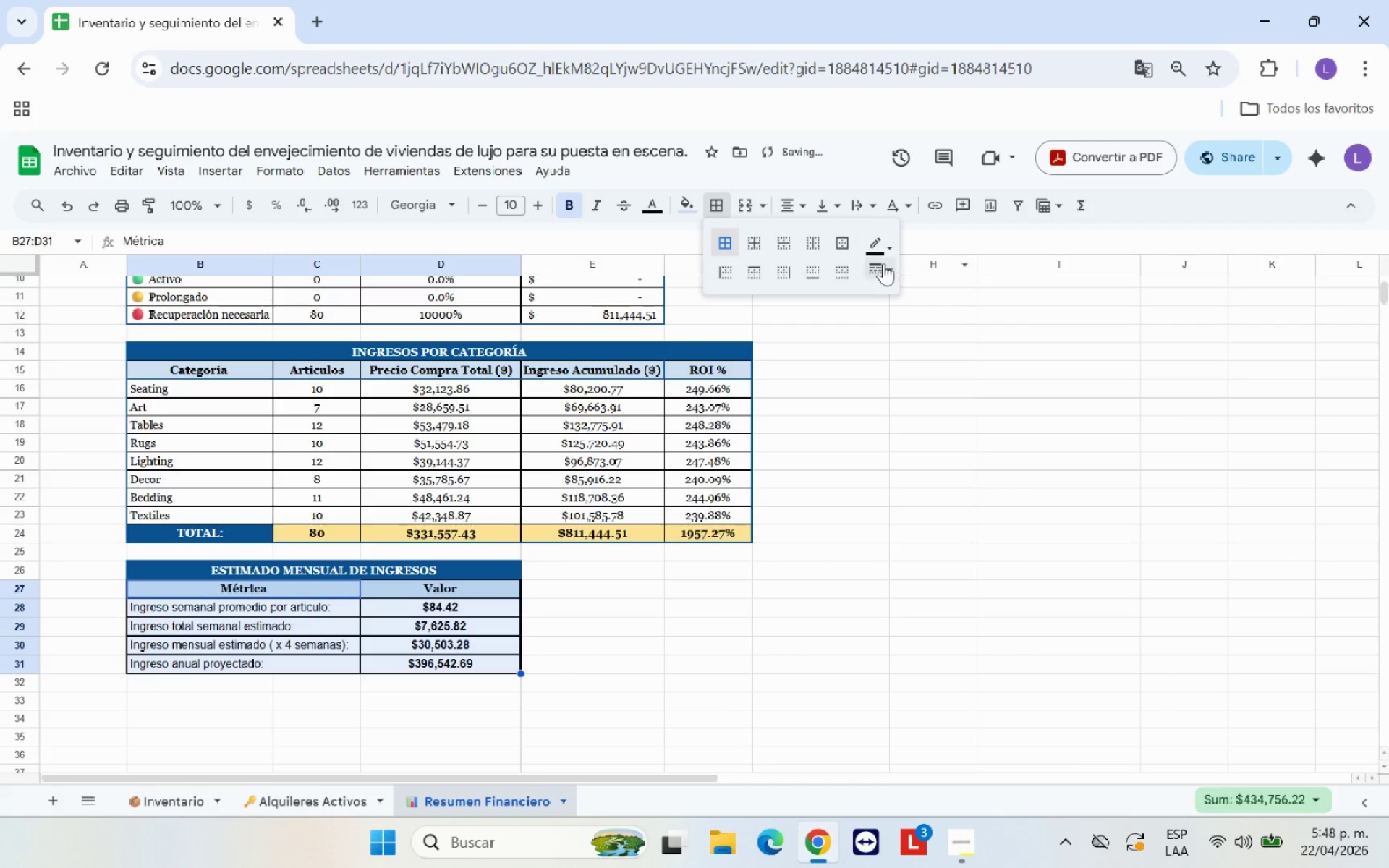 
left_click([883, 273])
 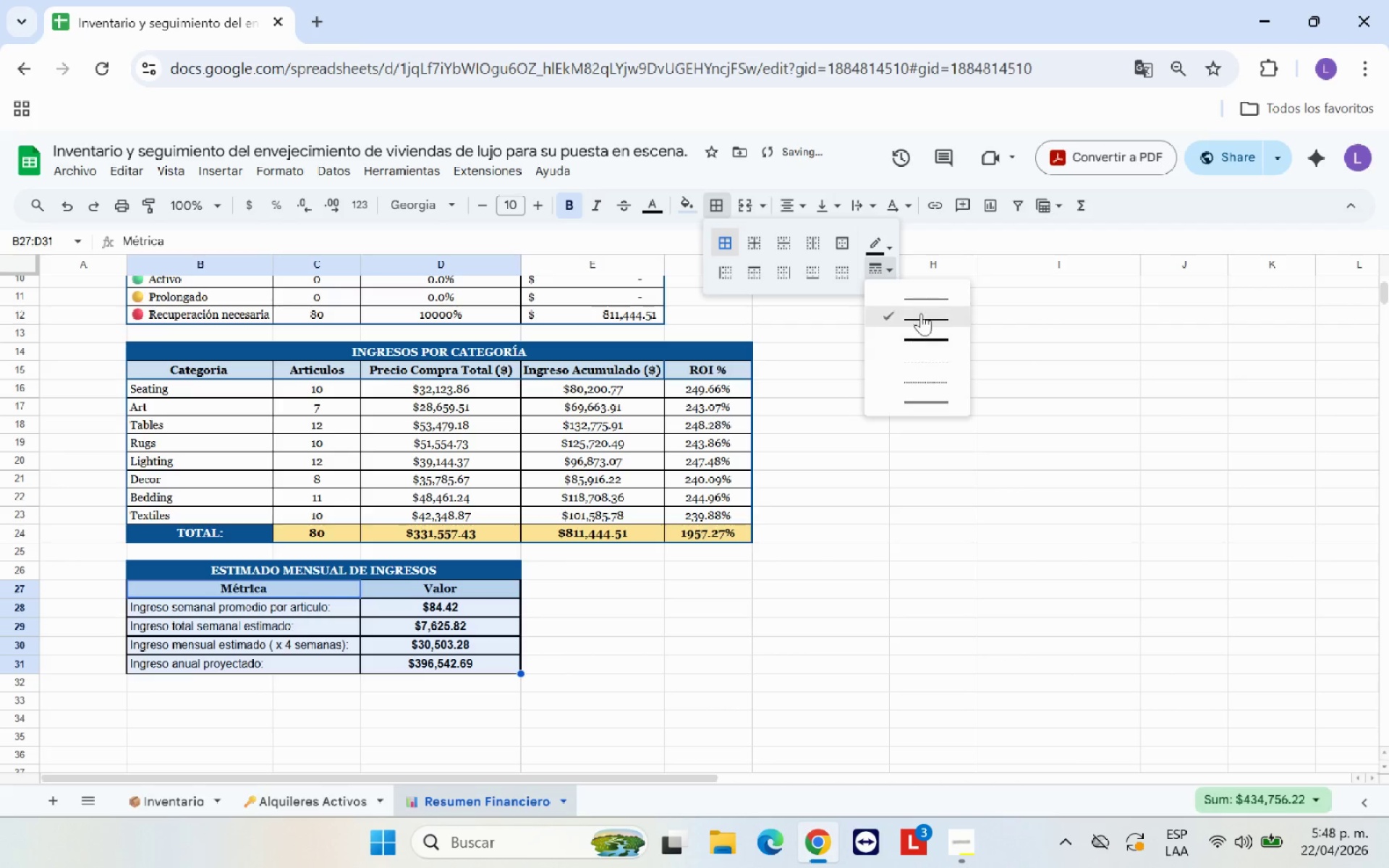 
left_click([922, 298])
 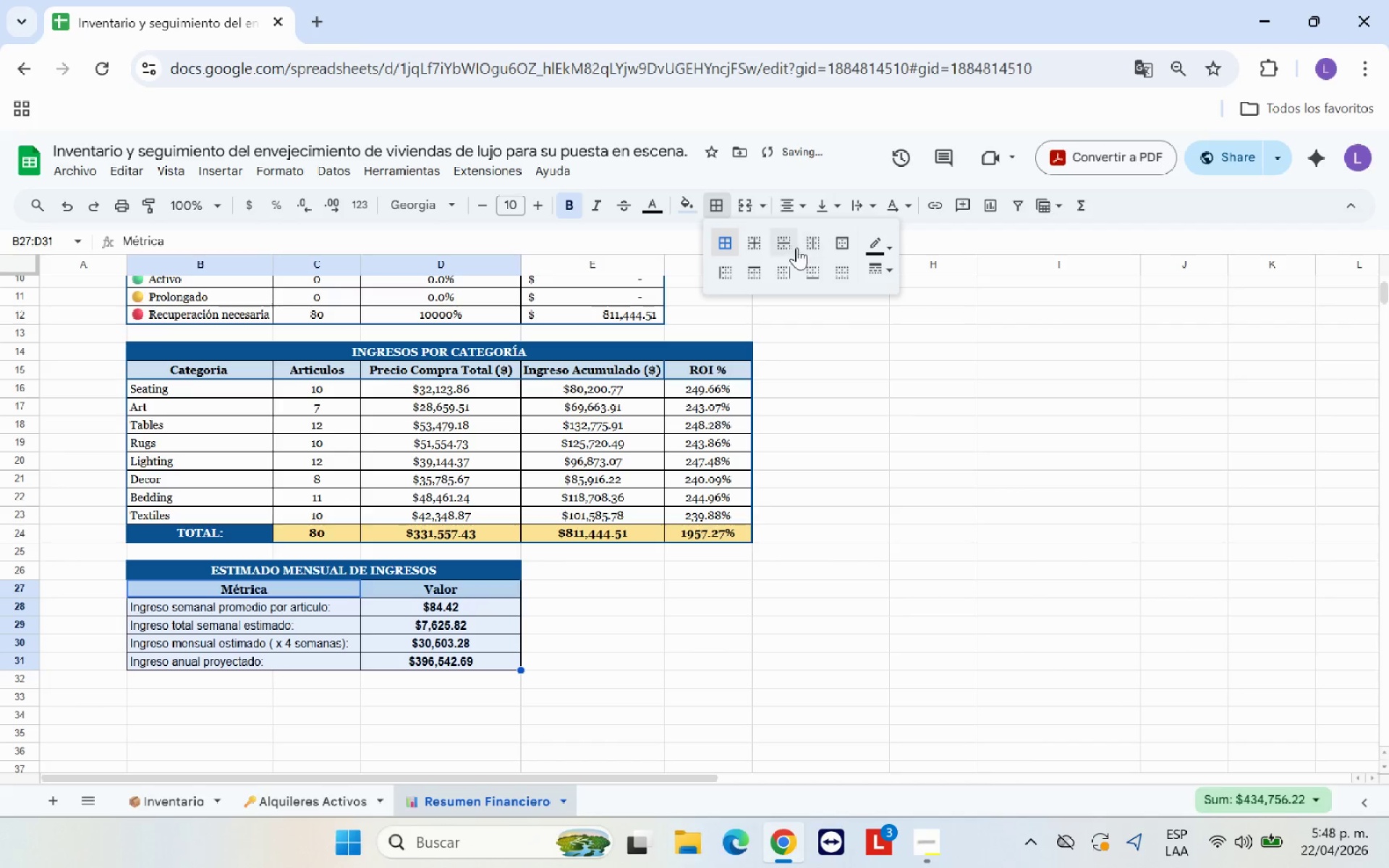 
left_click([847, 245])
 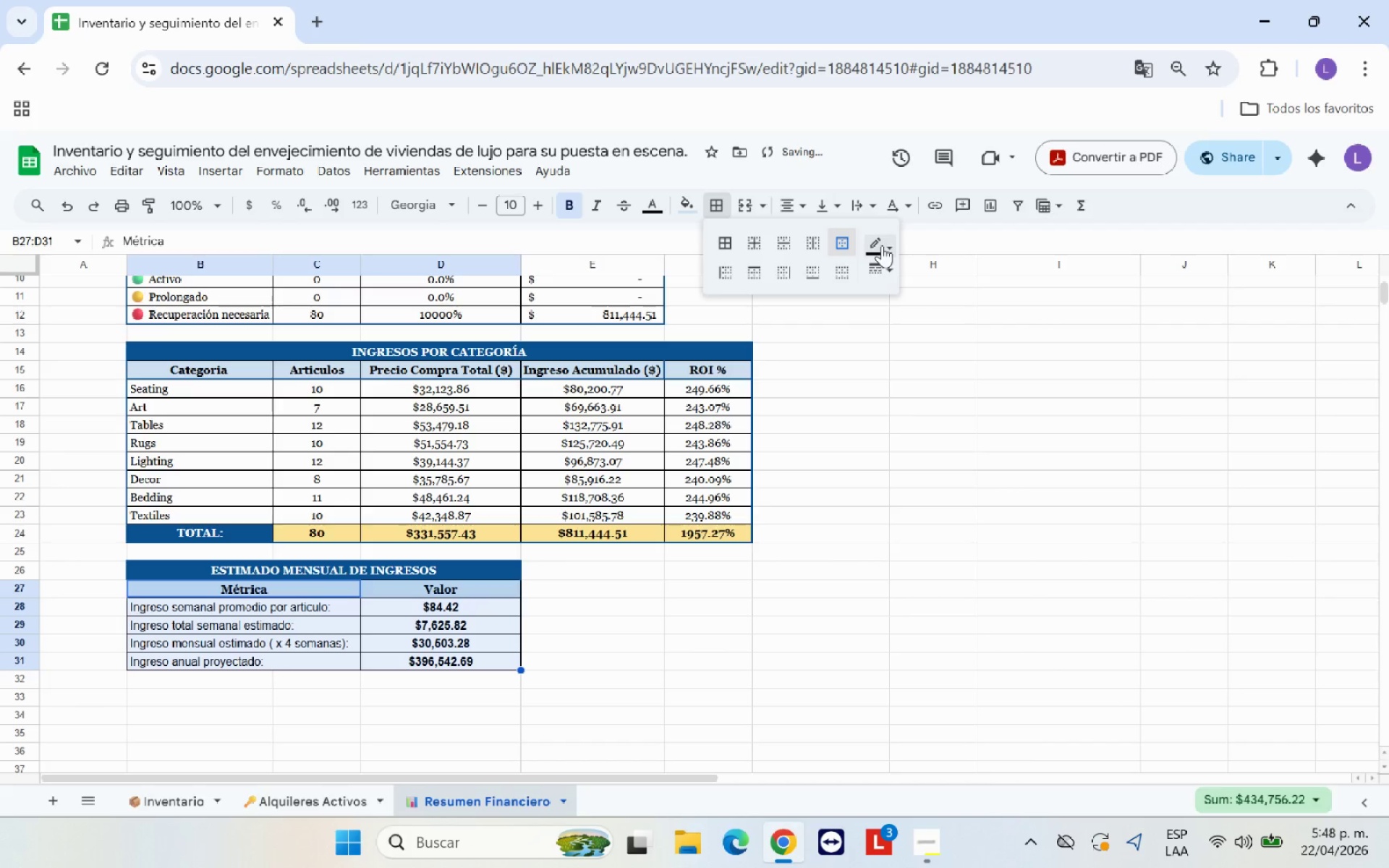 
left_click([883, 245])
 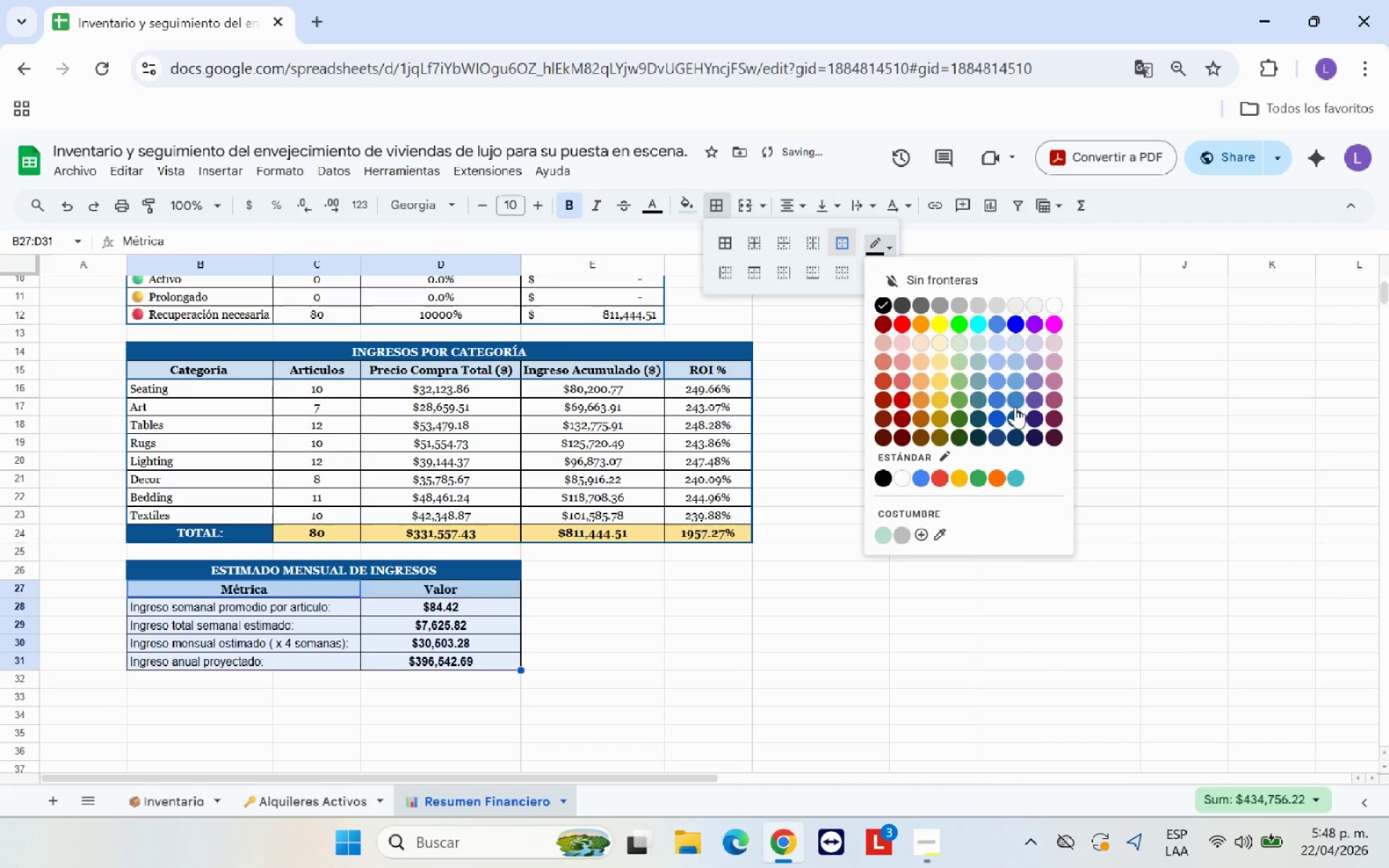 
left_click([1016, 397])
 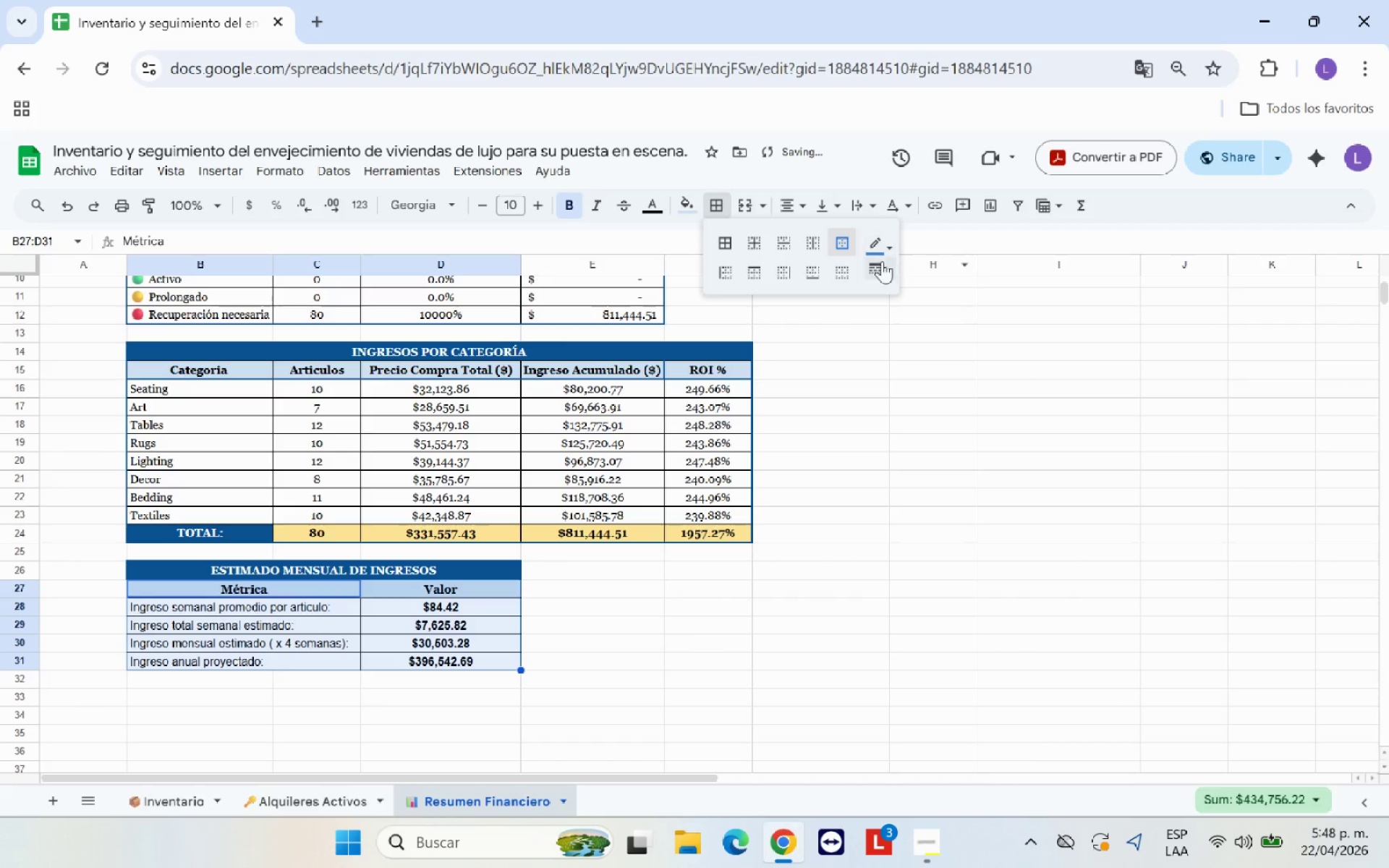 
left_click([876, 270])
 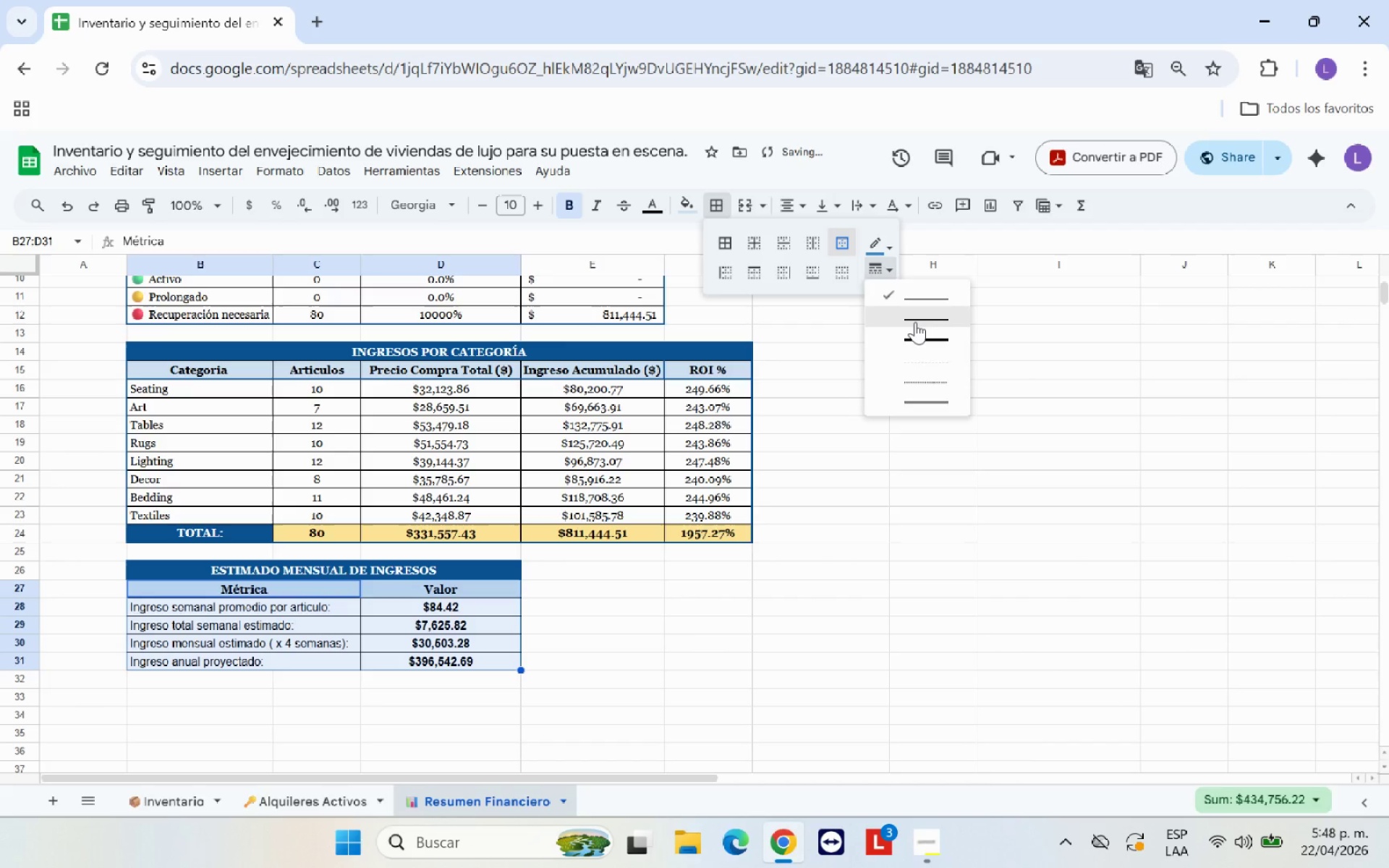 
left_click([915, 322])
 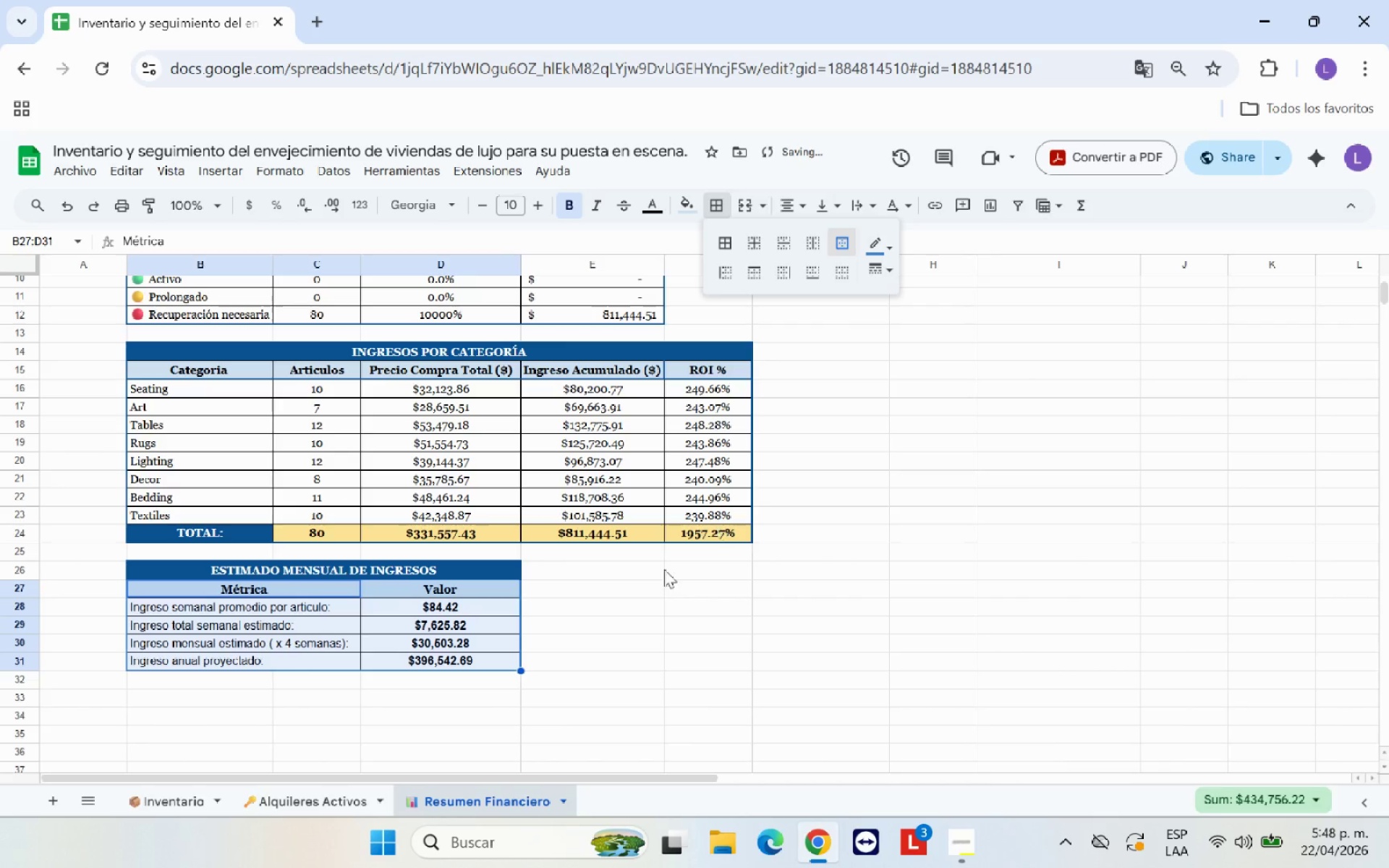 
left_click([656, 579])
 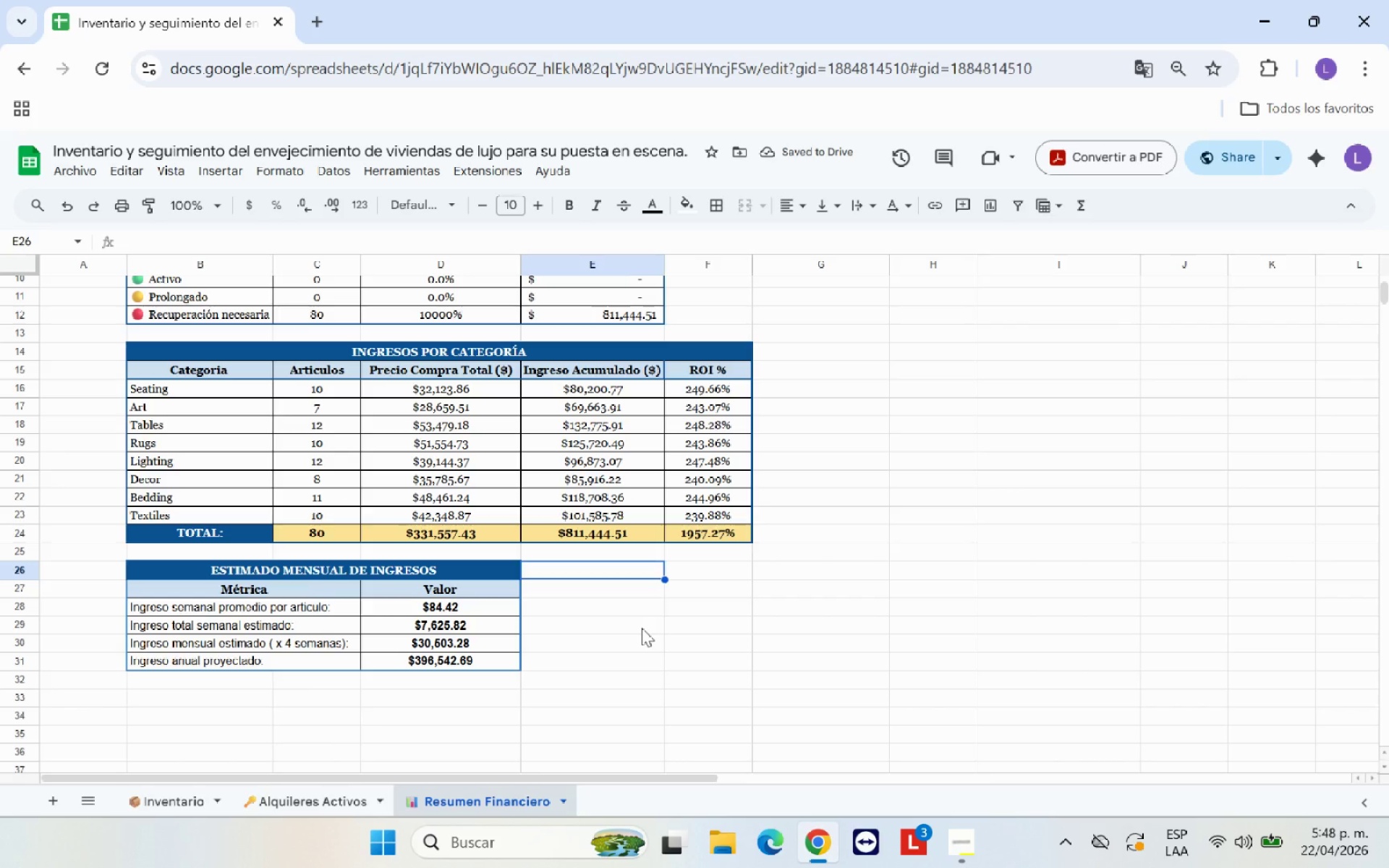 
left_click_drag(start_coordinate=[473, 600], to_coordinate=[477, 660])
 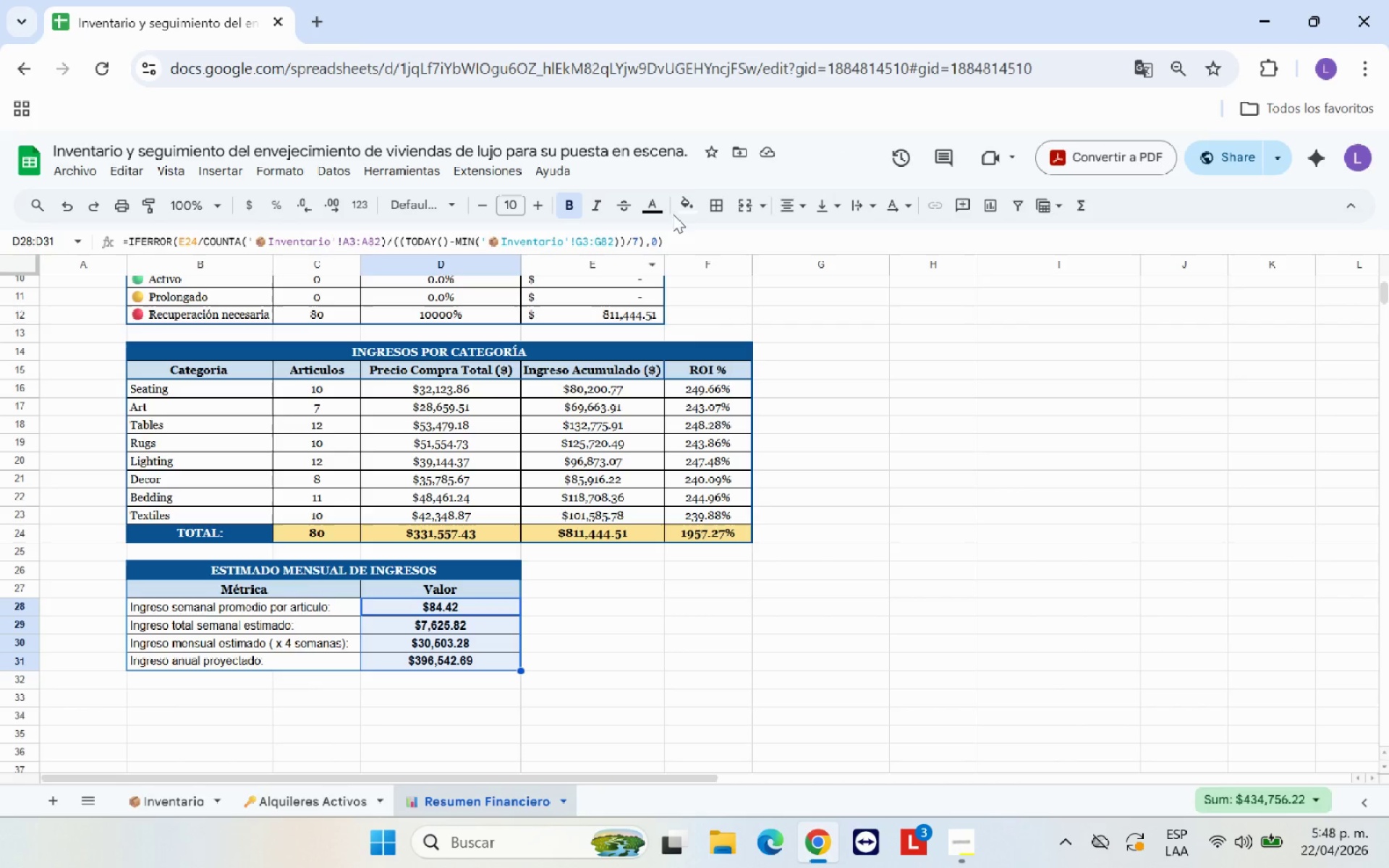 
left_click([686, 210])
 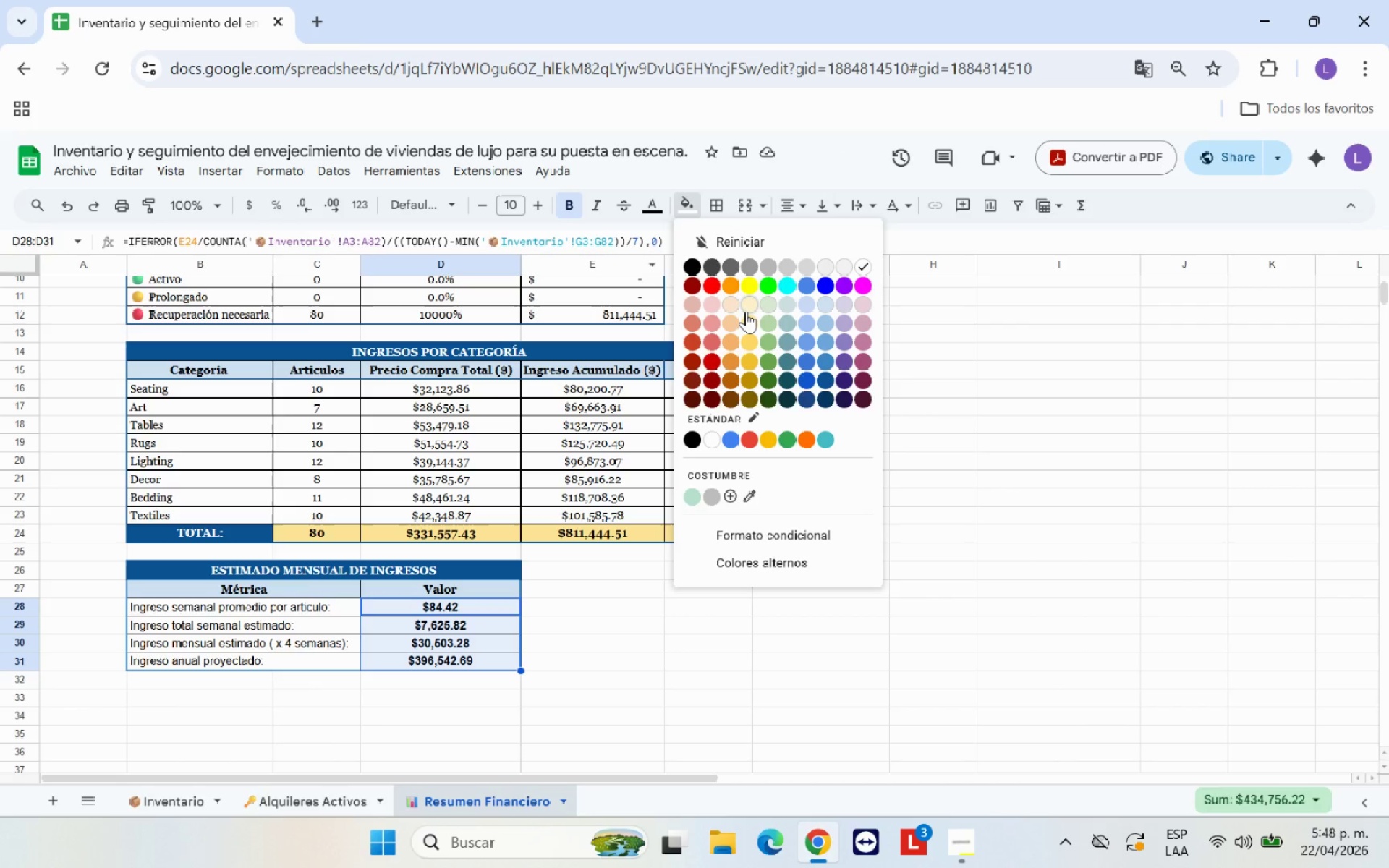 
left_click([747, 308])
 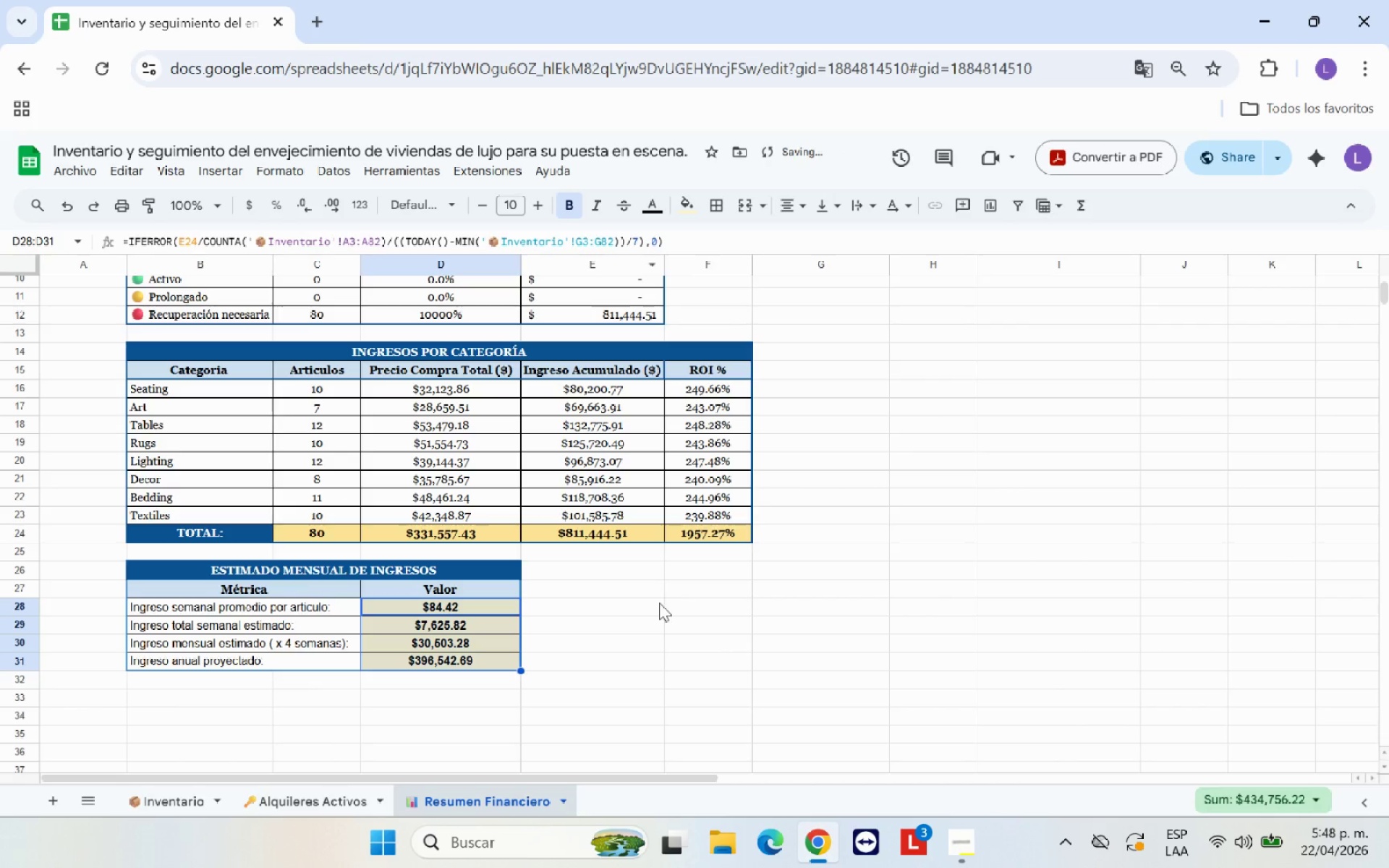 
left_click([630, 630])
 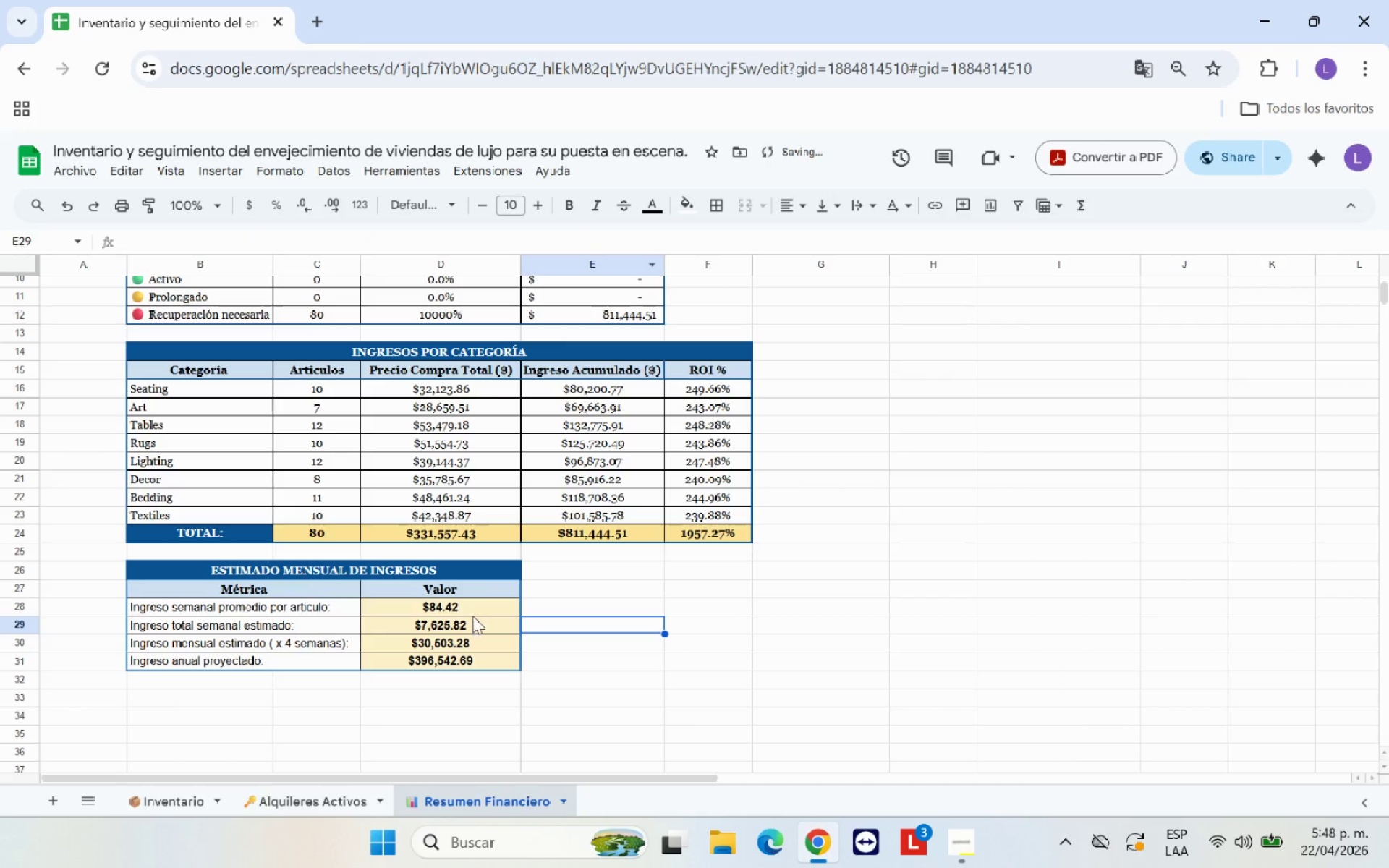 
left_click_drag(start_coordinate=[473, 610], to_coordinate=[482, 656])
 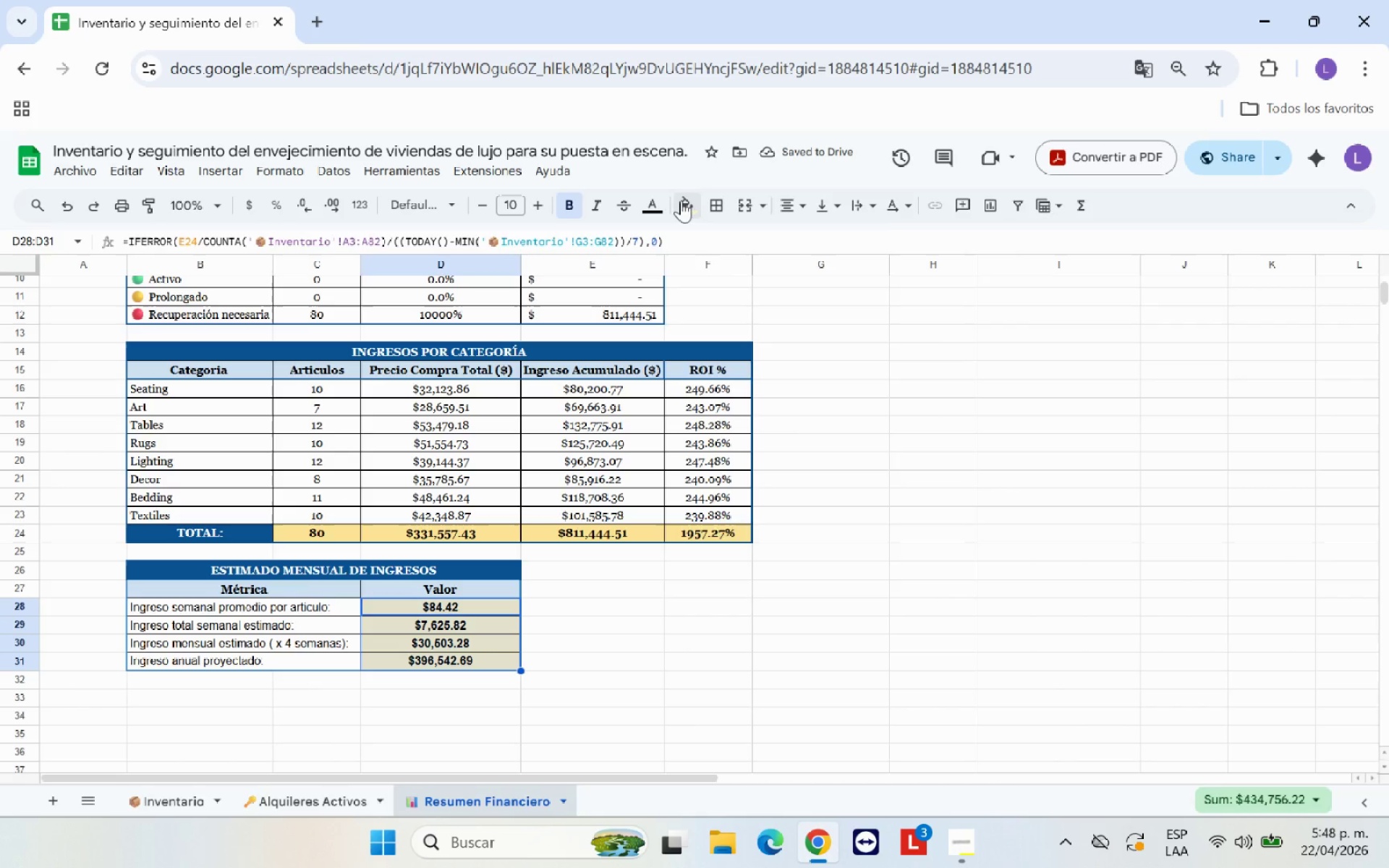 
left_click([681, 200])
 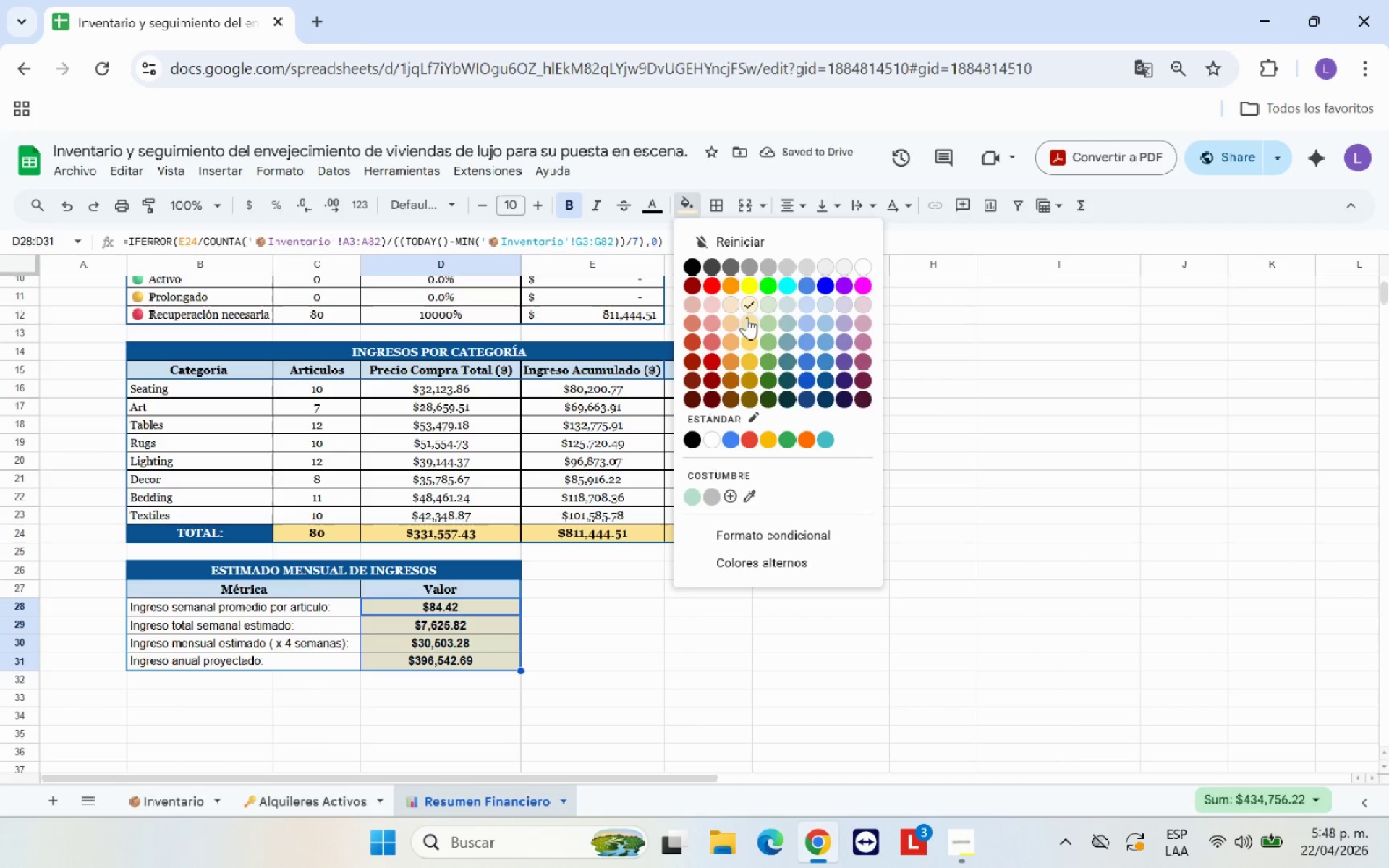 
left_click([749, 323])
 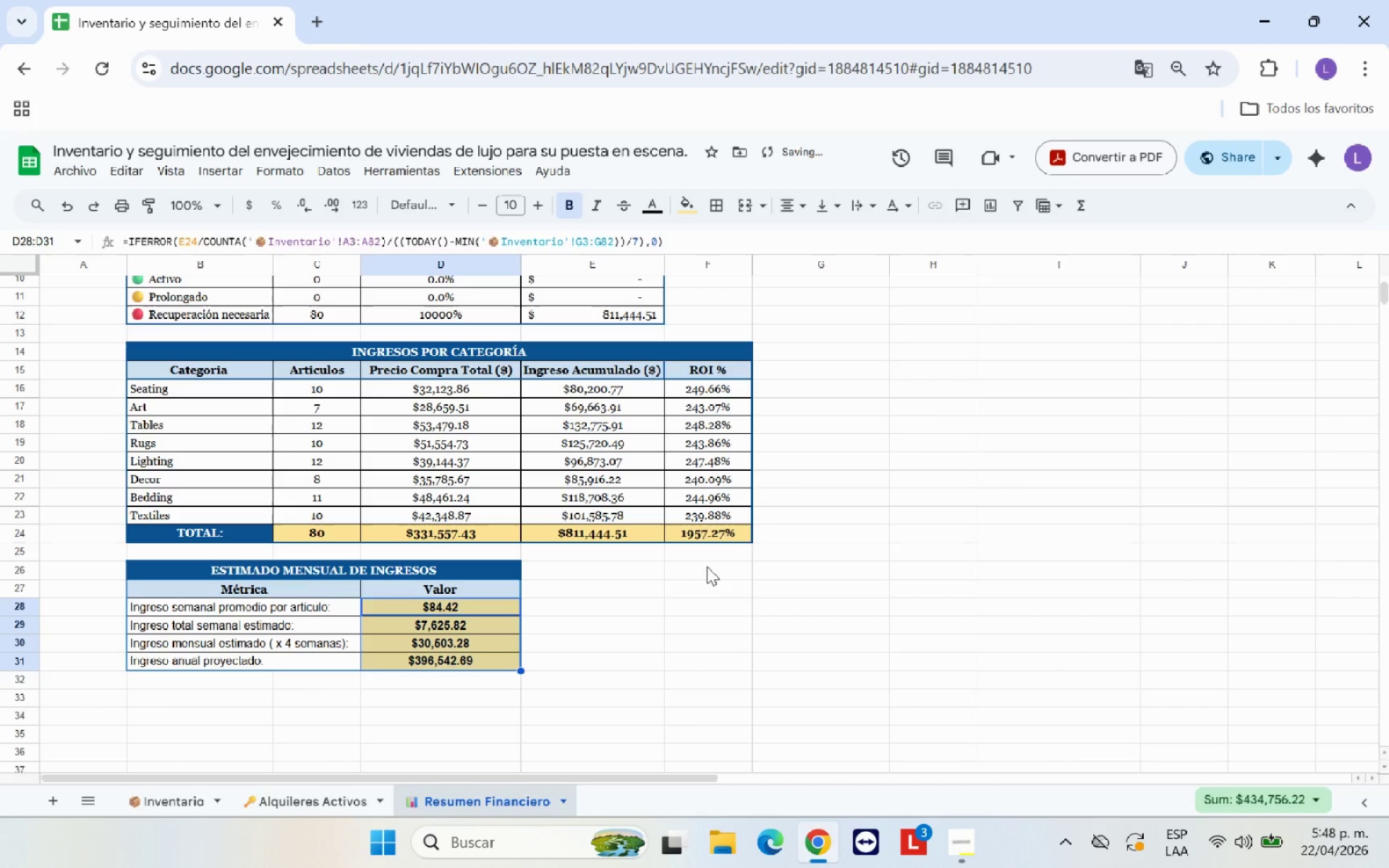 
left_click([704, 581])
 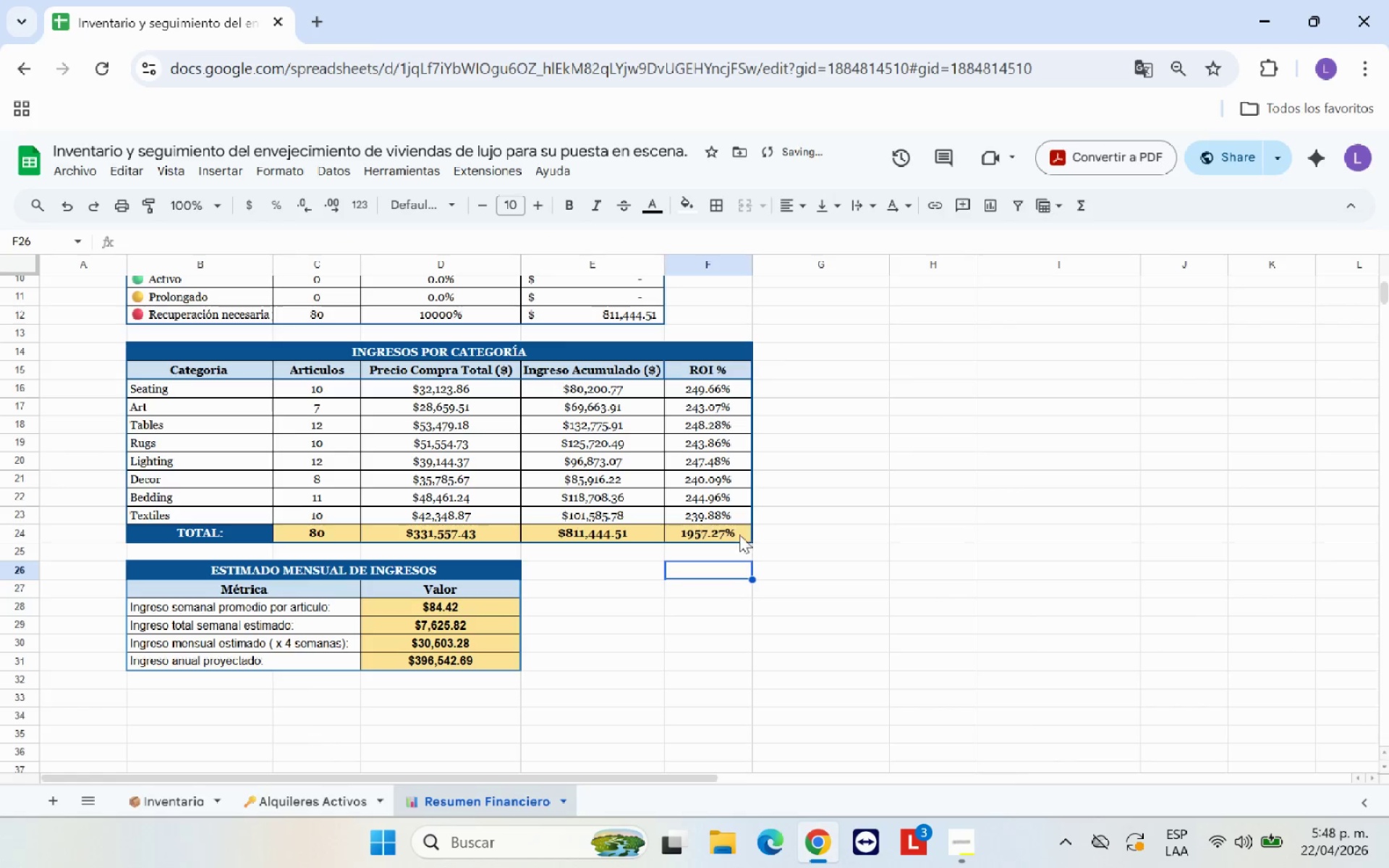 
scroll: coordinate [900, 551], scroll_direction: up, amount: 2.0
 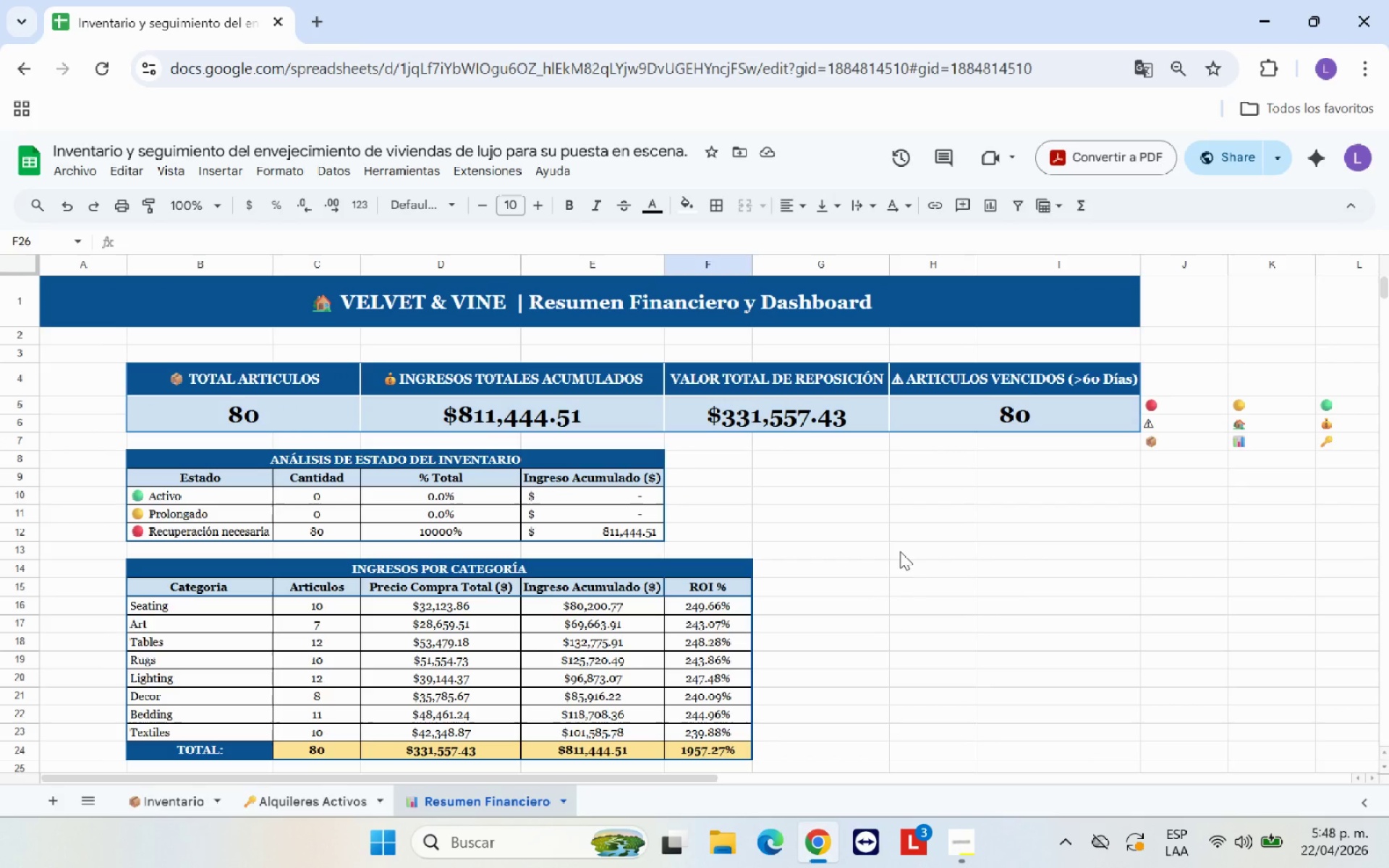 
scroll: coordinate [900, 551], scroll_direction: down, amount: 1.0
 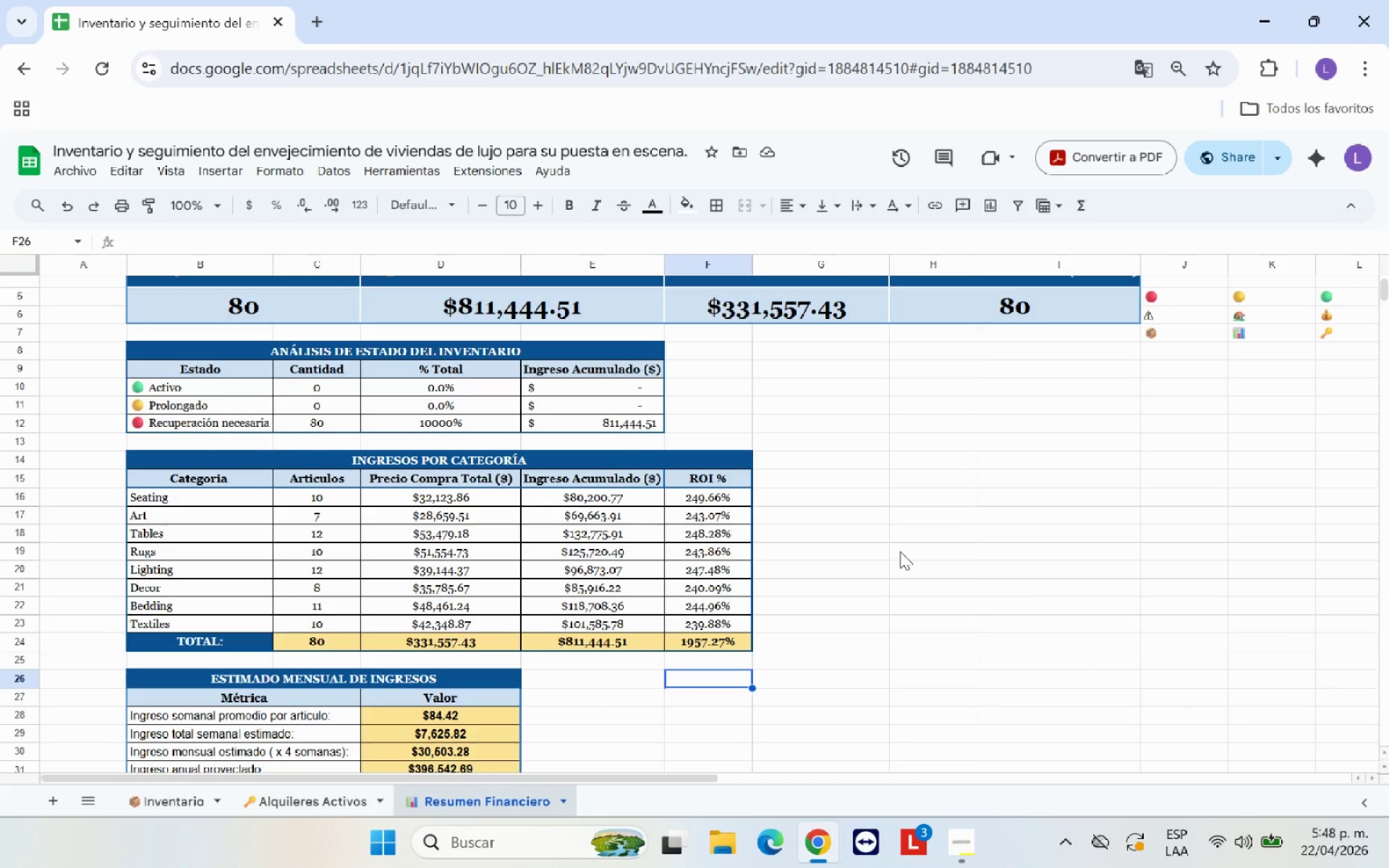 
scroll: coordinate [900, 551], scroll_direction: up, amount: 1.0
 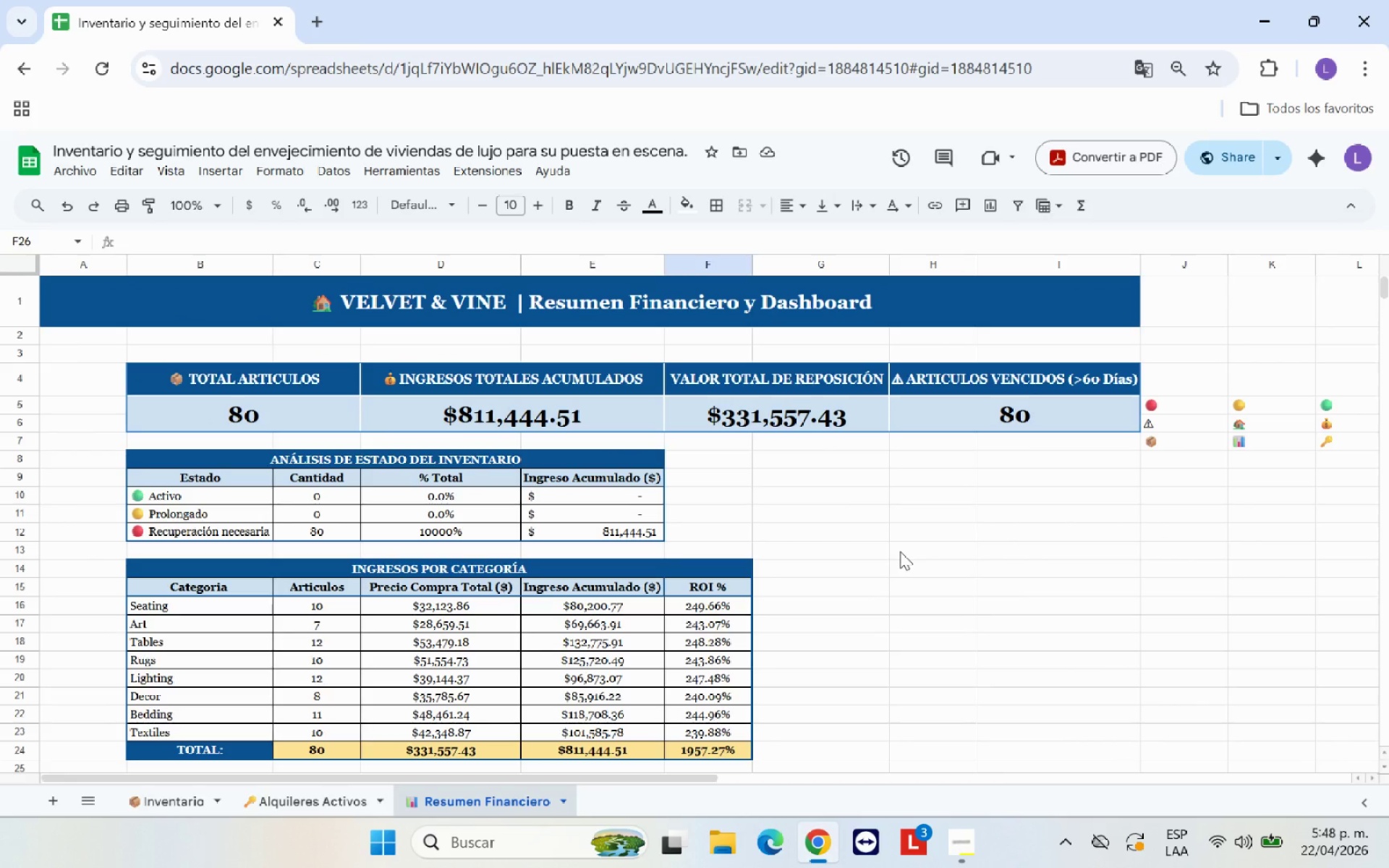 
scroll: coordinate [900, 551], scroll_direction: none, amount: 0.0
 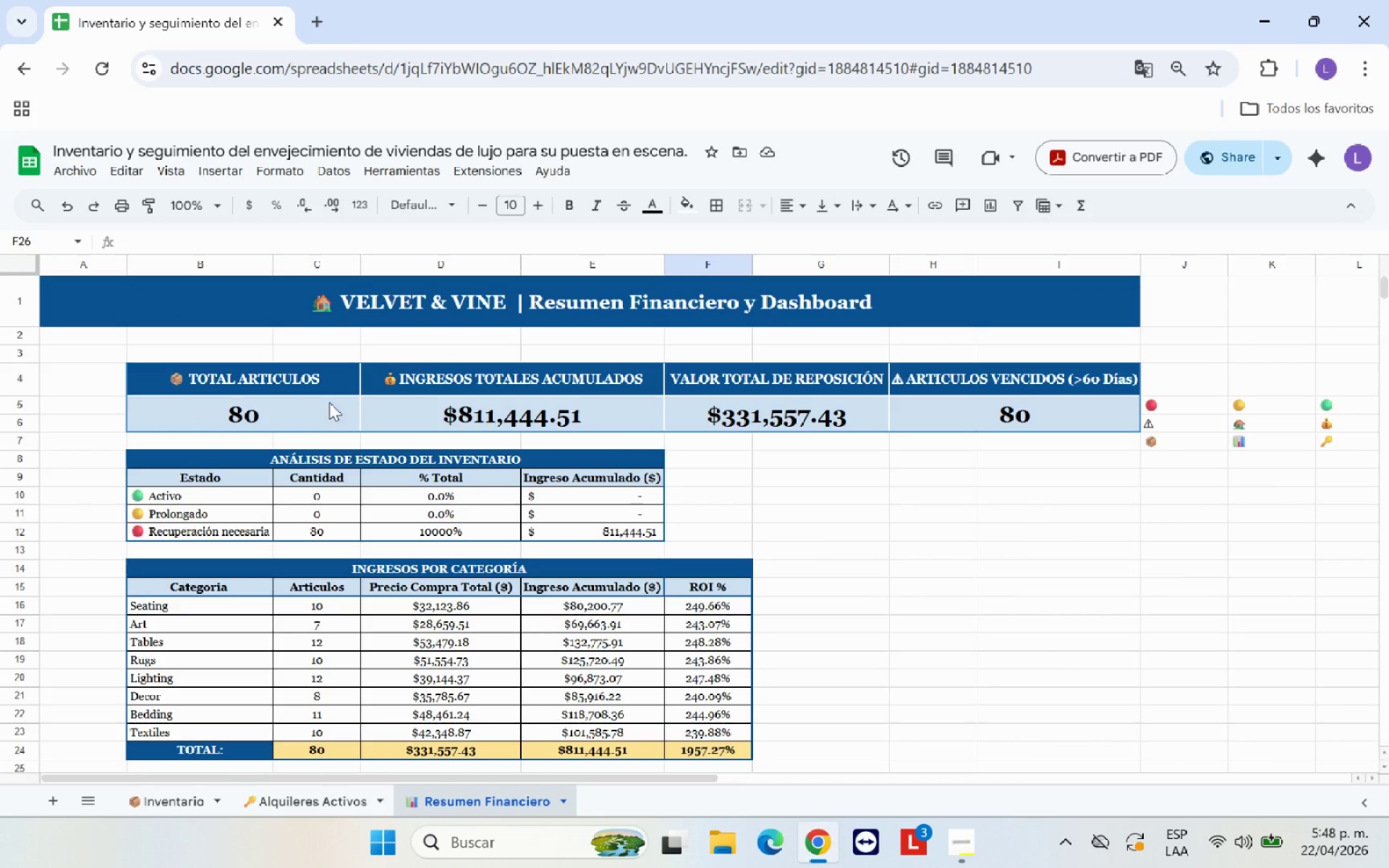 
left_click([325, 408])
 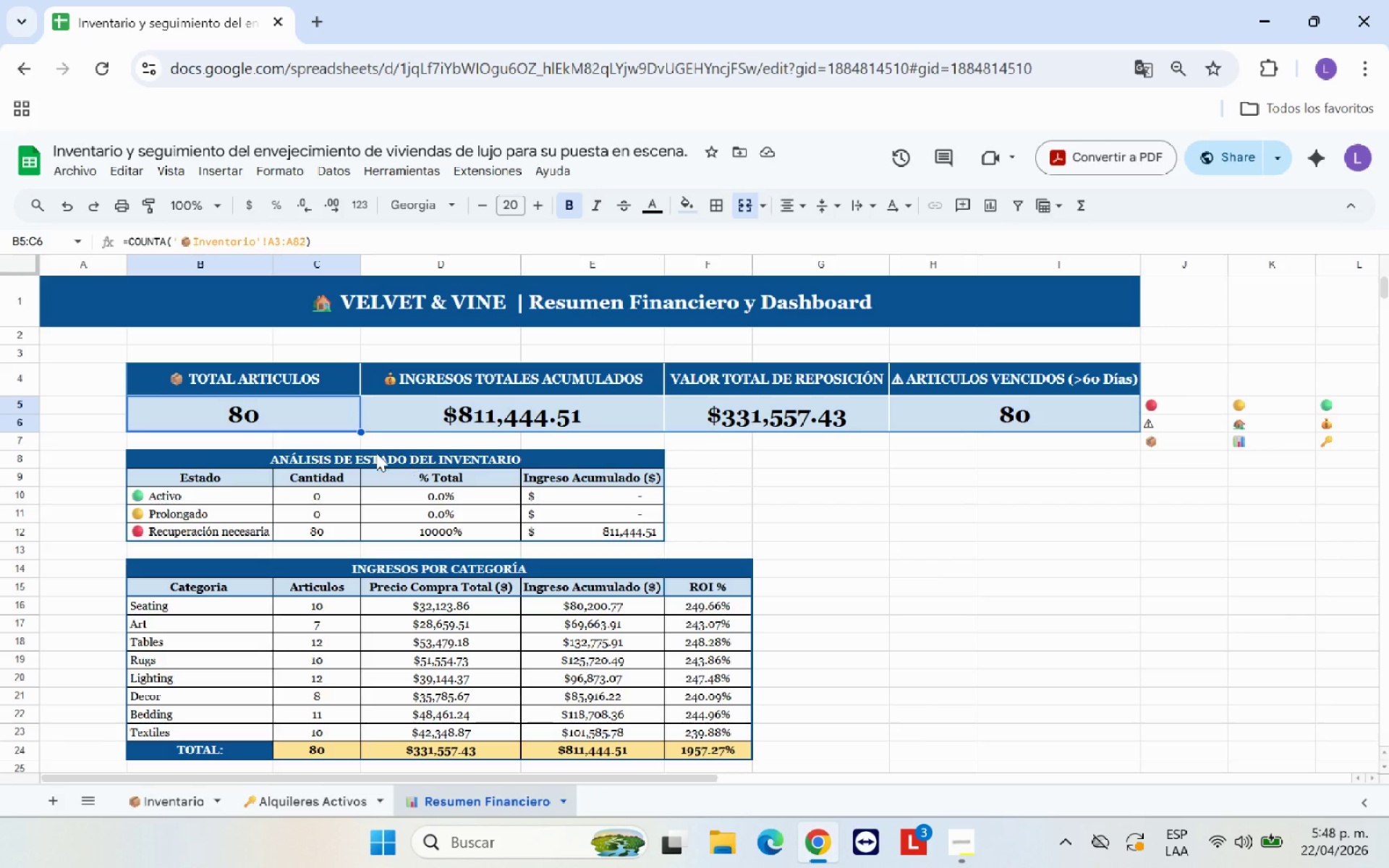 
left_click_drag(start_coordinate=[339, 421], to_coordinate=[1022, 420])
 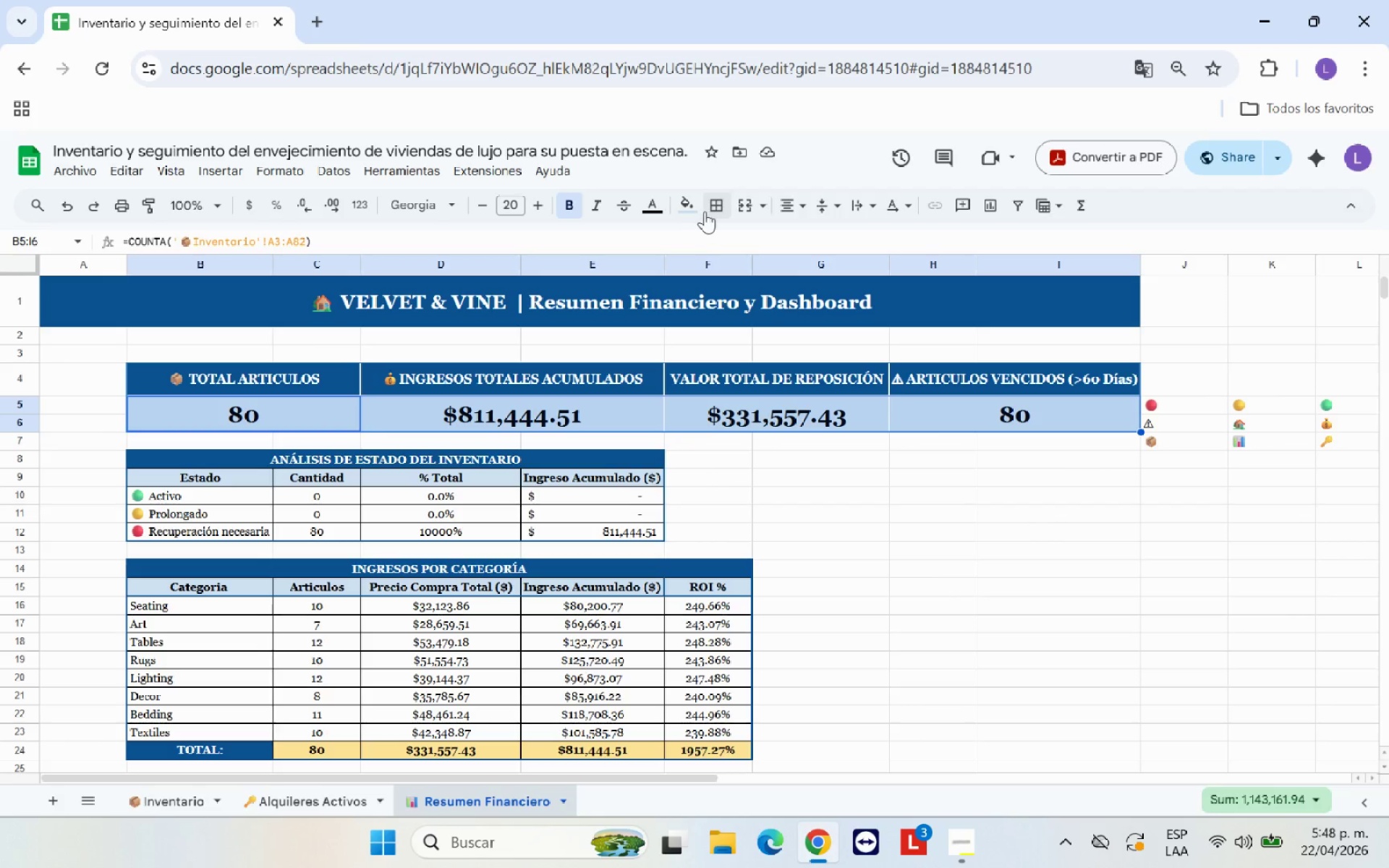 
left_click([699, 210])
 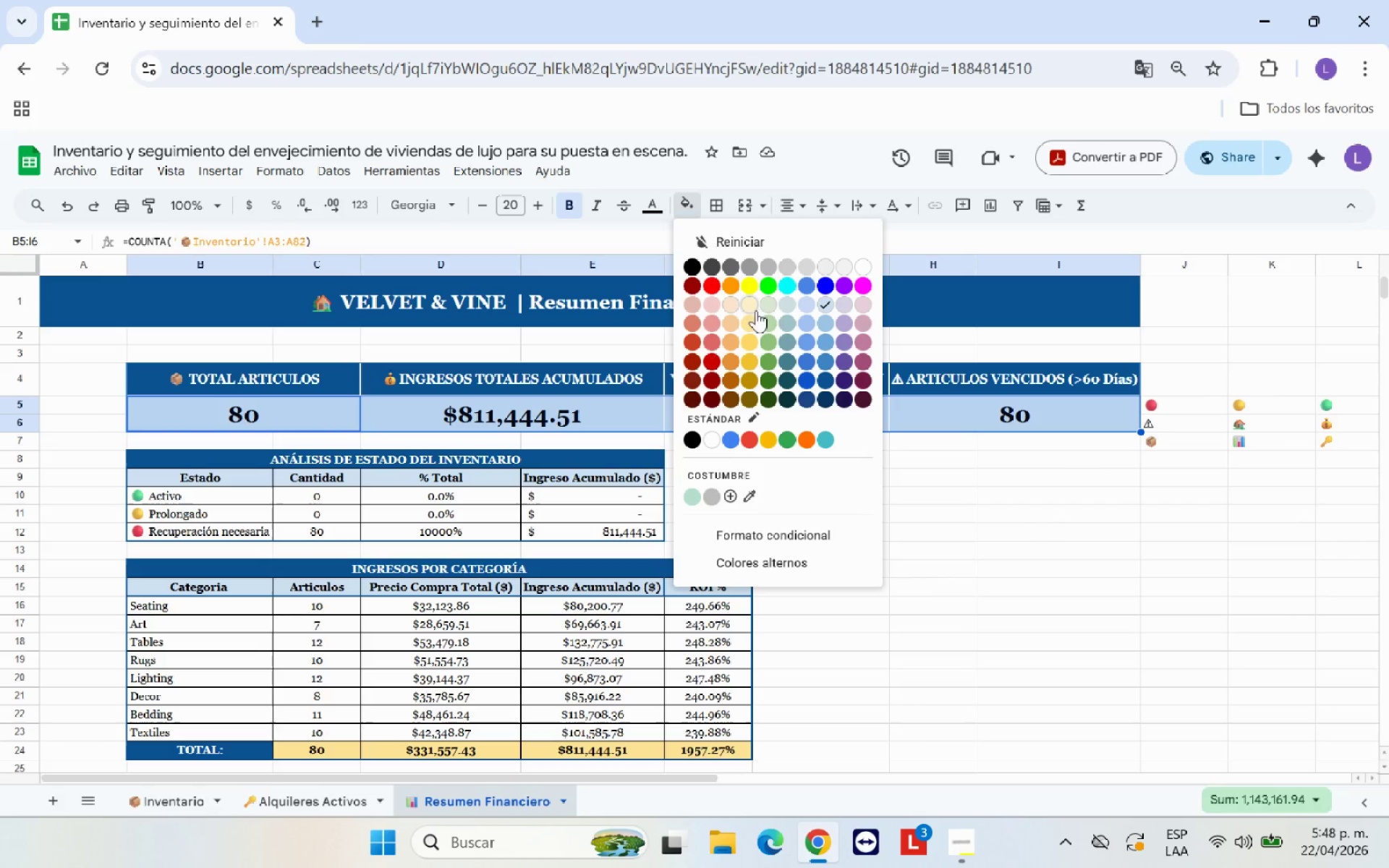 
left_click([756, 323])
 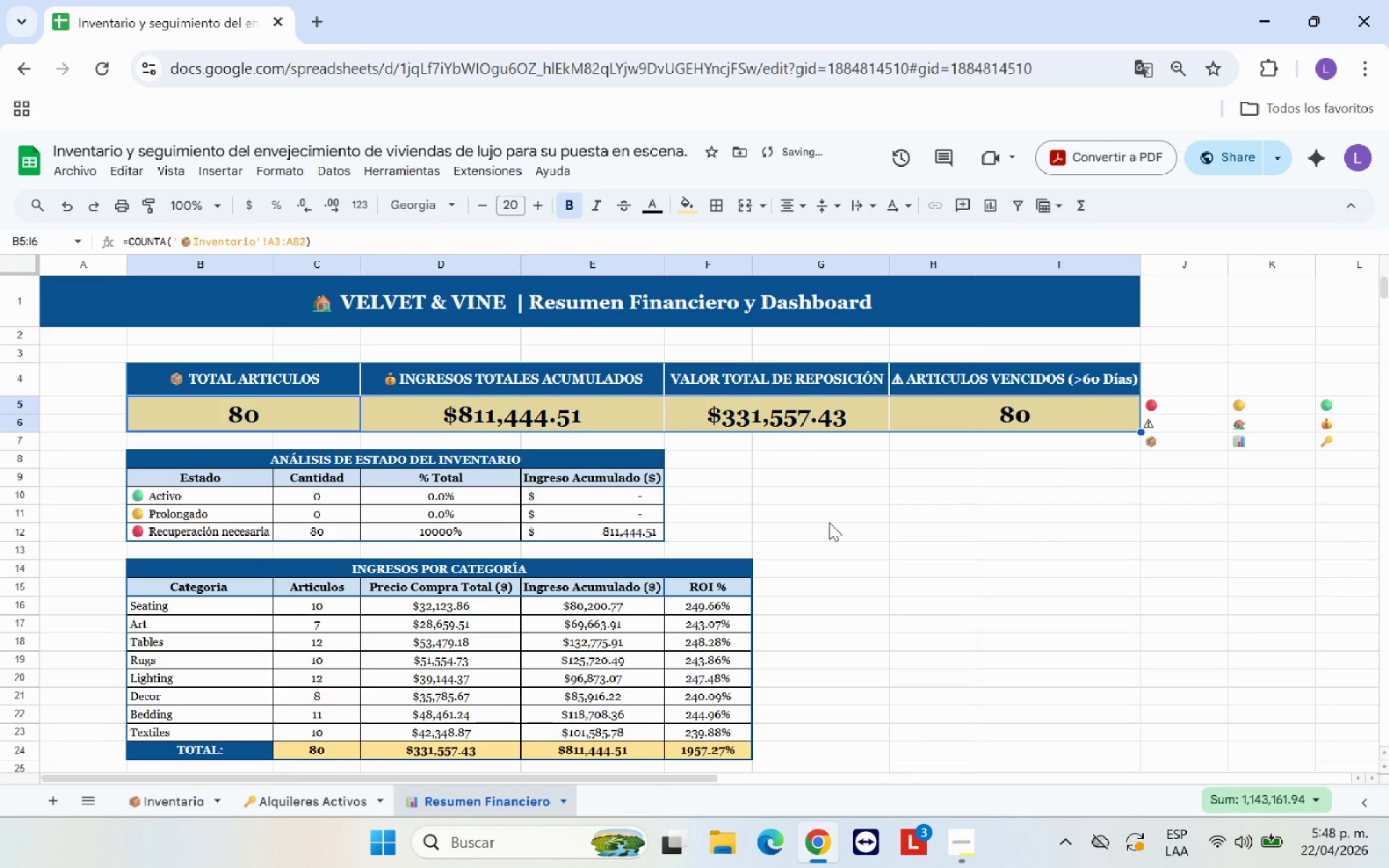 
left_click([862, 596])
 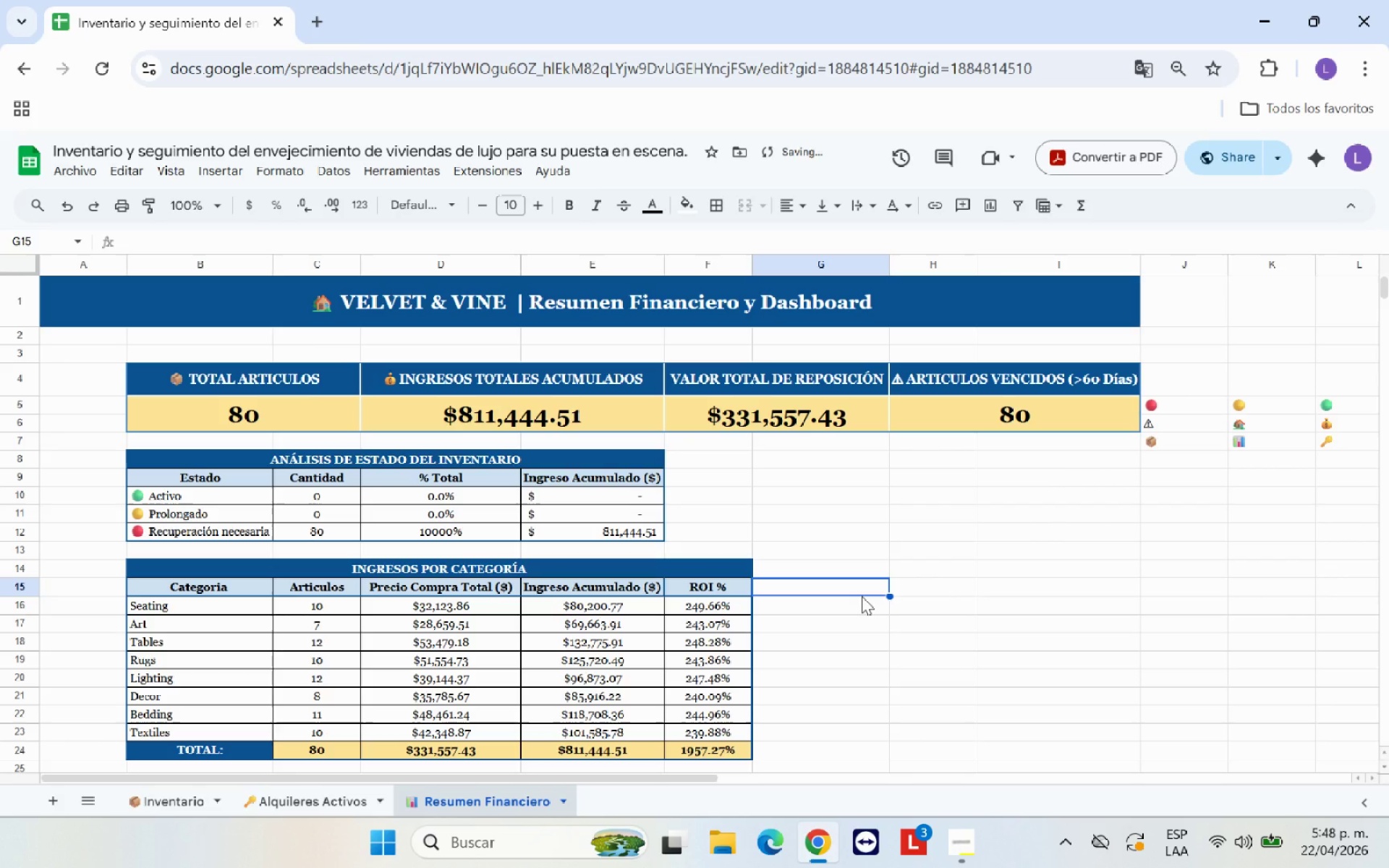 
scroll: coordinate [862, 596], scroll_direction: down, amount: 2.0
 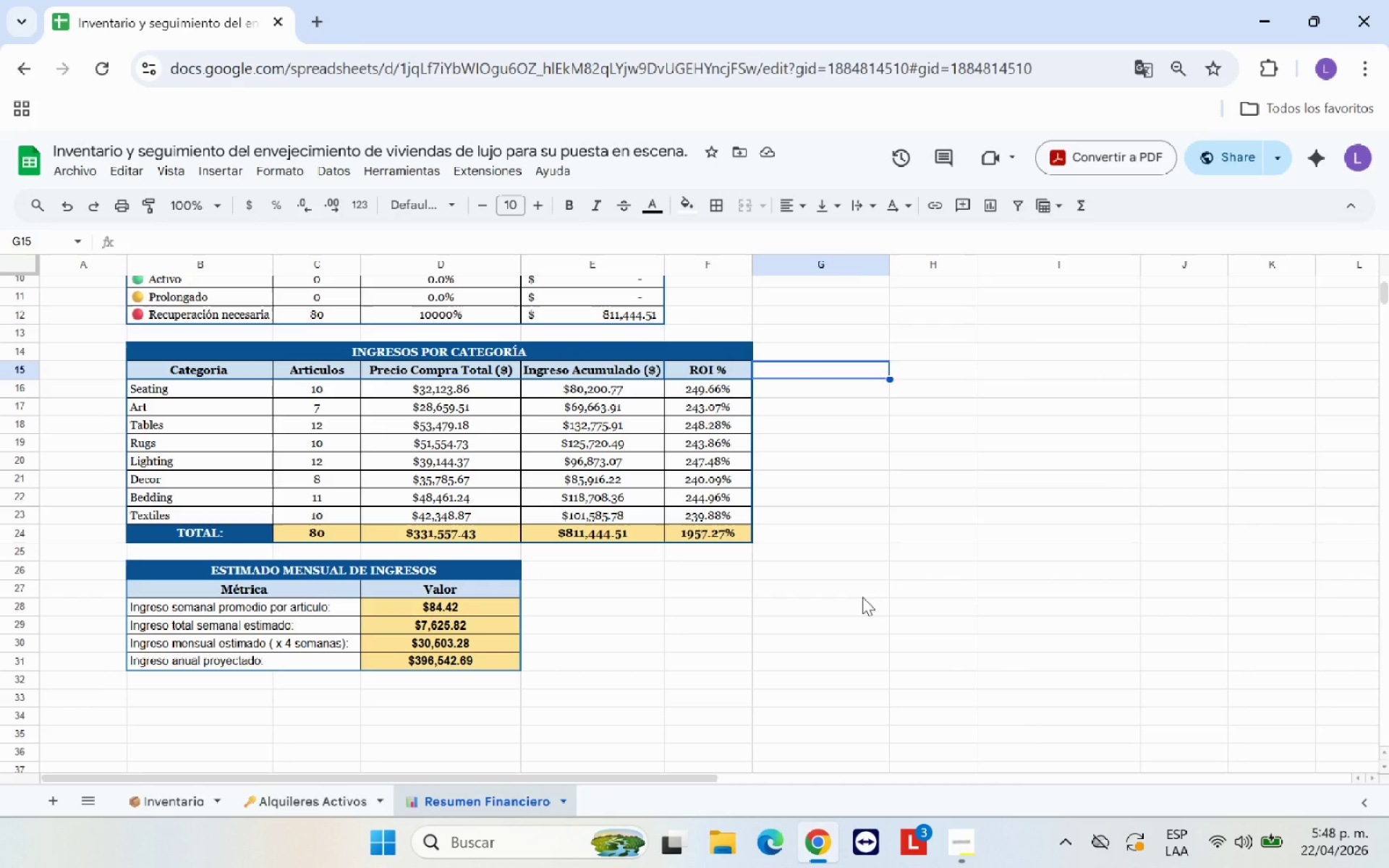 
wait(6.15)
 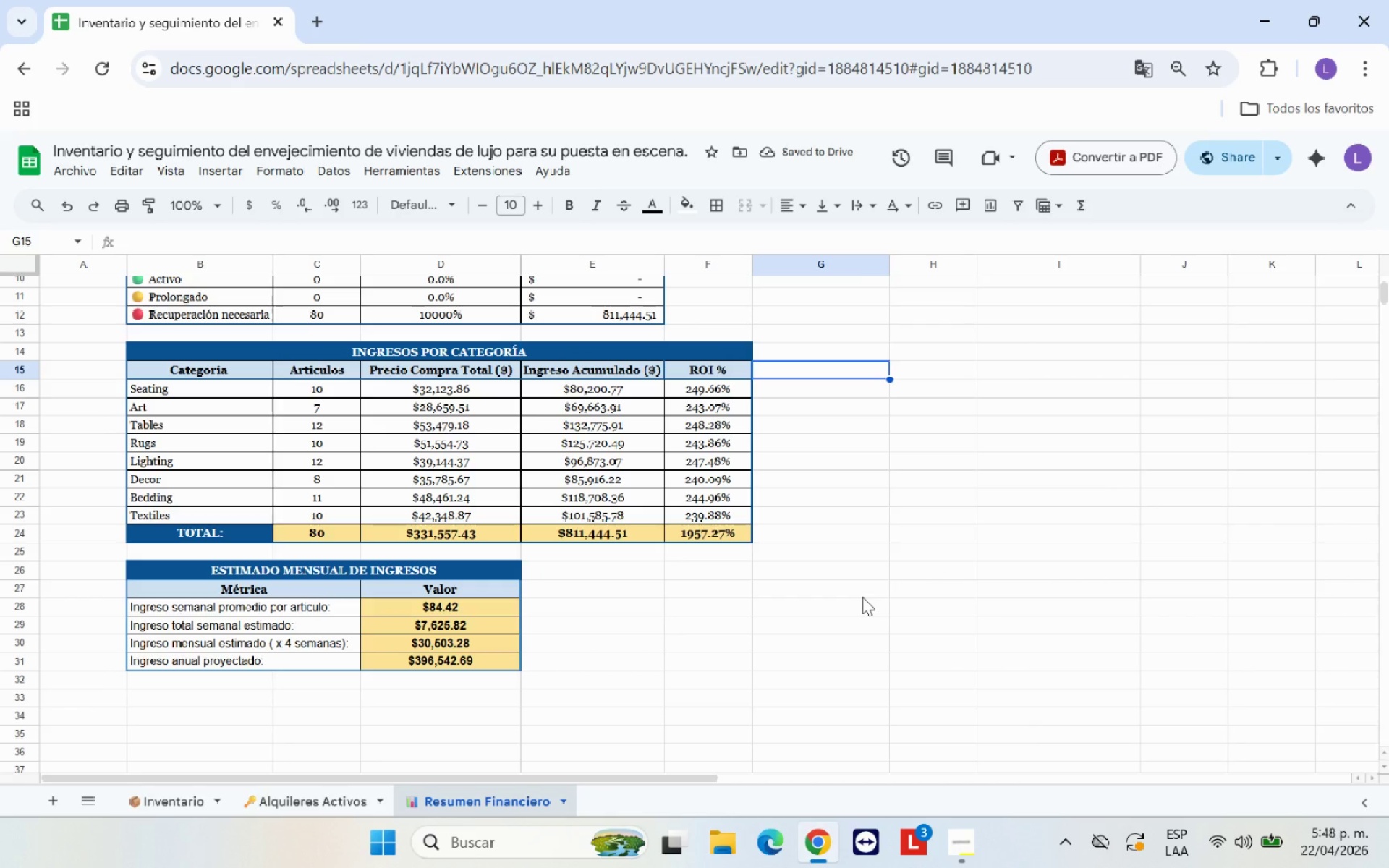 
scroll: coordinate [862, 597], scroll_direction: up, amount: 3.0
 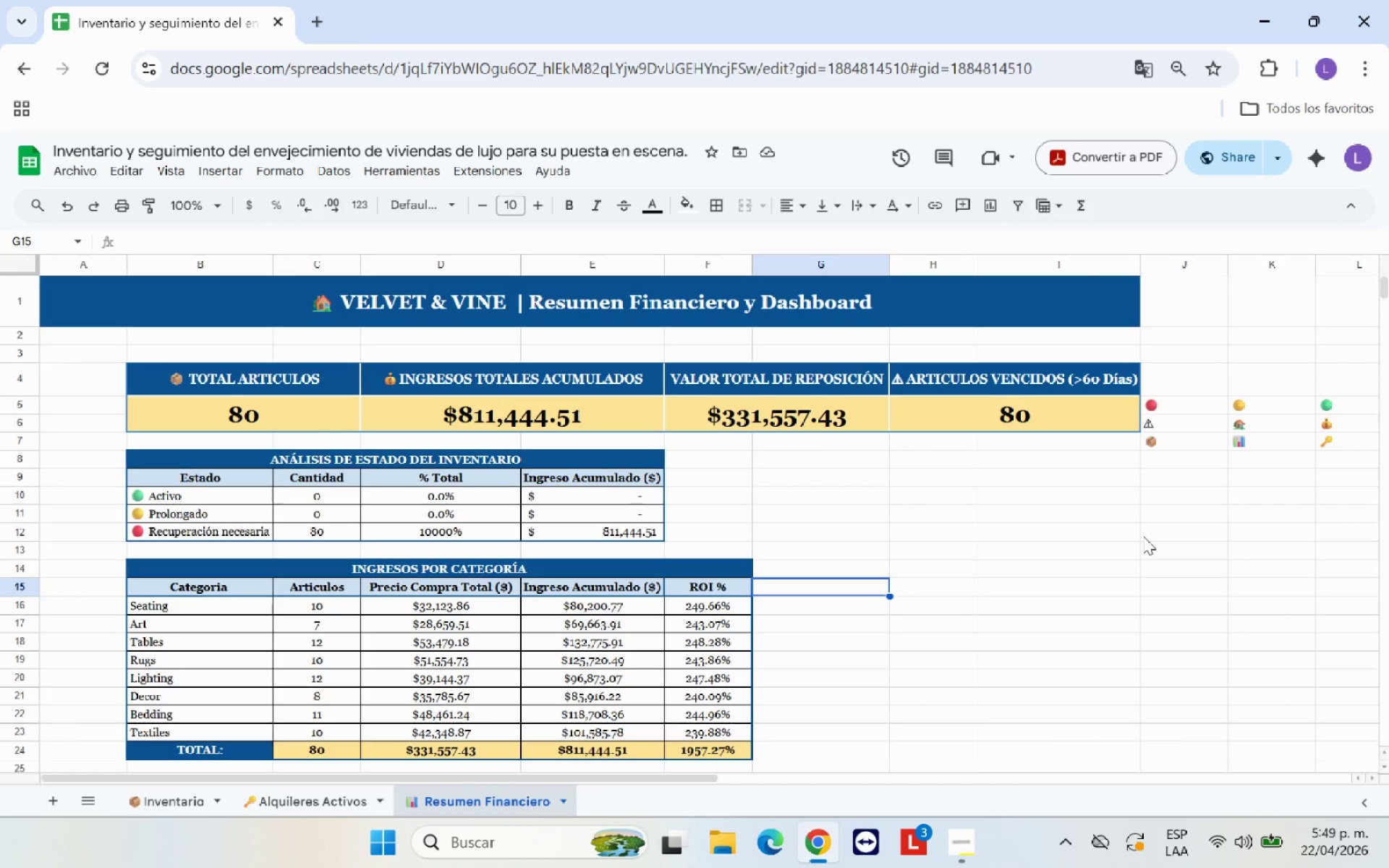 
wait(10.89)
 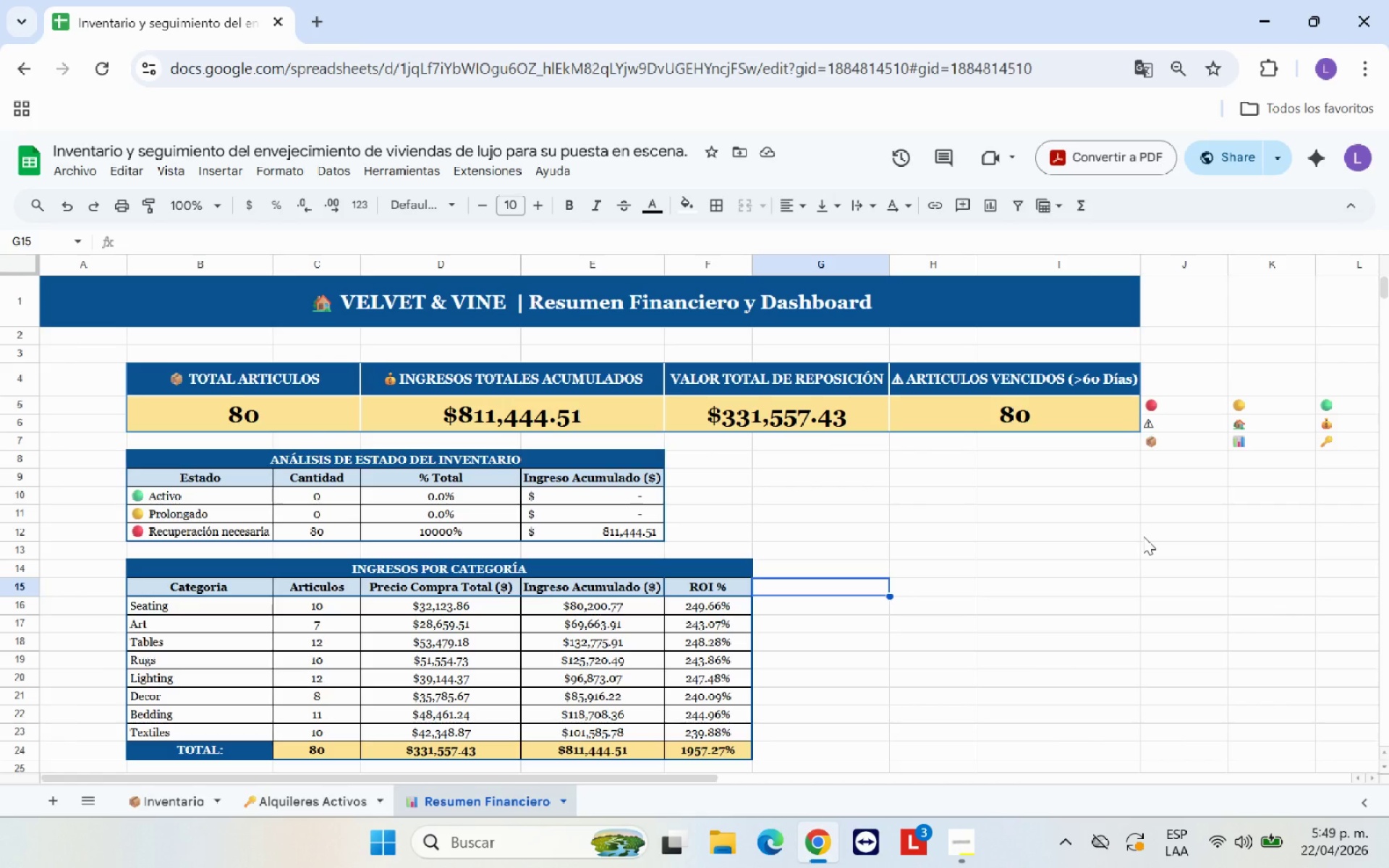 
left_click([1220, 485])
 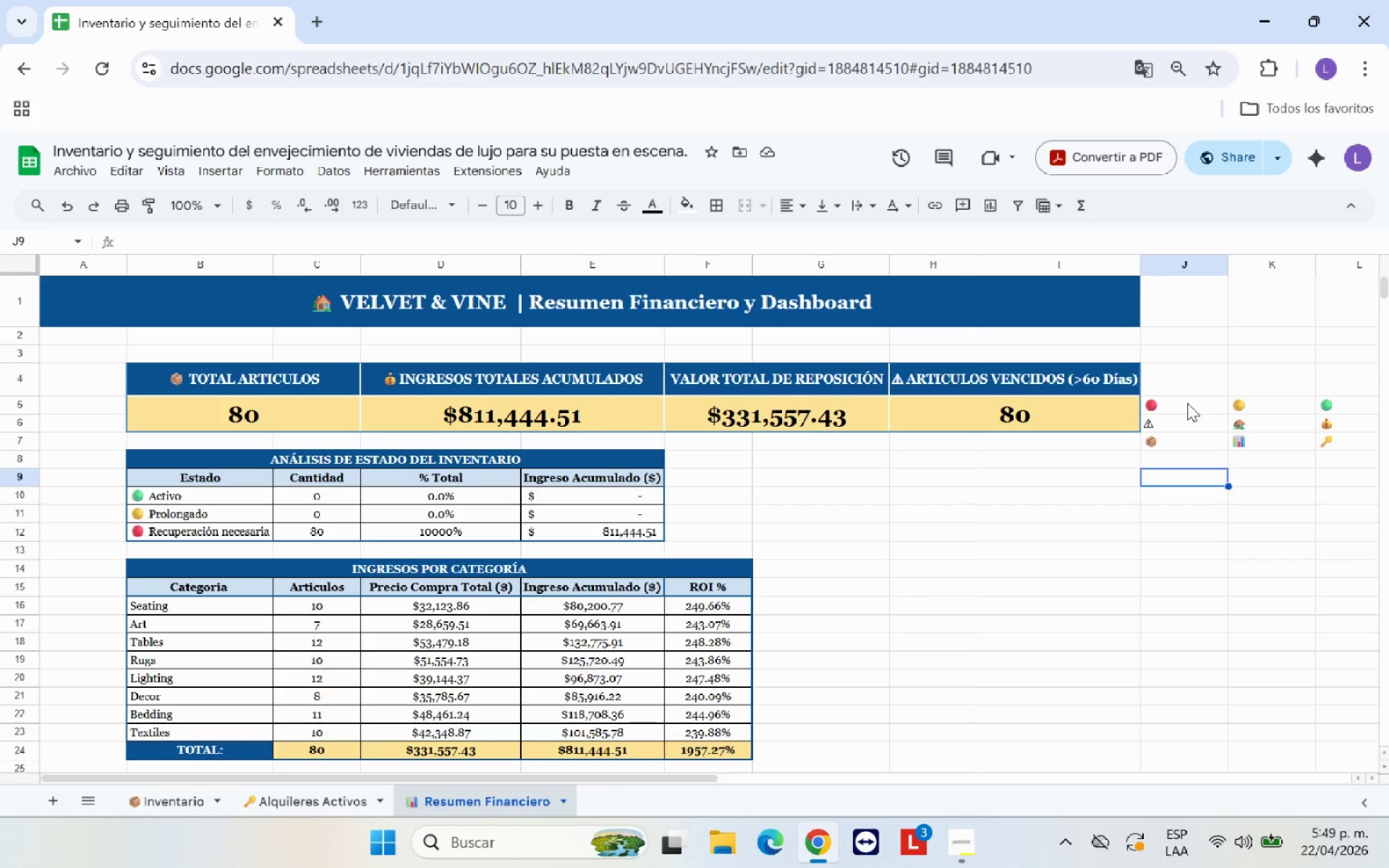 
left_click_drag(start_coordinate=[1187, 403], to_coordinate=[1325, 440])
 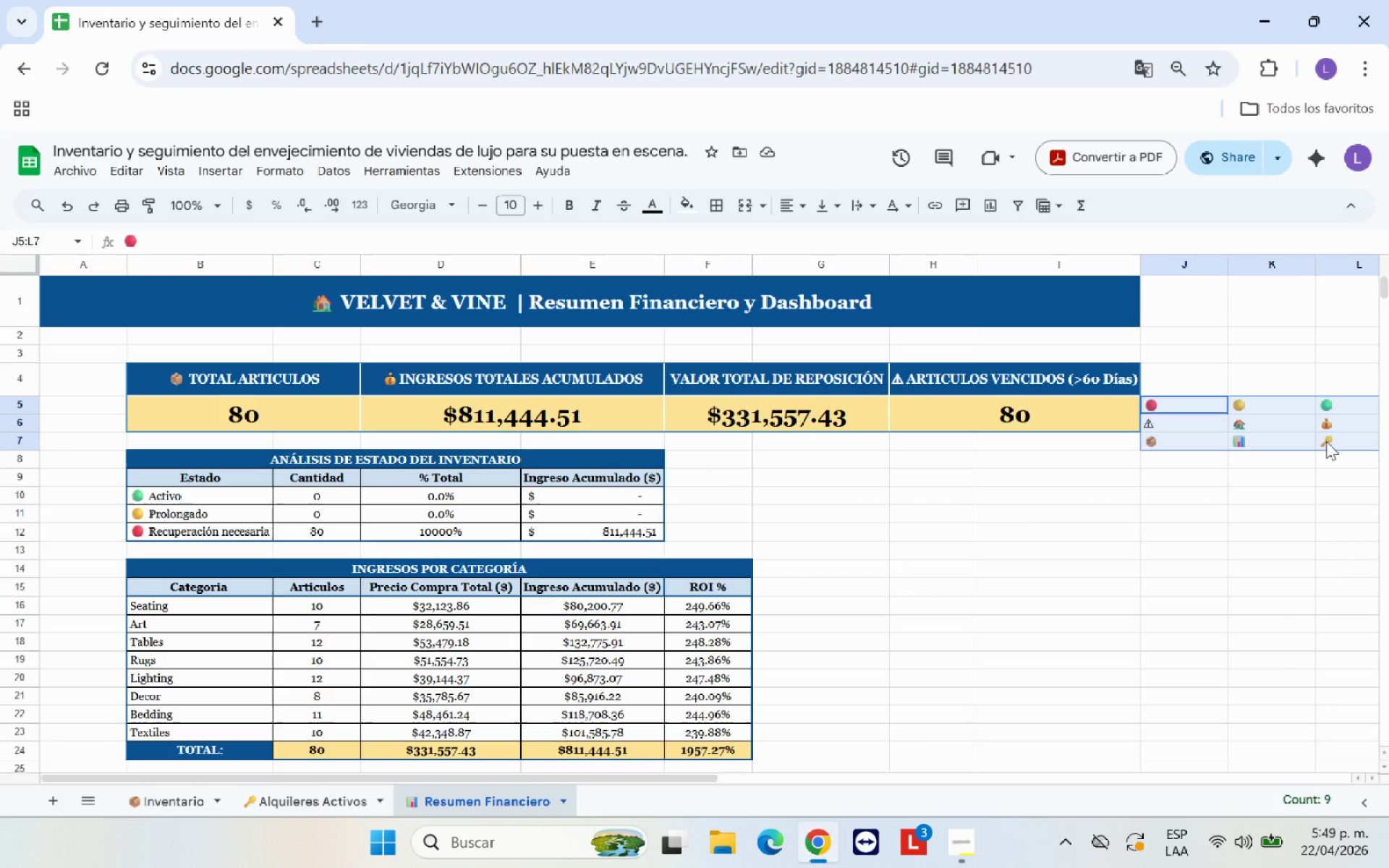 
key(Delete)
 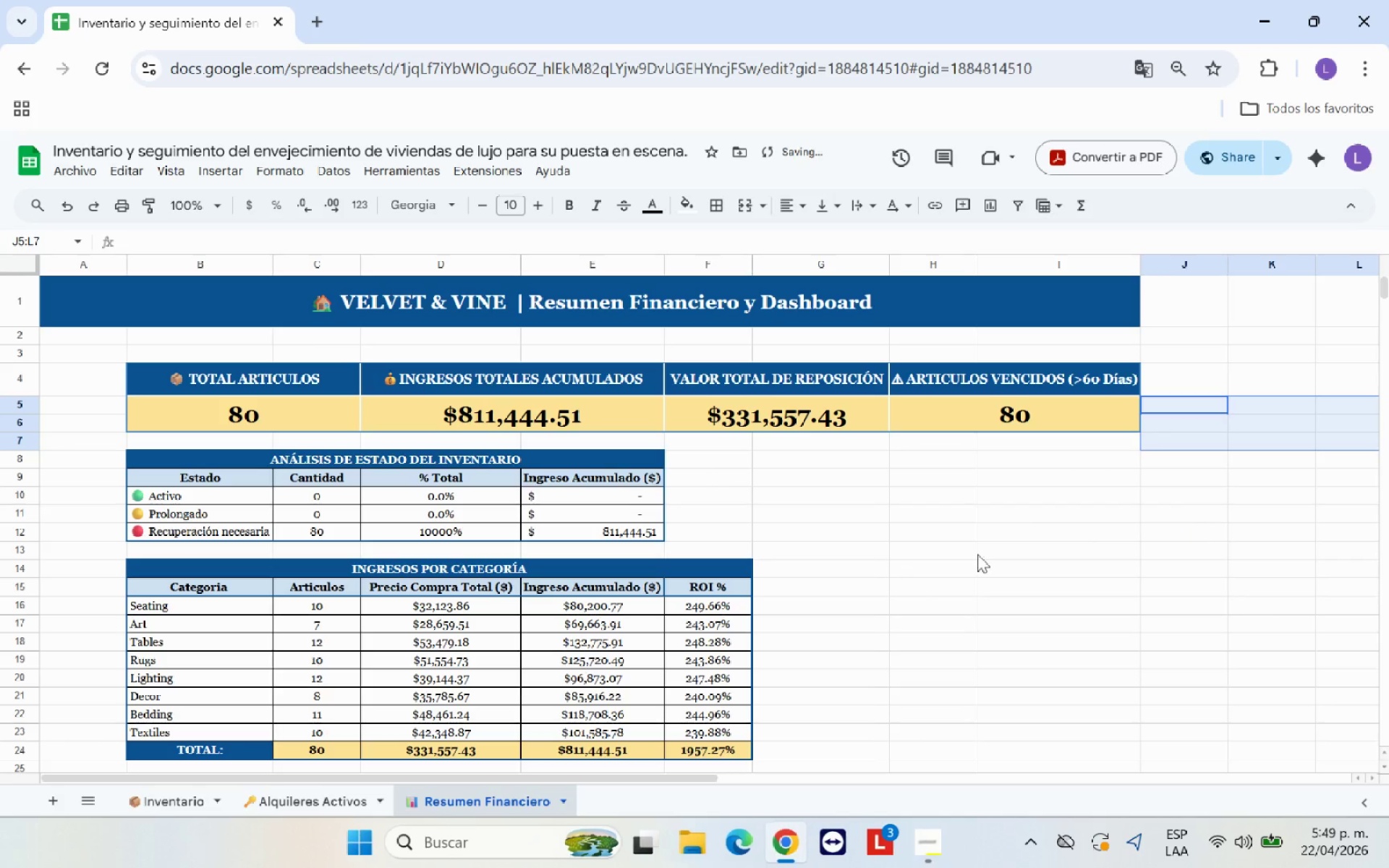 
left_click([919, 569])
 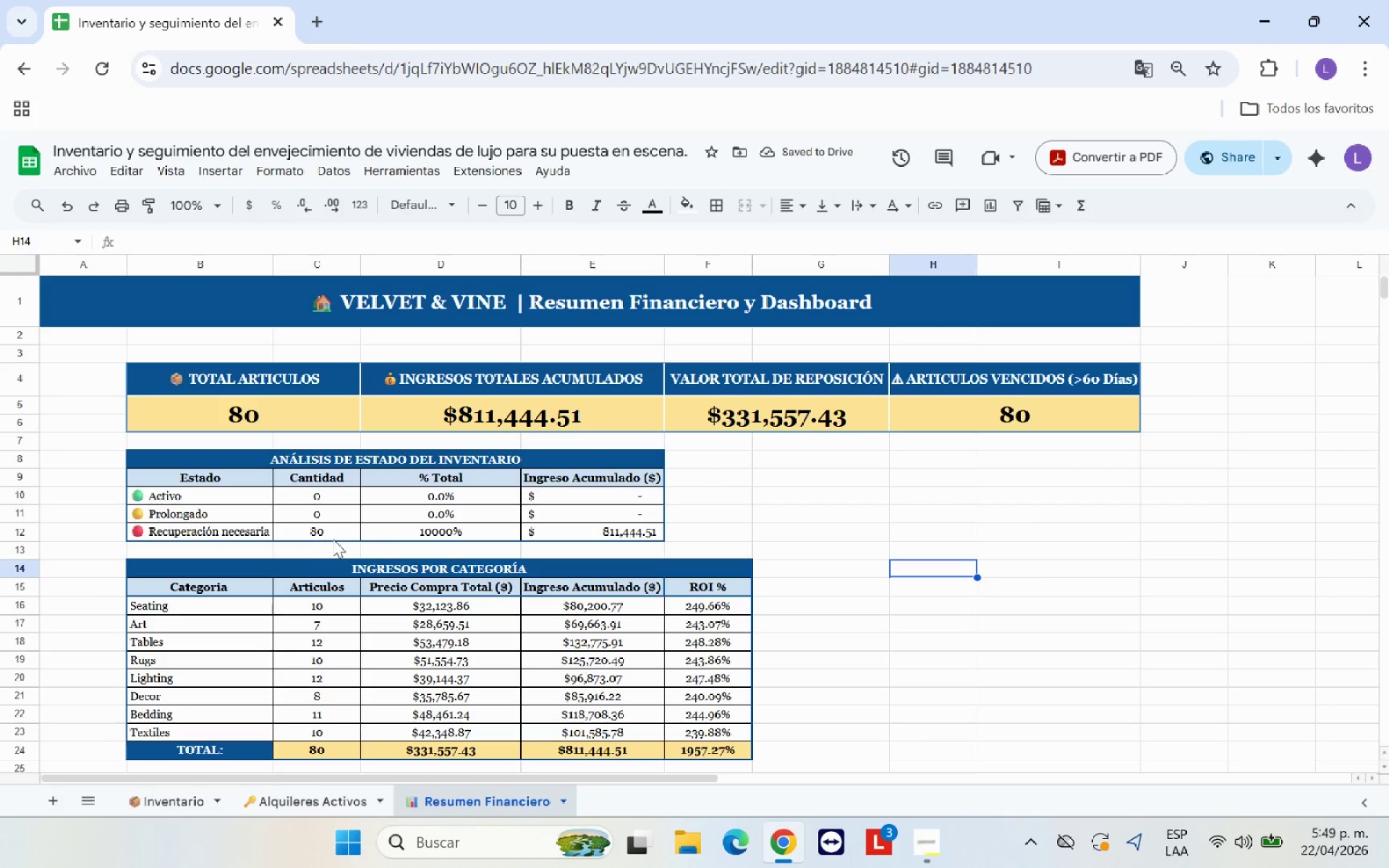 
scroll: coordinate [783, 535], scroll_direction: down, amount: 1.0
 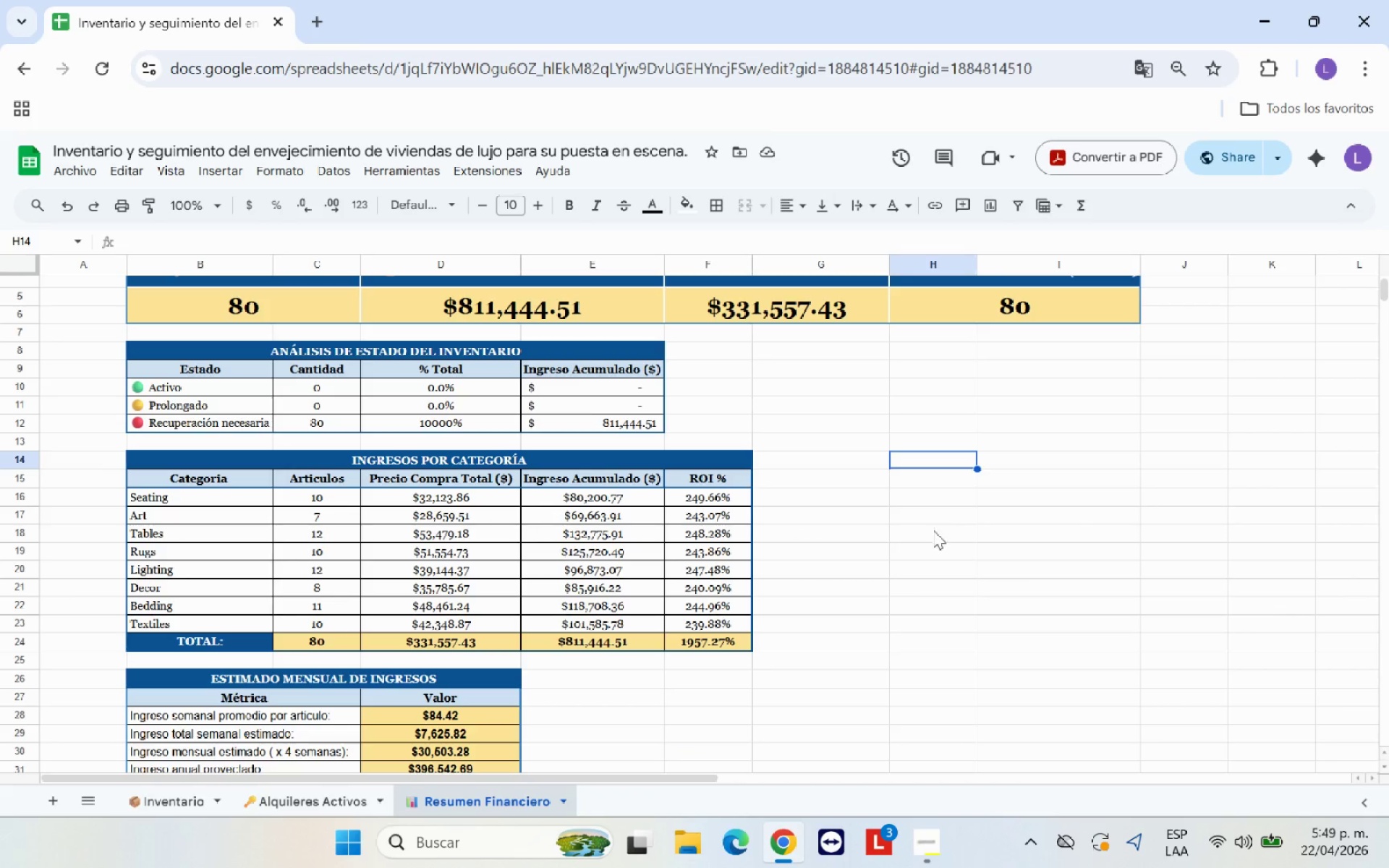 
left_click([928, 542])
 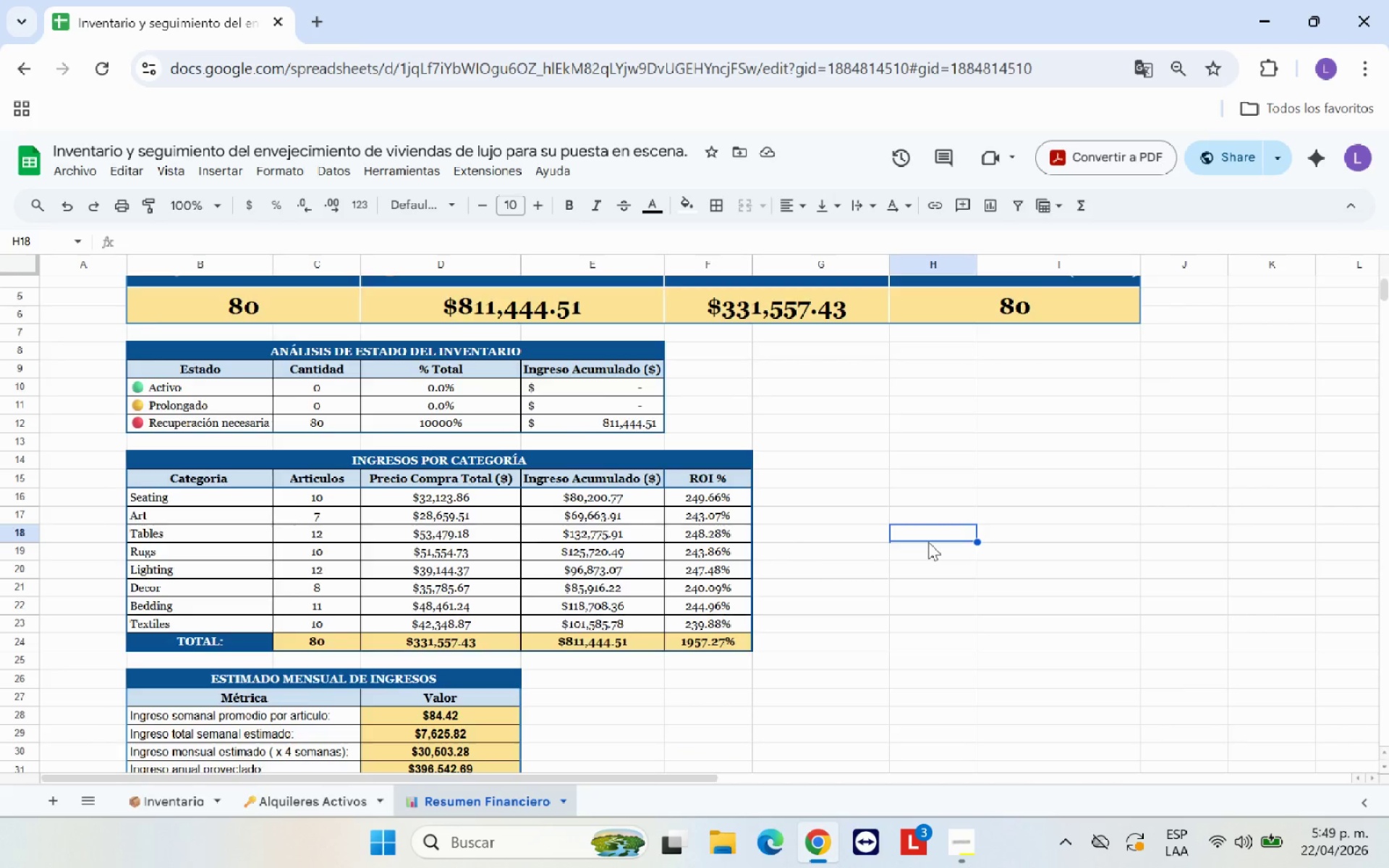 
scroll: coordinate [928, 542], scroll_direction: down, amount: 1.0
 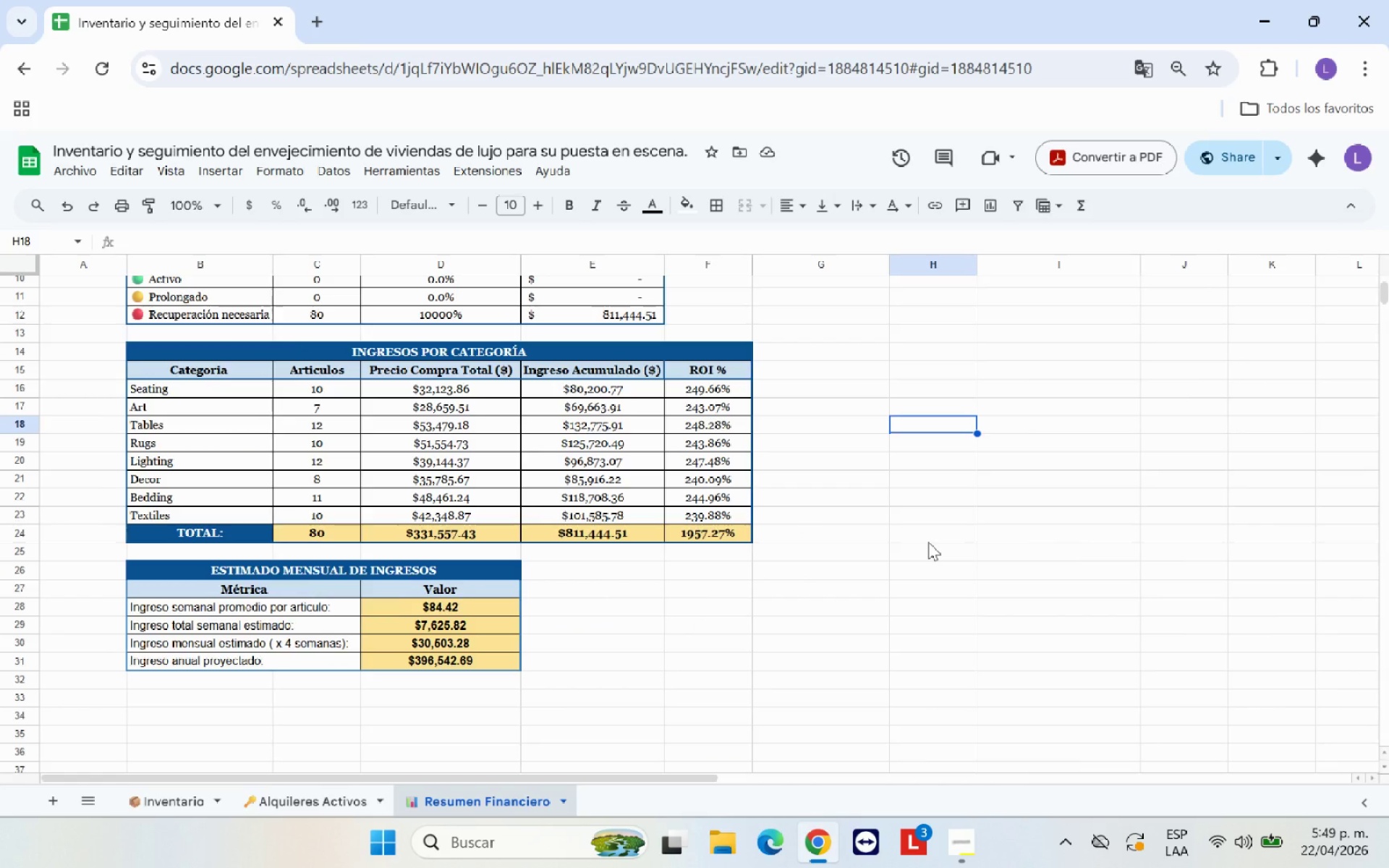 
scroll: coordinate [928, 542], scroll_direction: up, amount: 1.0
 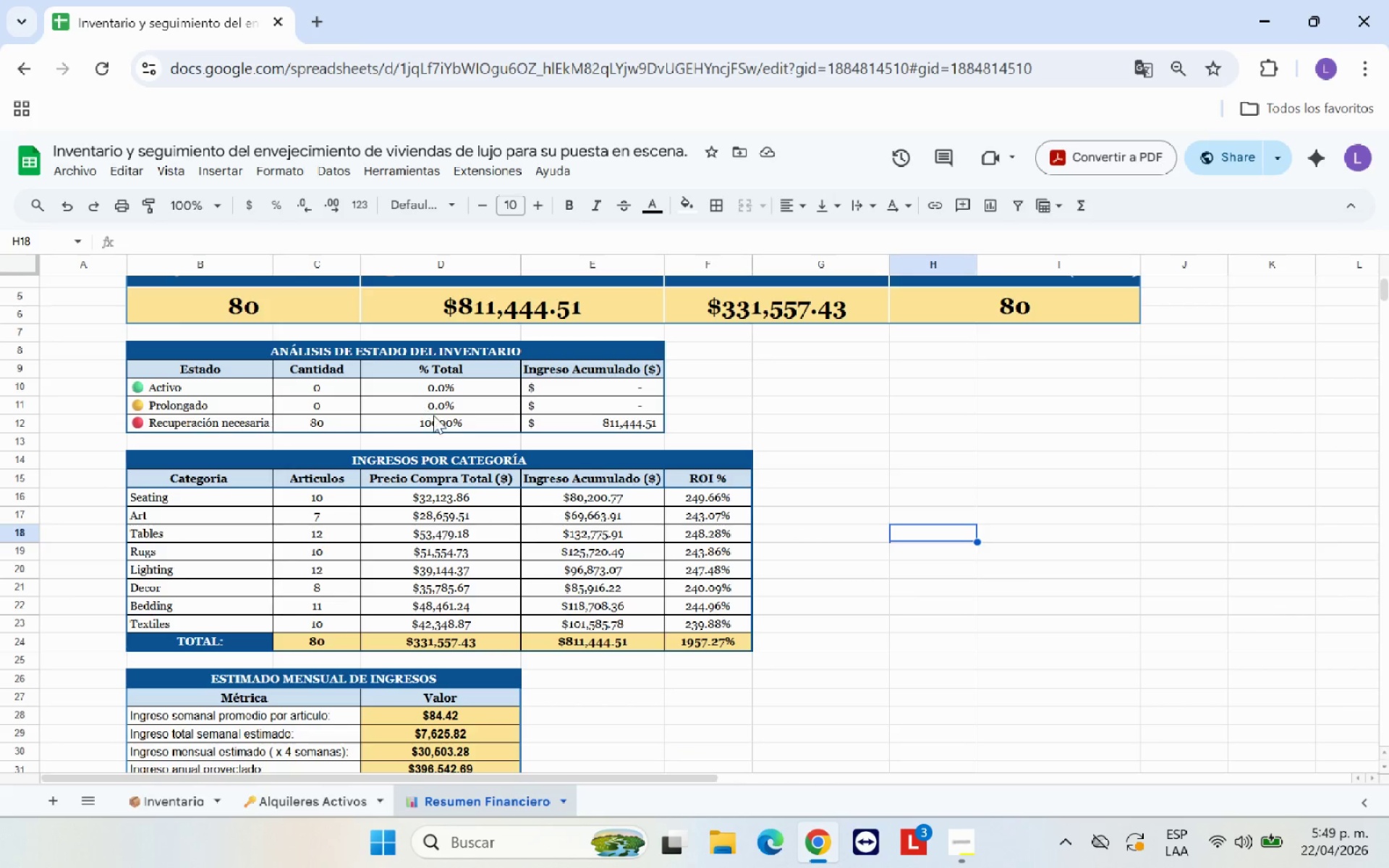 
left_click([443, 417])
 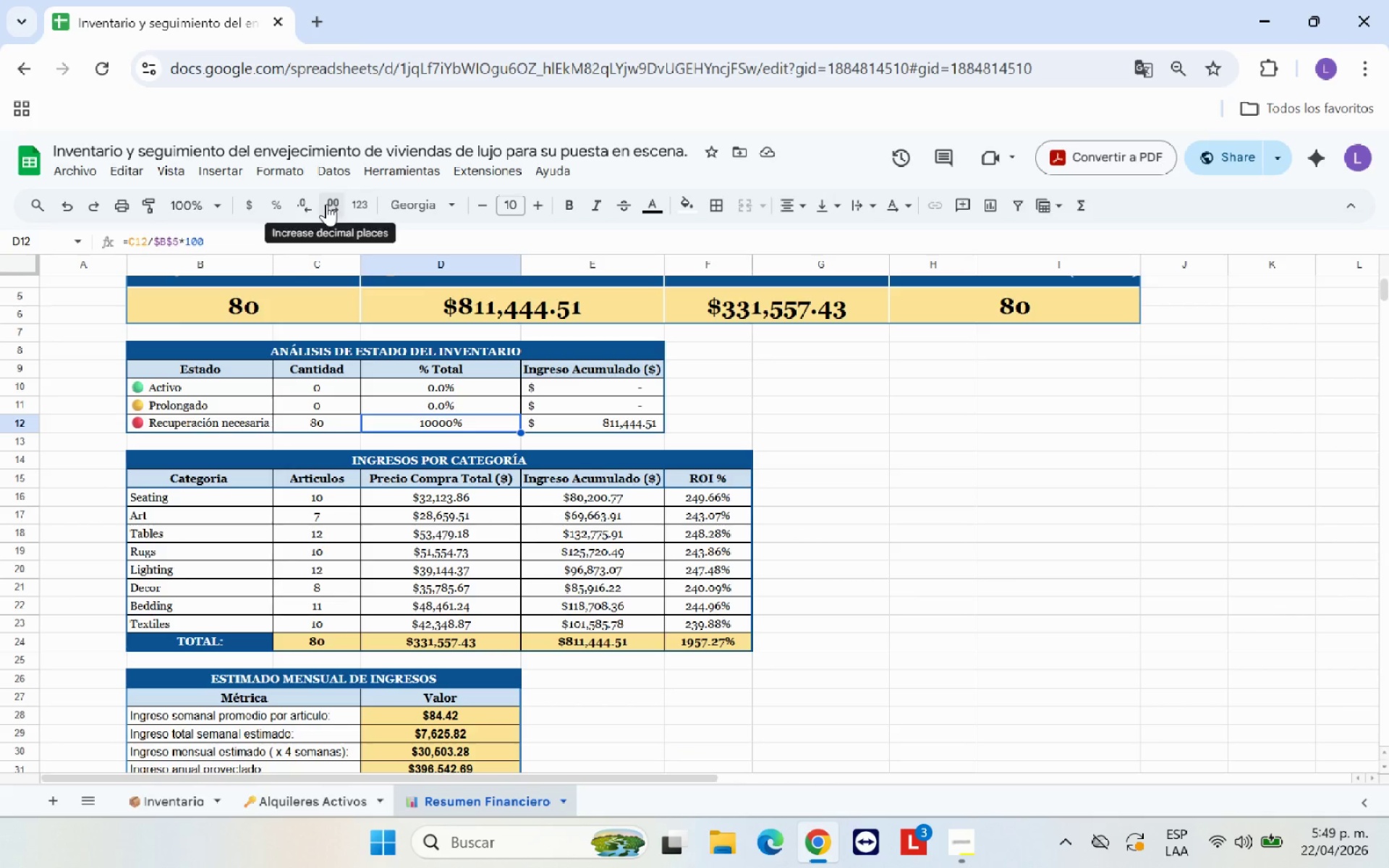 
double_click([326, 204])
 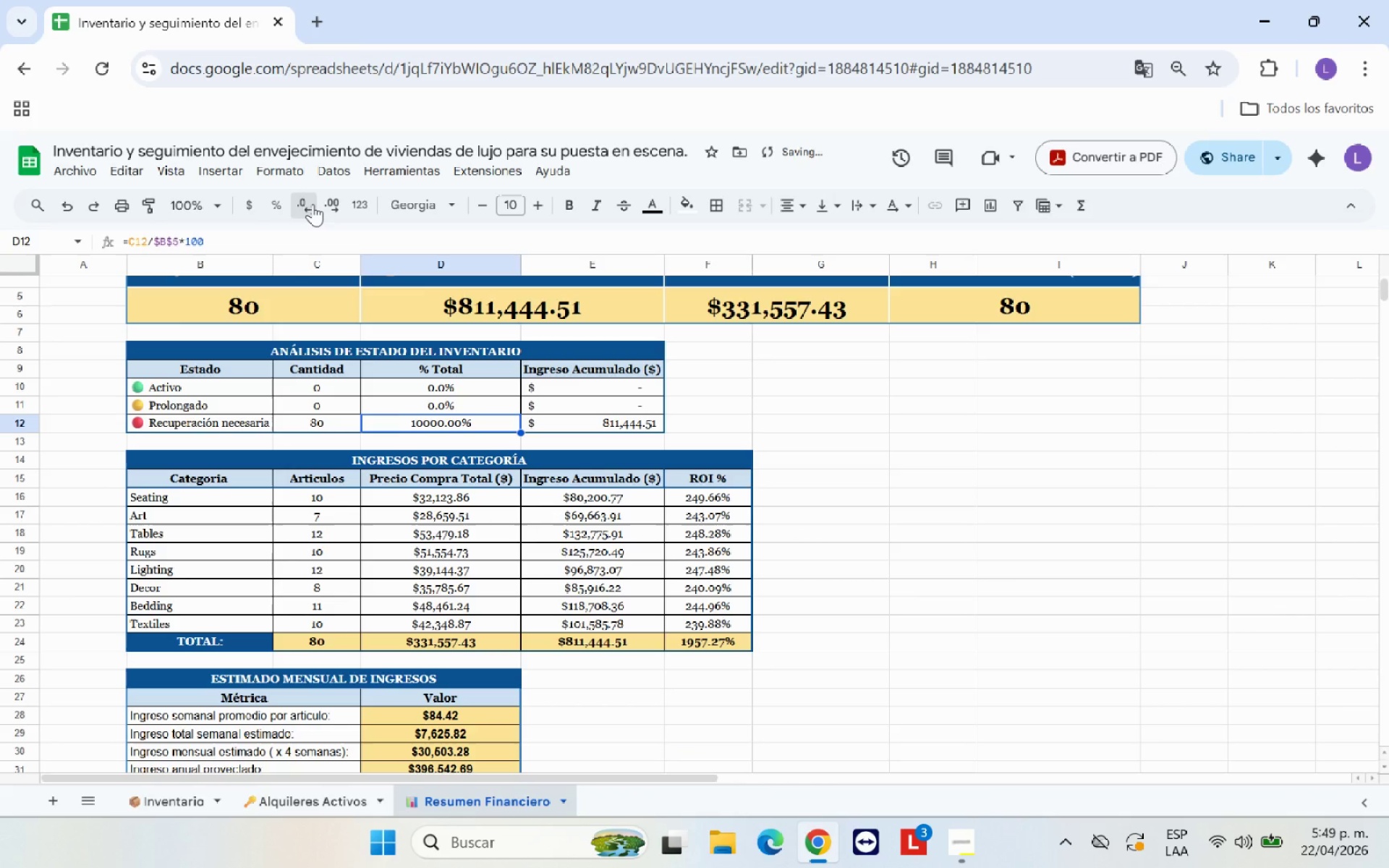 
double_click([313, 204])
 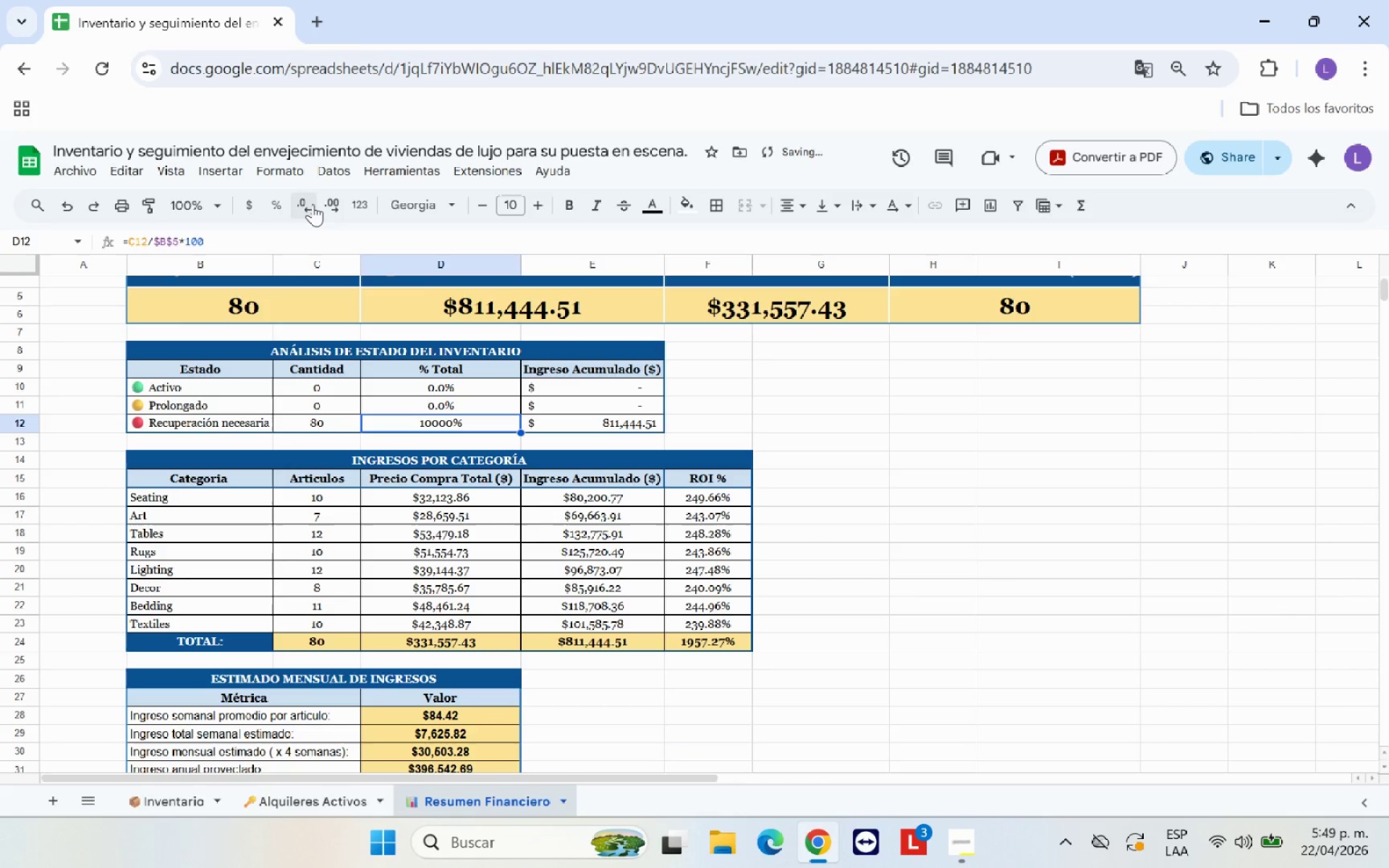 
triple_click([313, 204])
 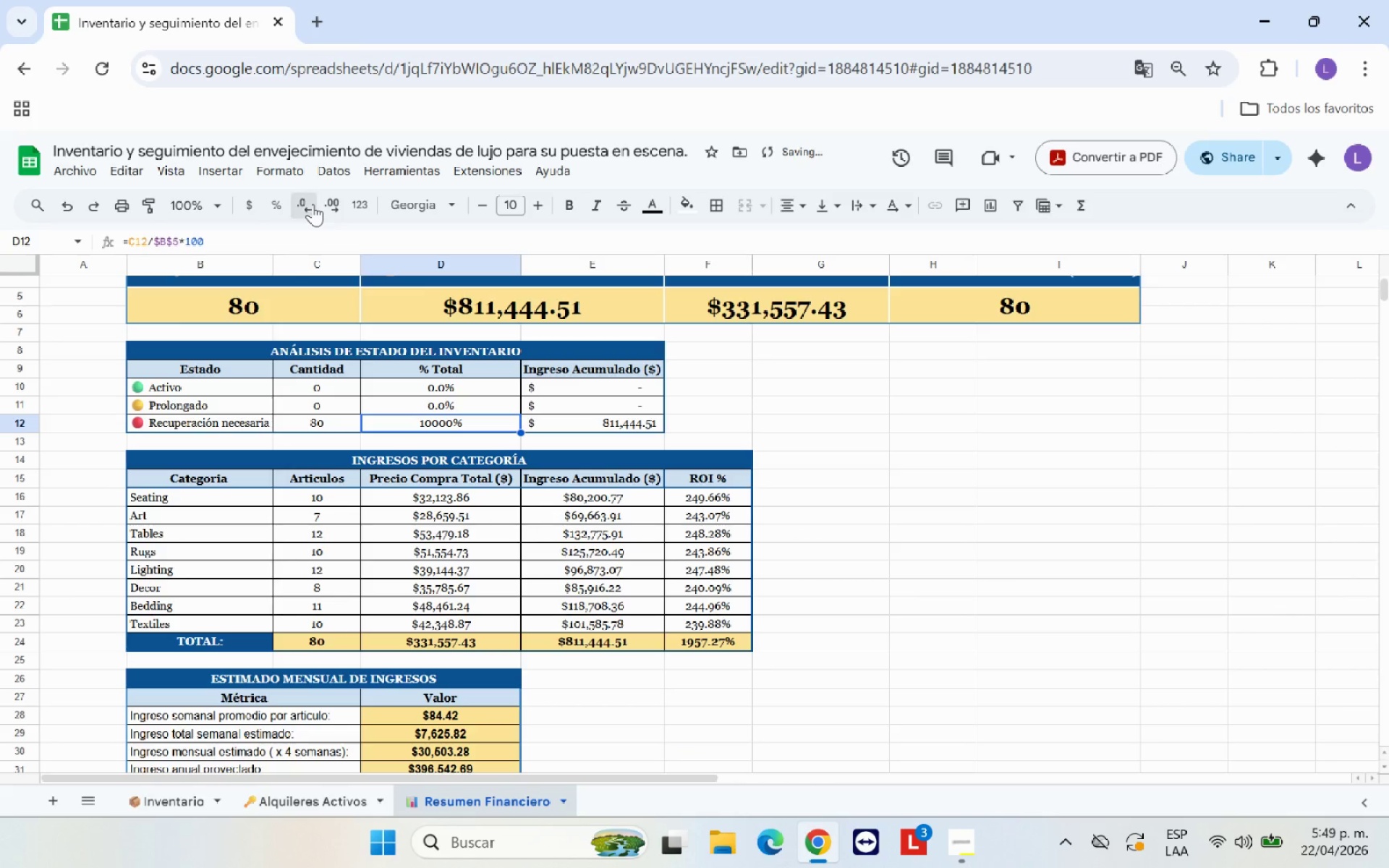 
triple_click([313, 204])
 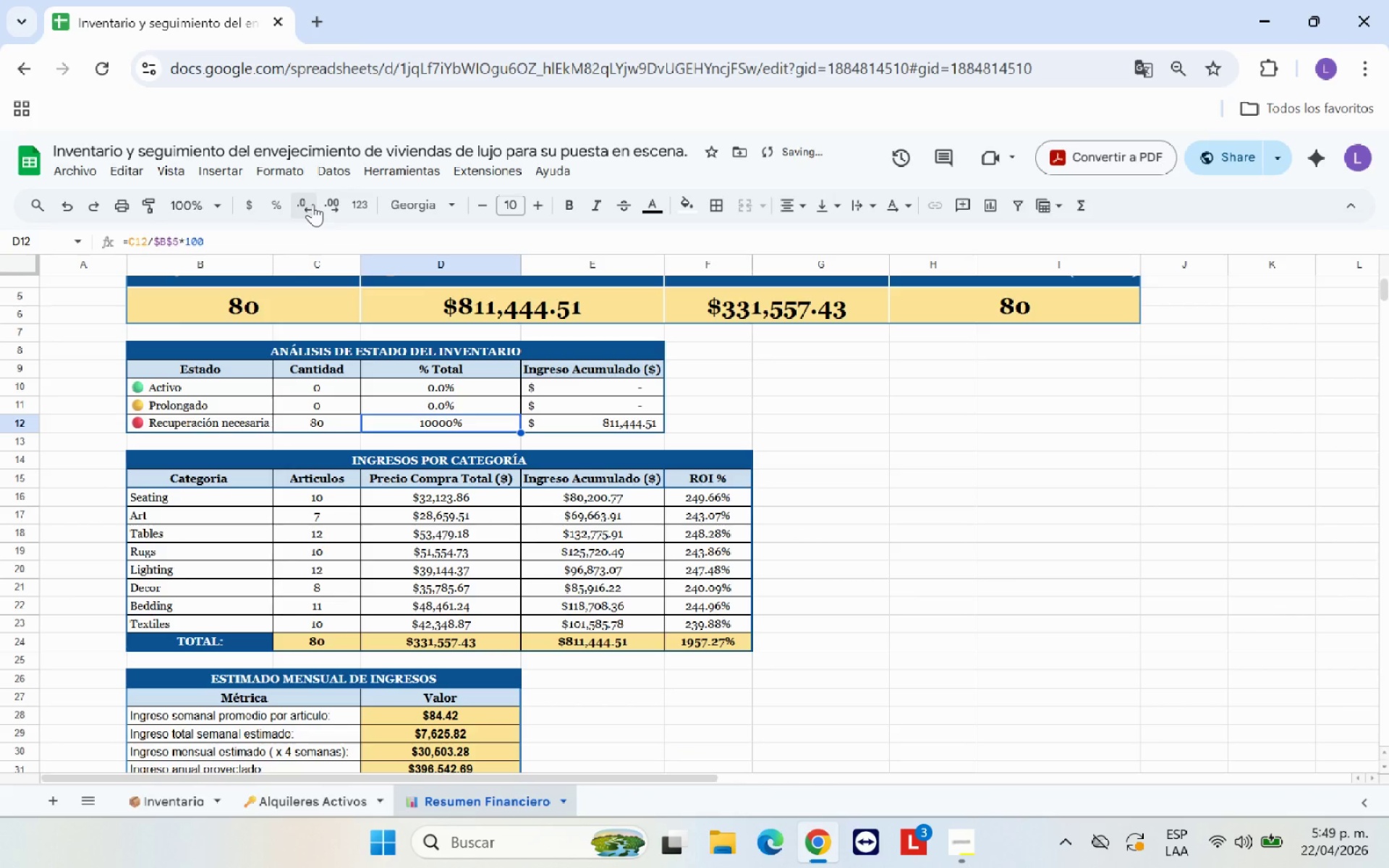 
triple_click([313, 204])
 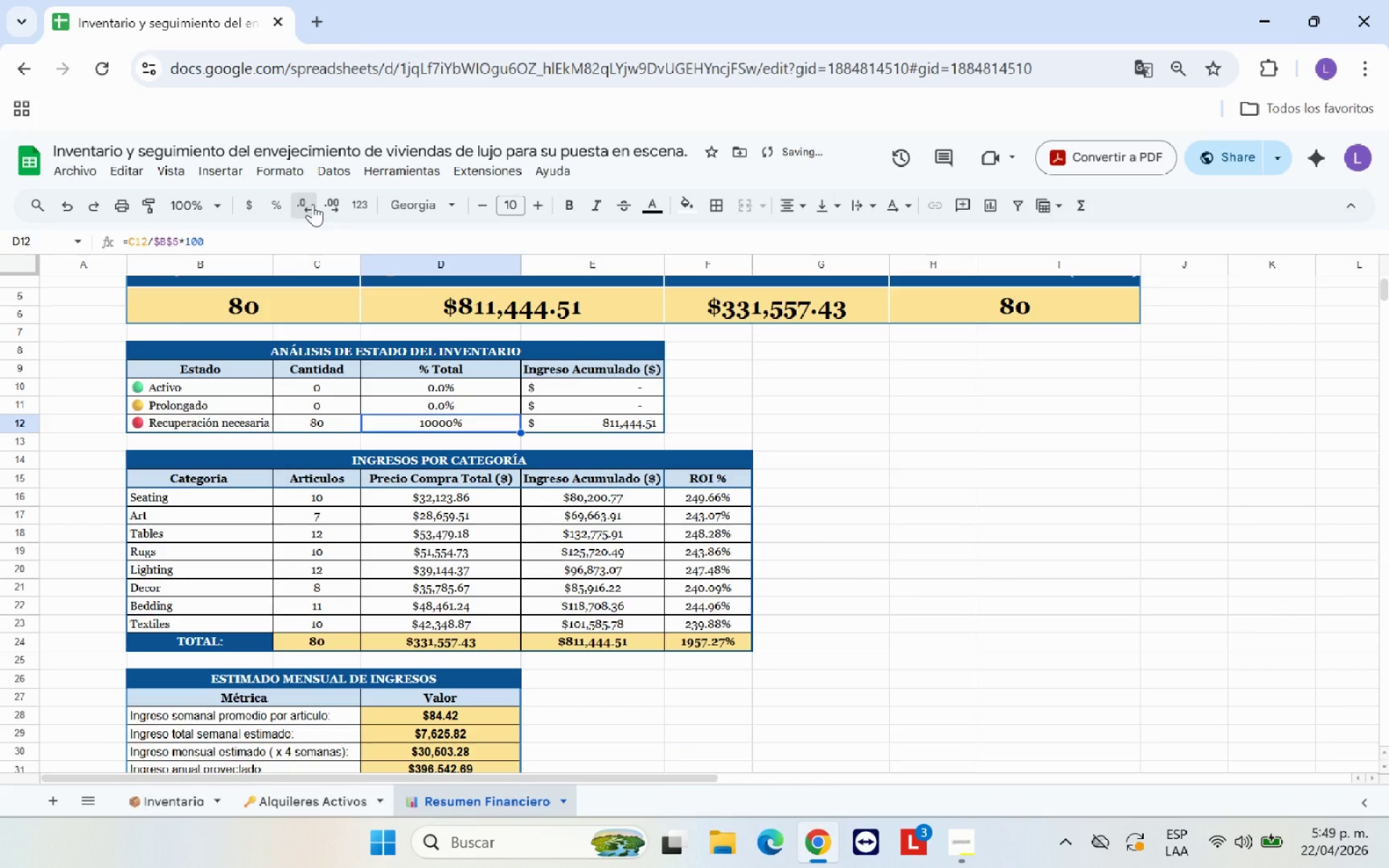 
triple_click([313, 204])
 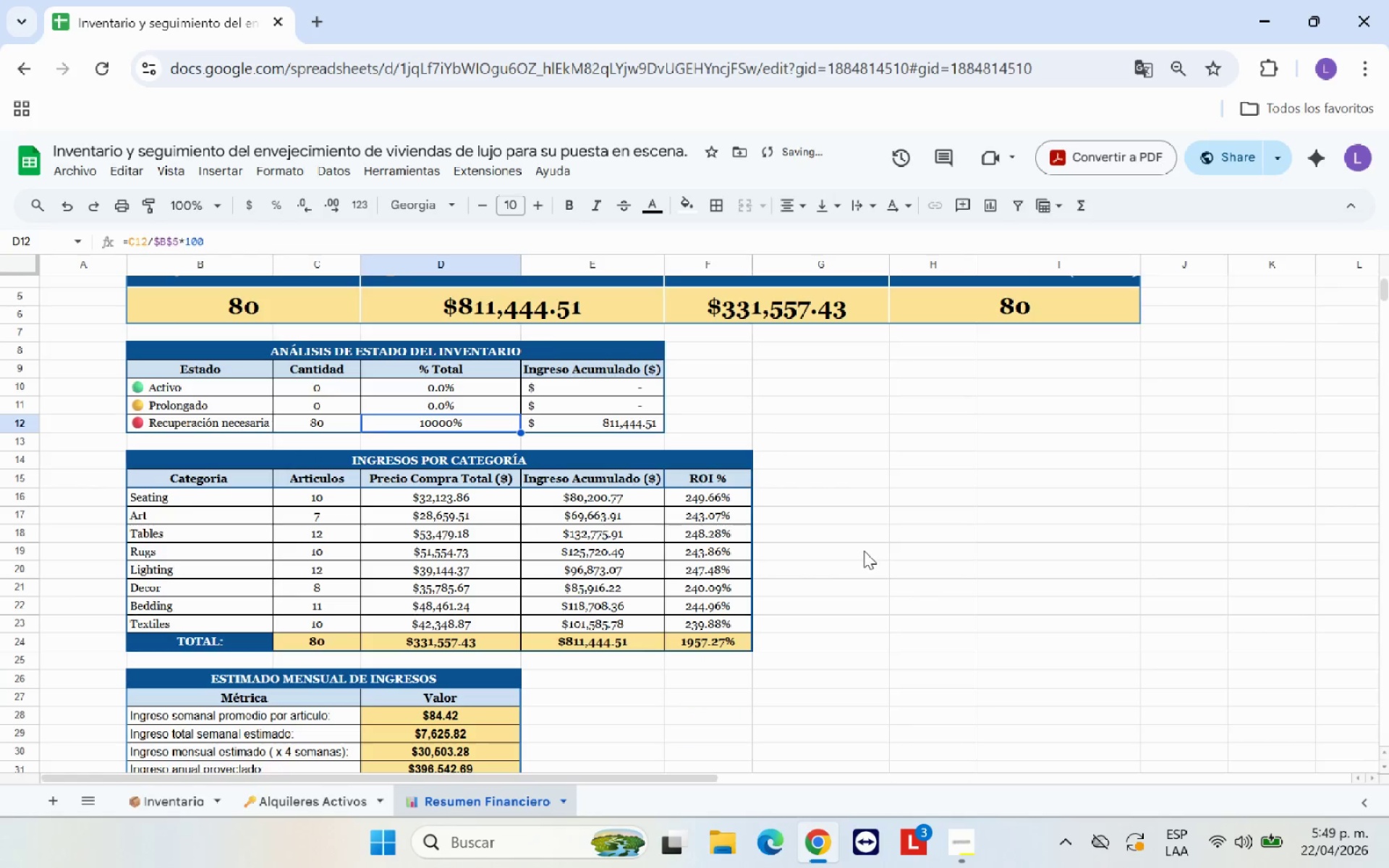 
left_click([841, 547])
 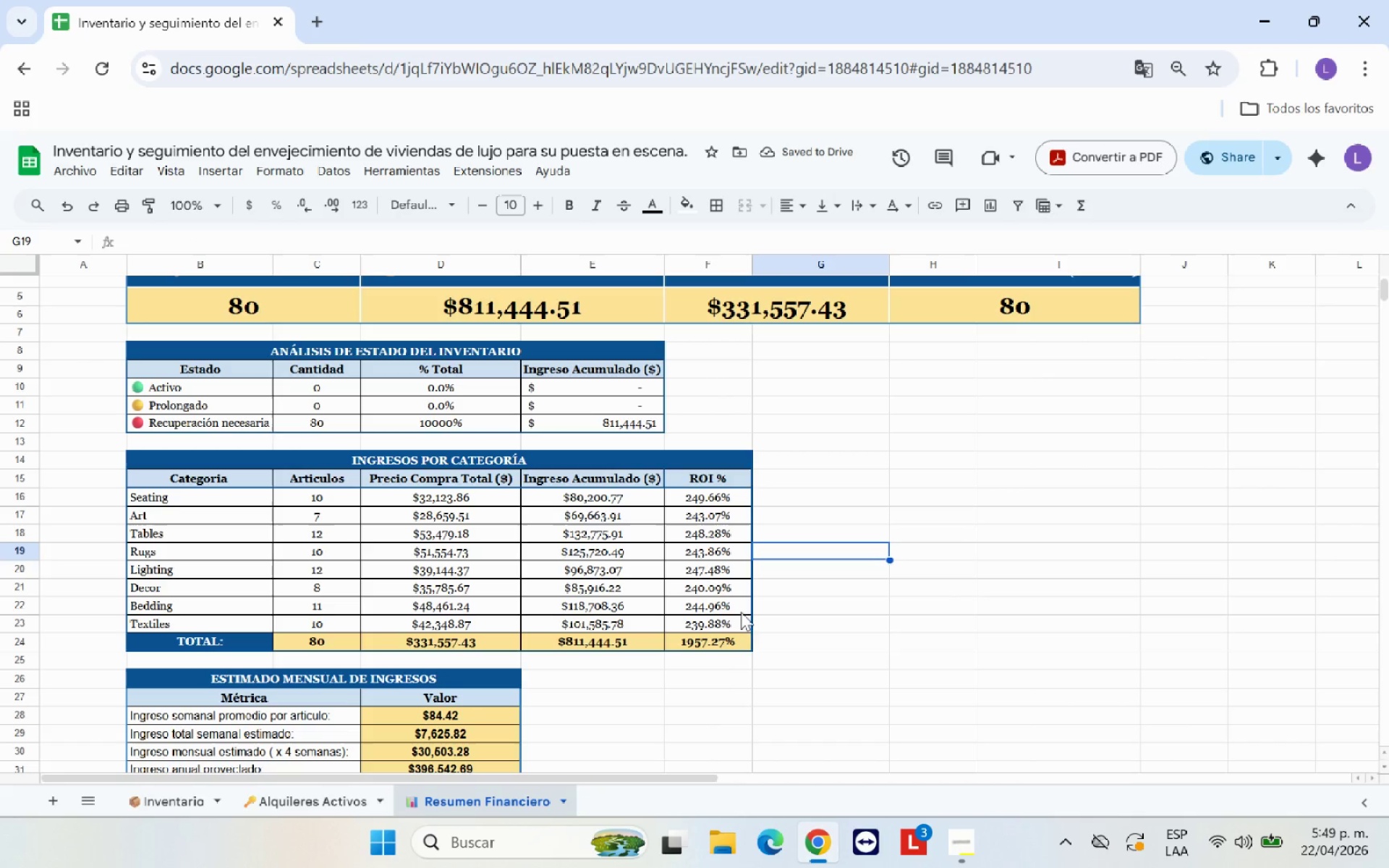 
left_click([697, 636])
 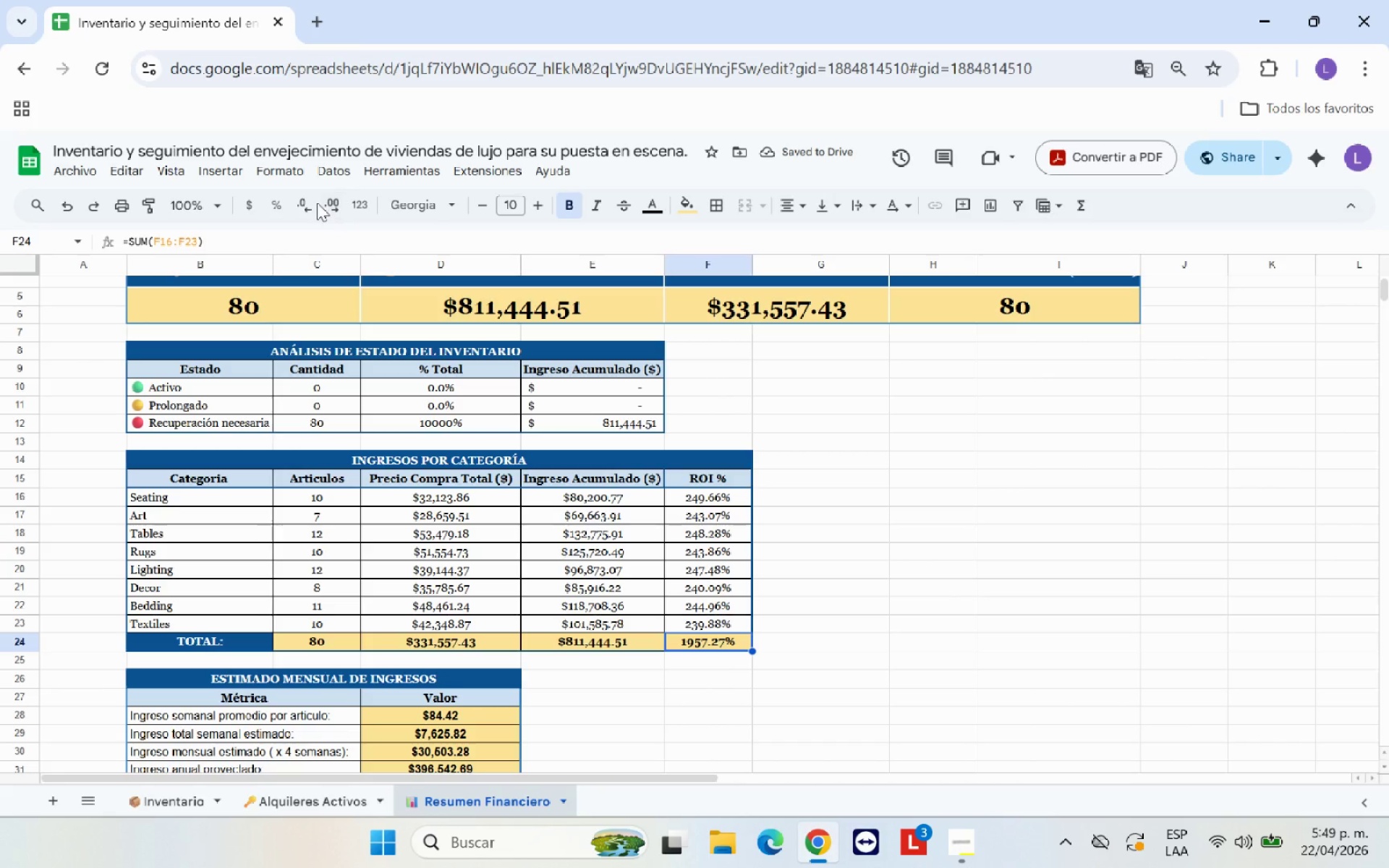 
left_click([334, 203])
 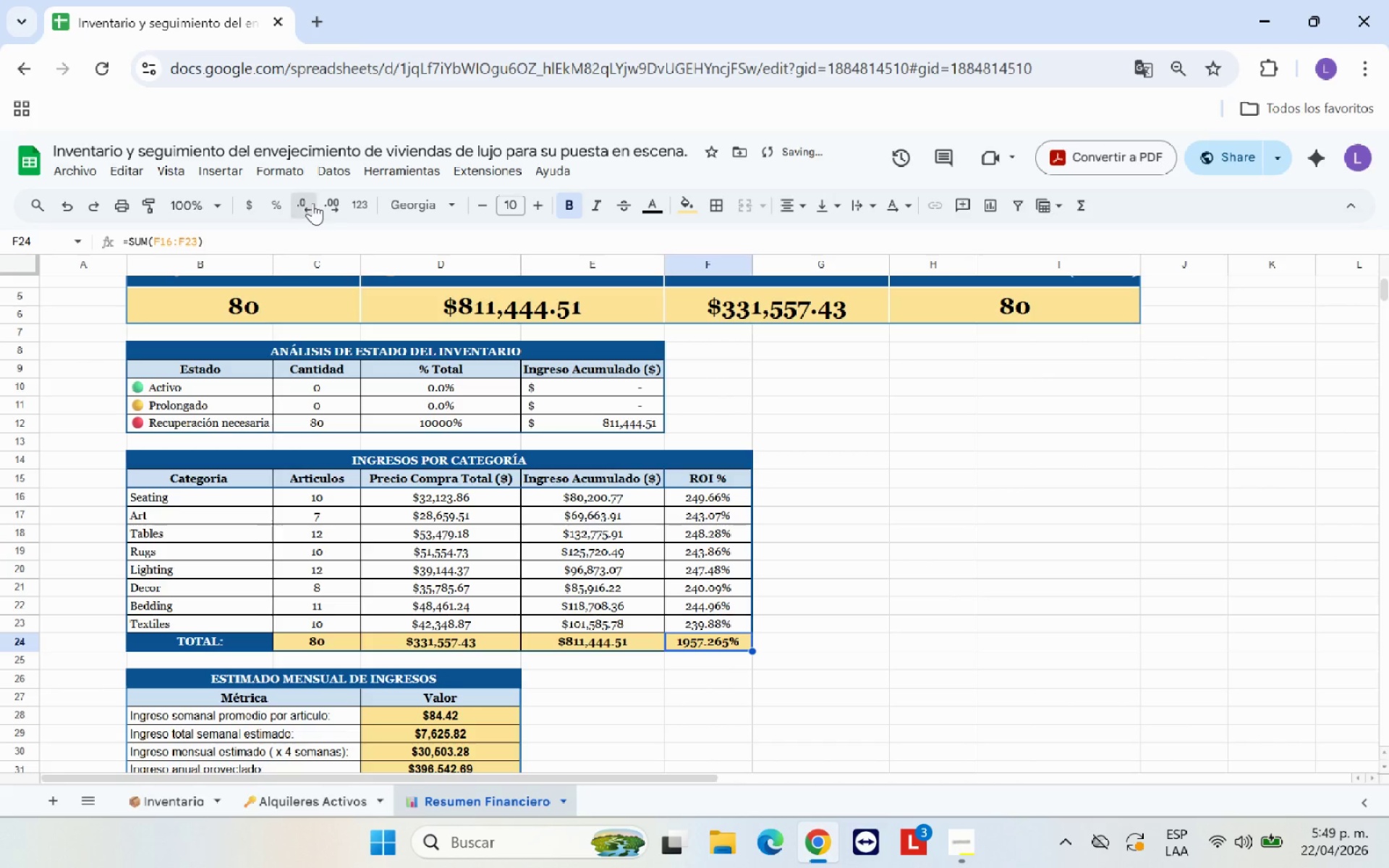 
double_click([313, 203])
 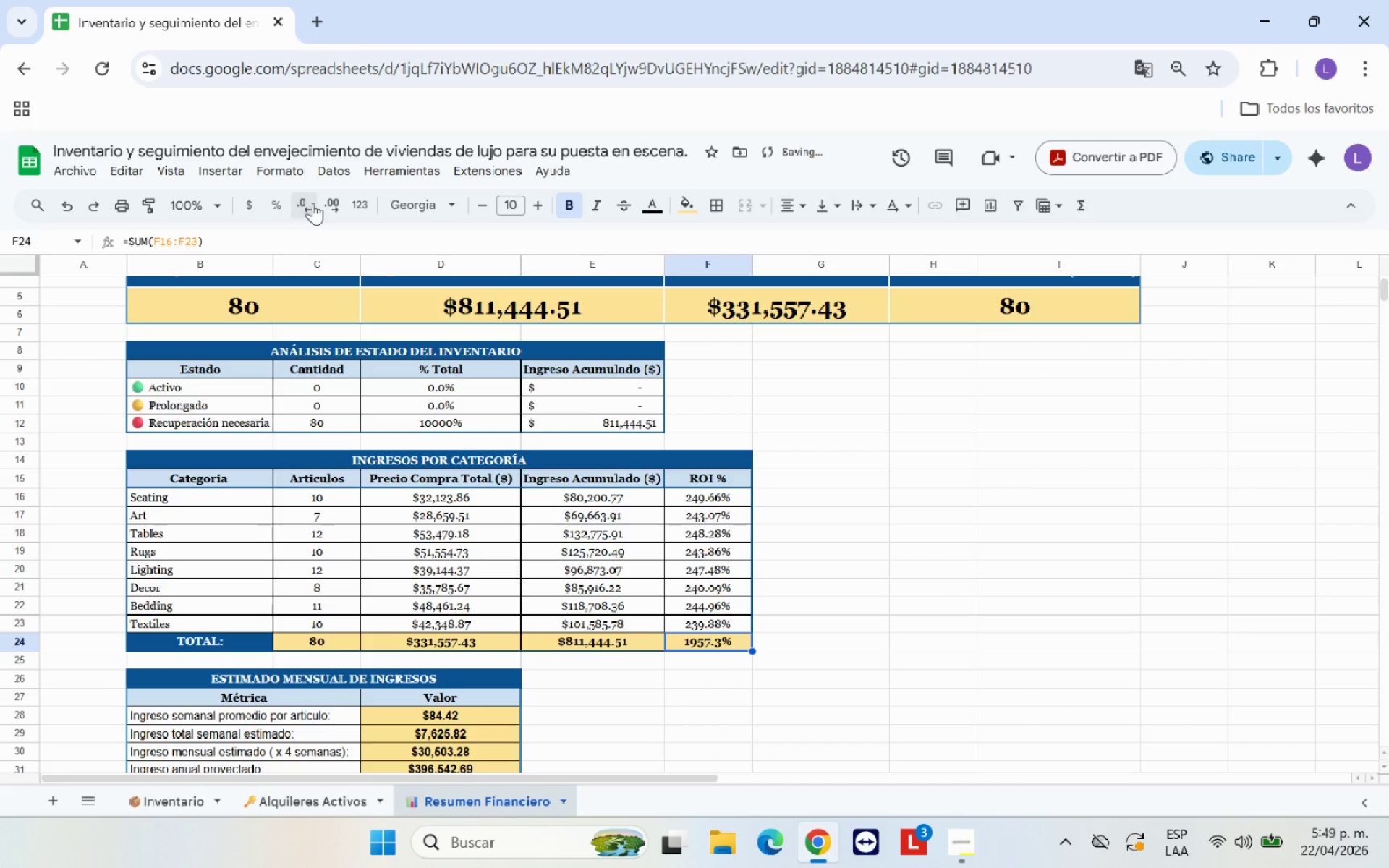 
triple_click([313, 203])
 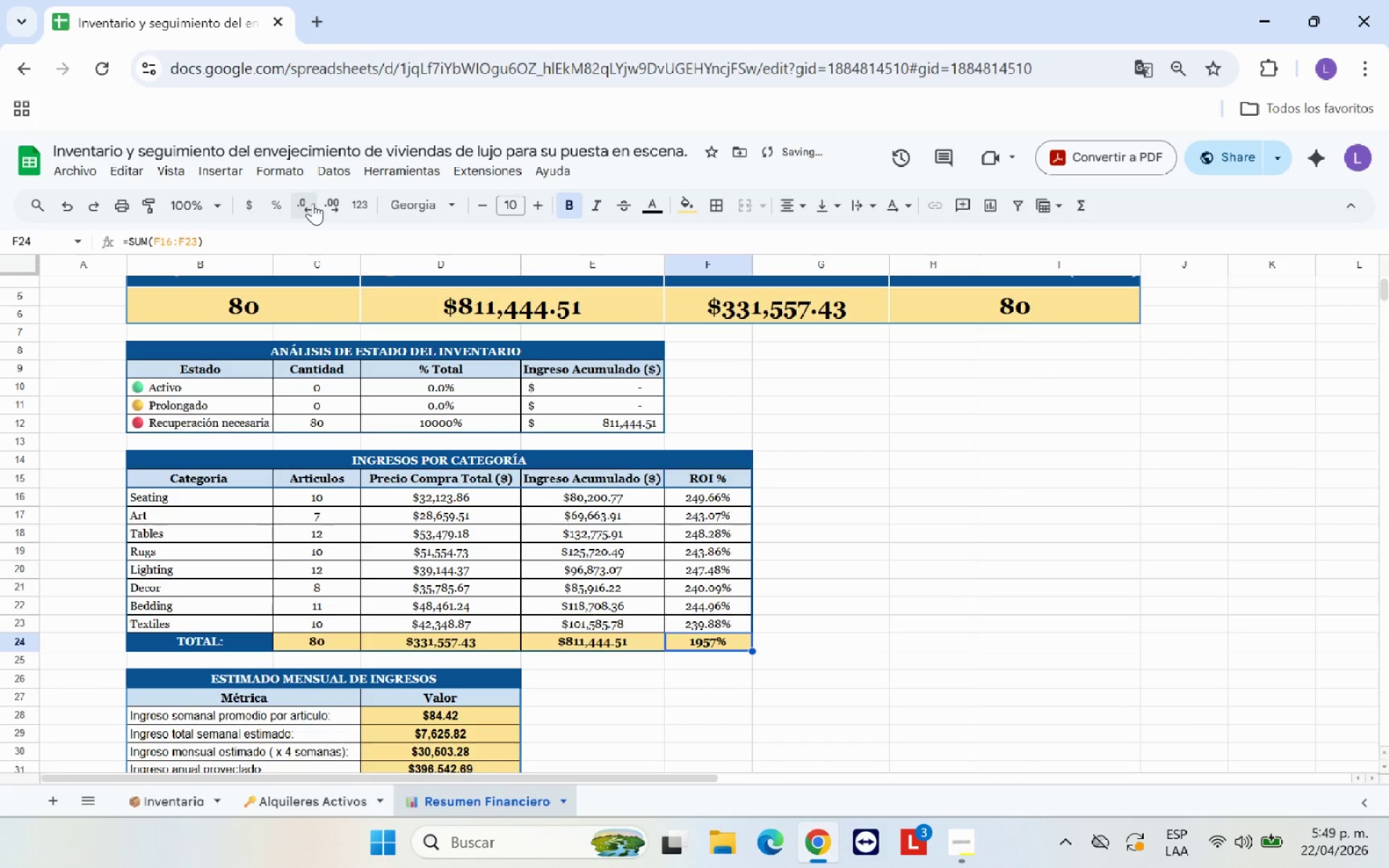 
triple_click([313, 203])
 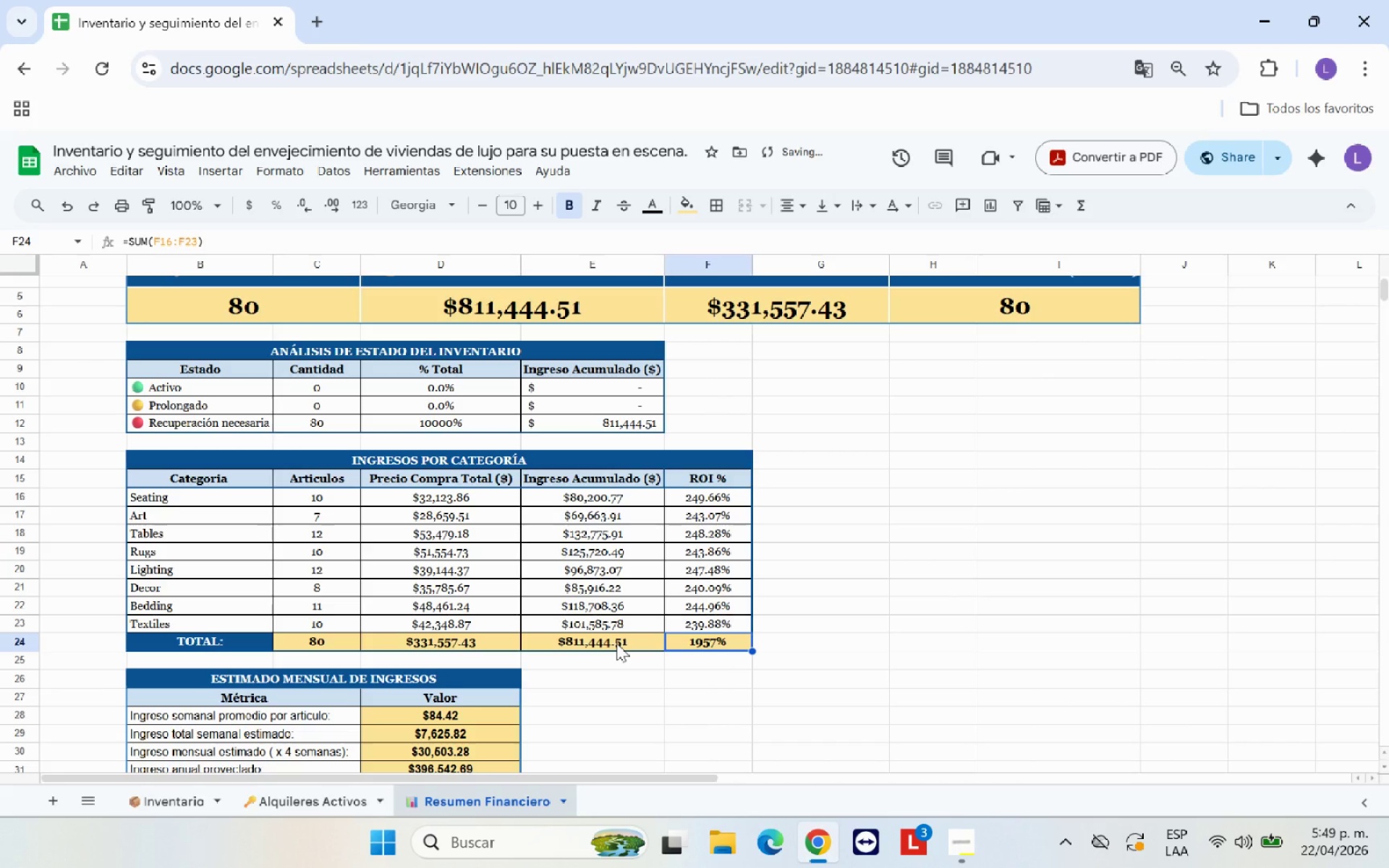 
left_click([629, 653])
 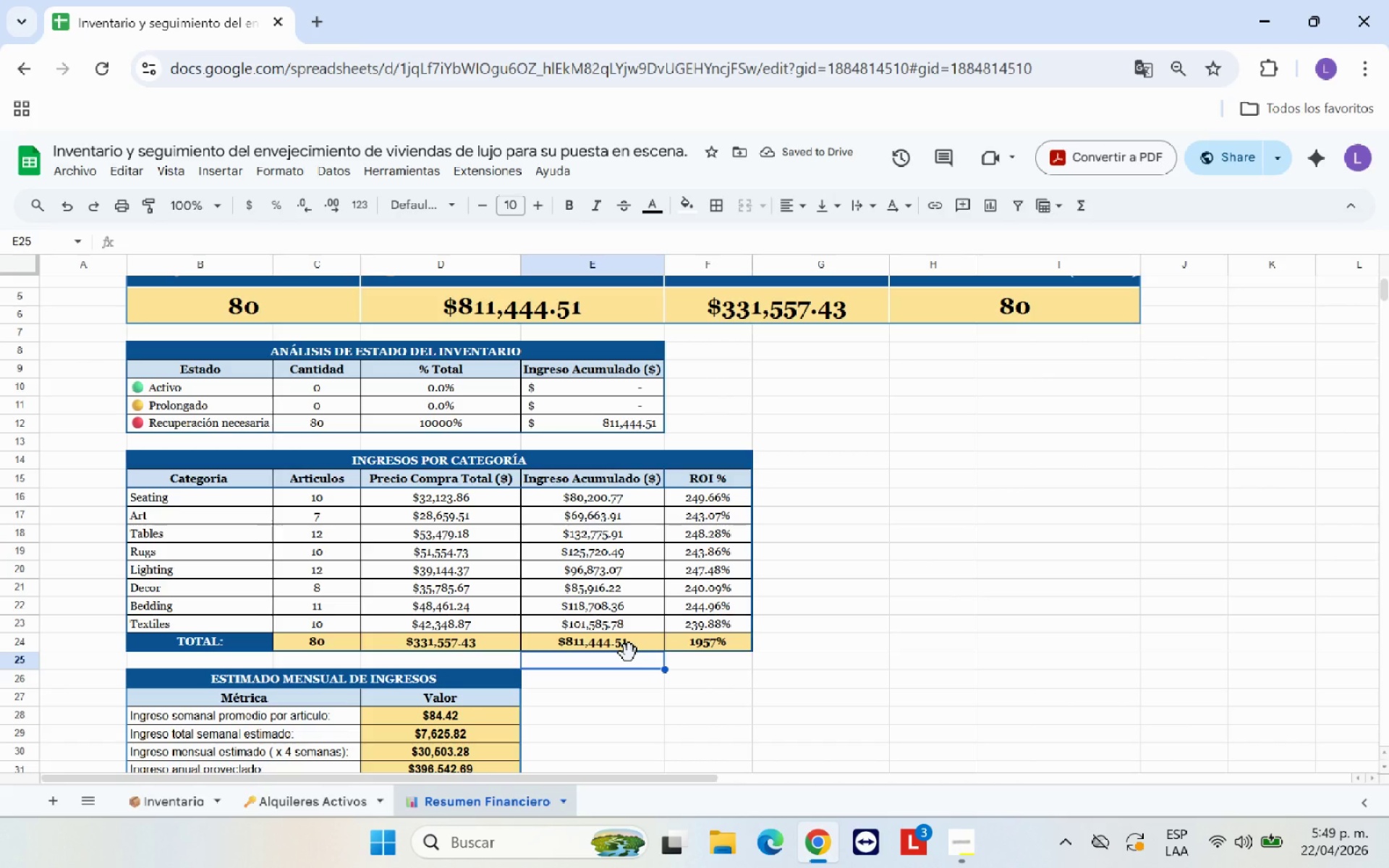 
scroll: coordinate [629, 653], scroll_direction: none, amount: 0.0
 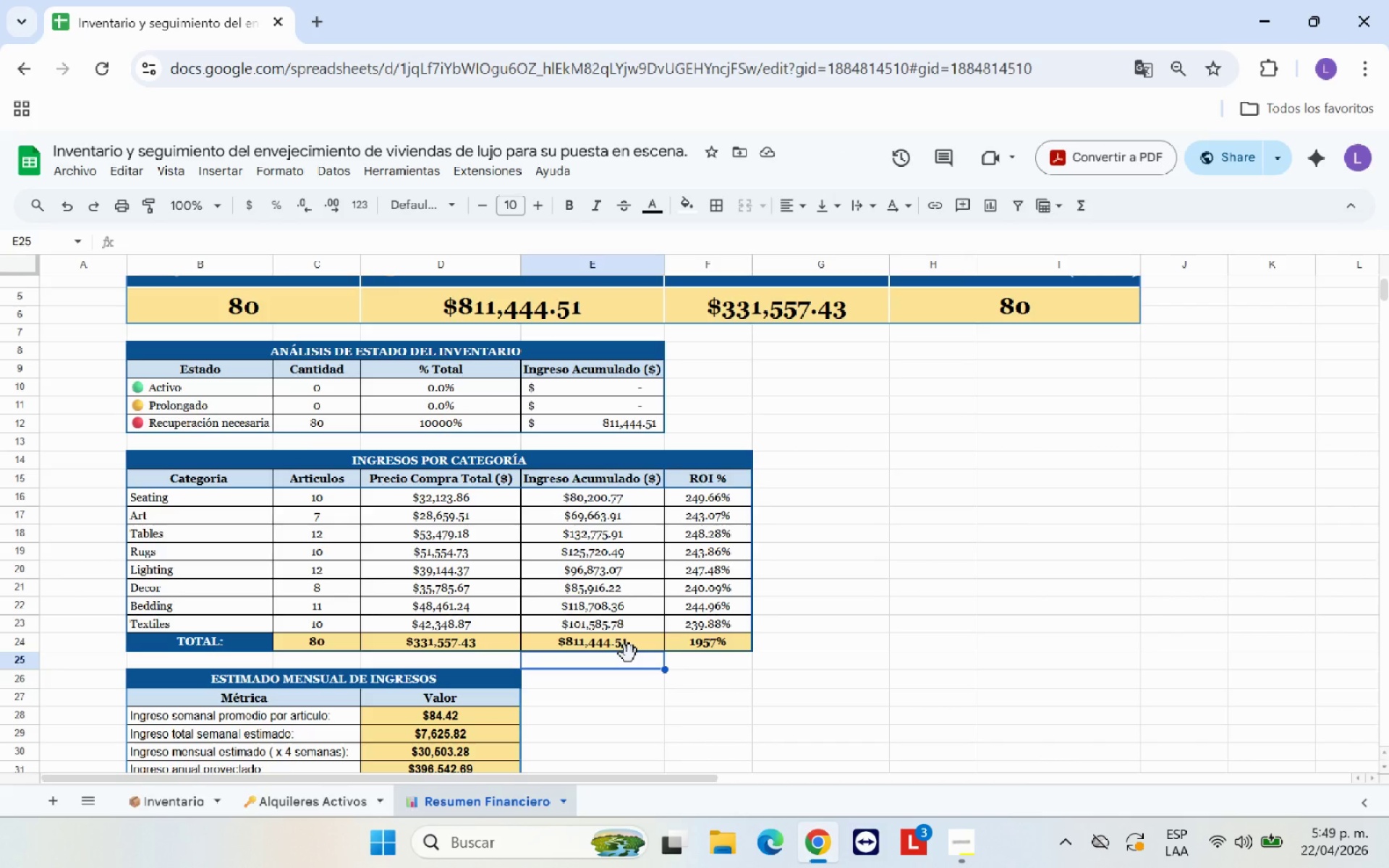 
scroll: coordinate [708, 656], scroll_direction: down, amount: 1.0
 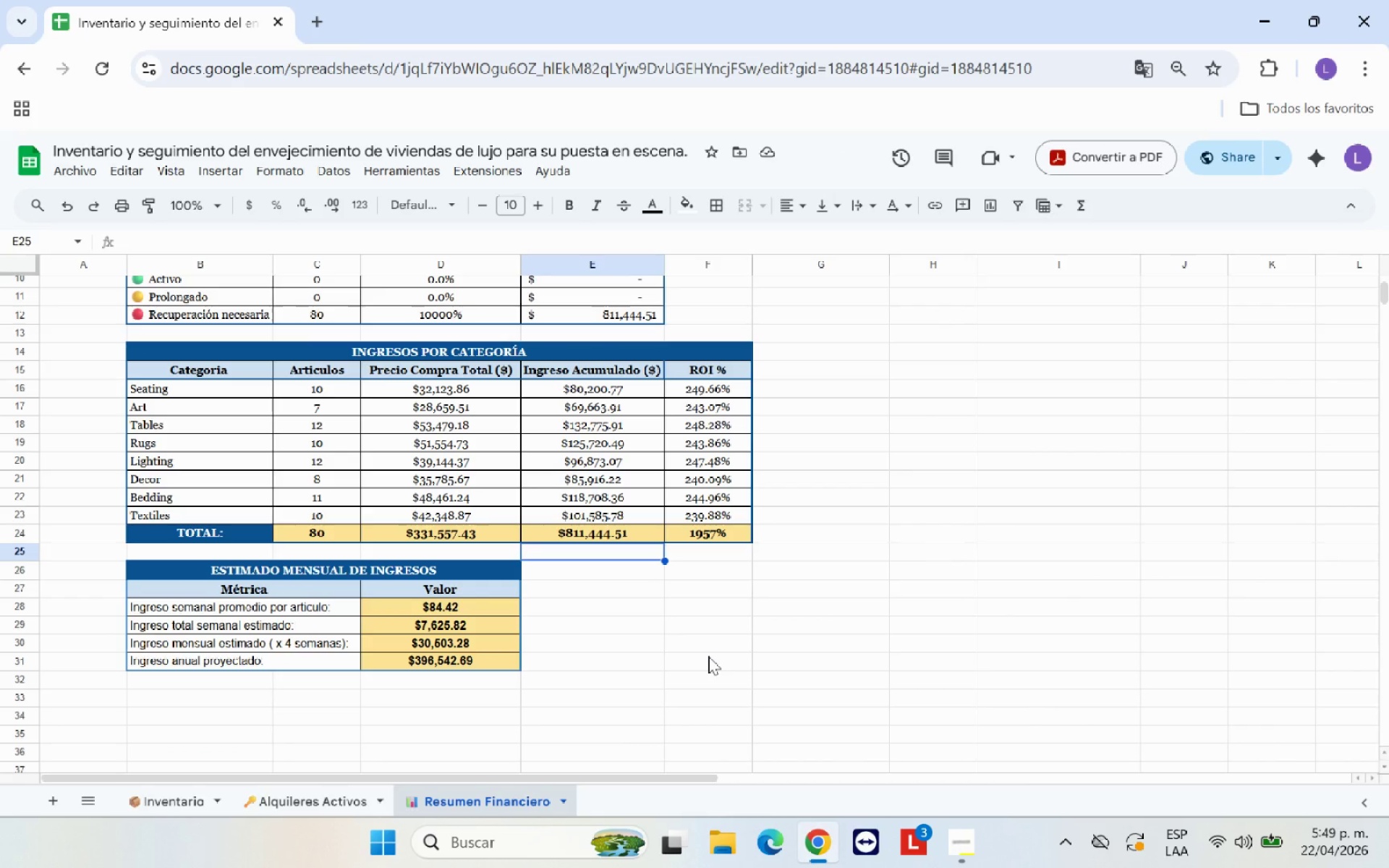 
scroll: coordinate [708, 656], scroll_direction: up, amount: 2.0
 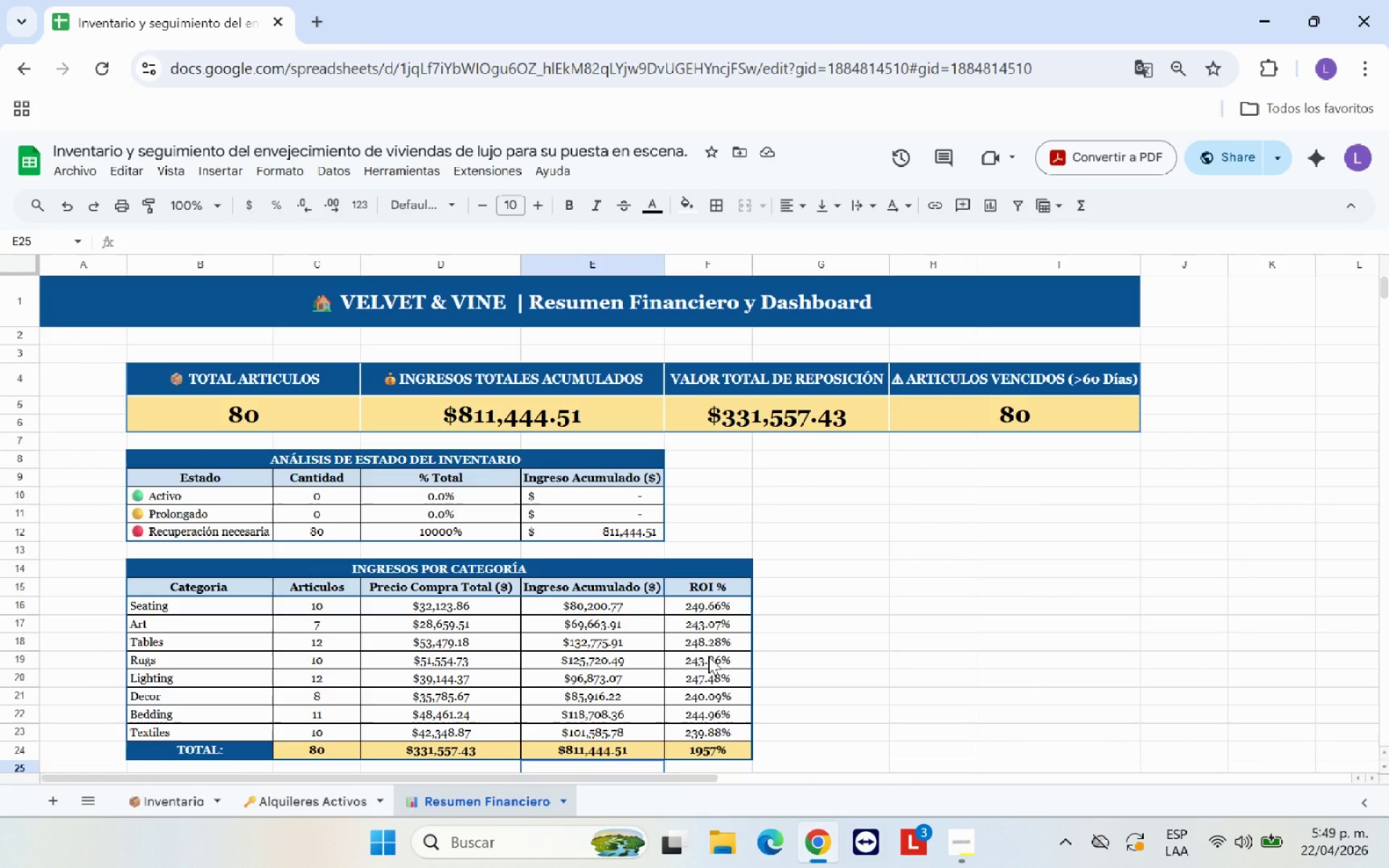 
scroll: coordinate [708, 656], scroll_direction: down, amount: 2.0
 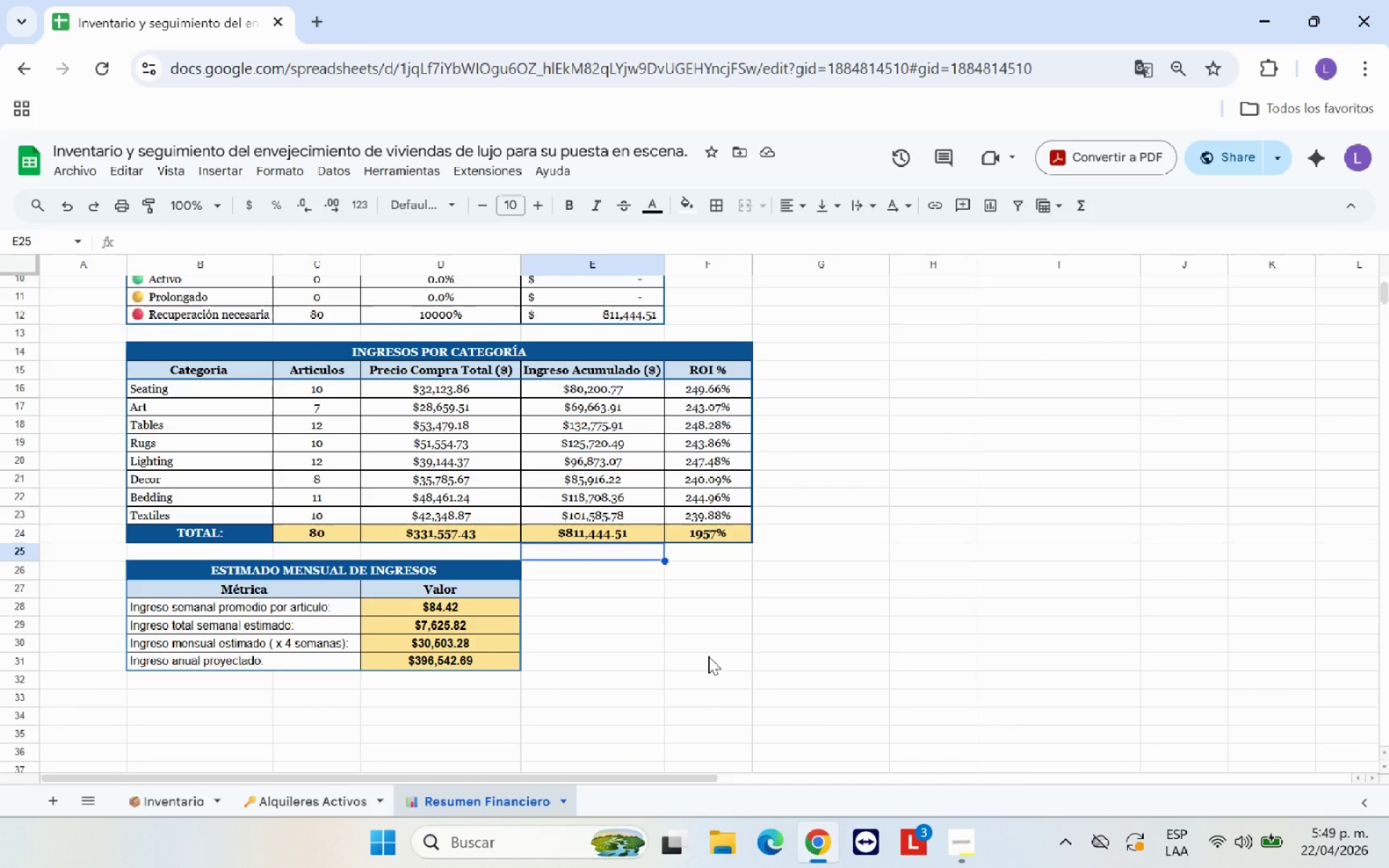 
left_click([662, 655])
 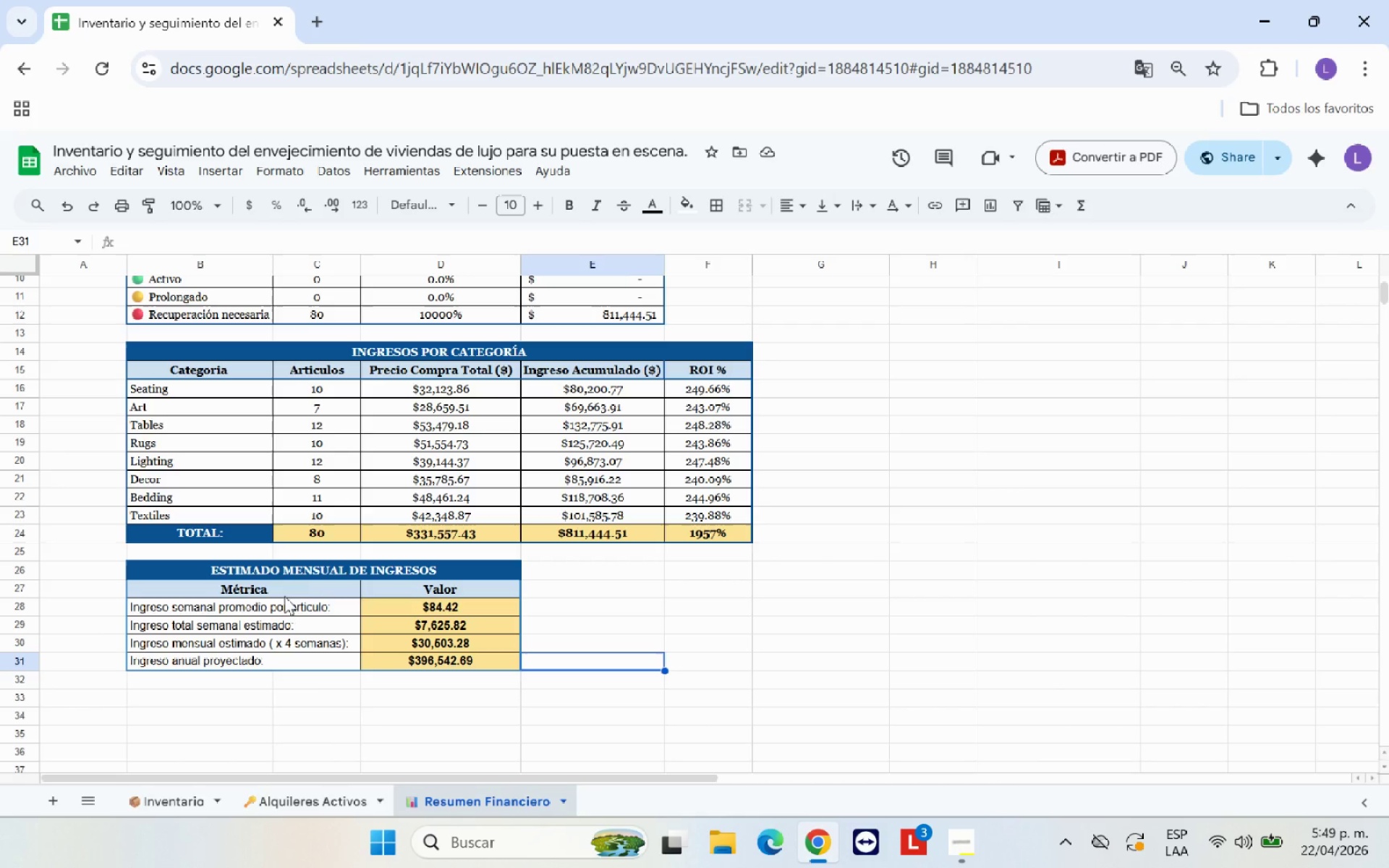 
left_click_drag(start_coordinate=[281, 603], to_coordinate=[436, 656])
 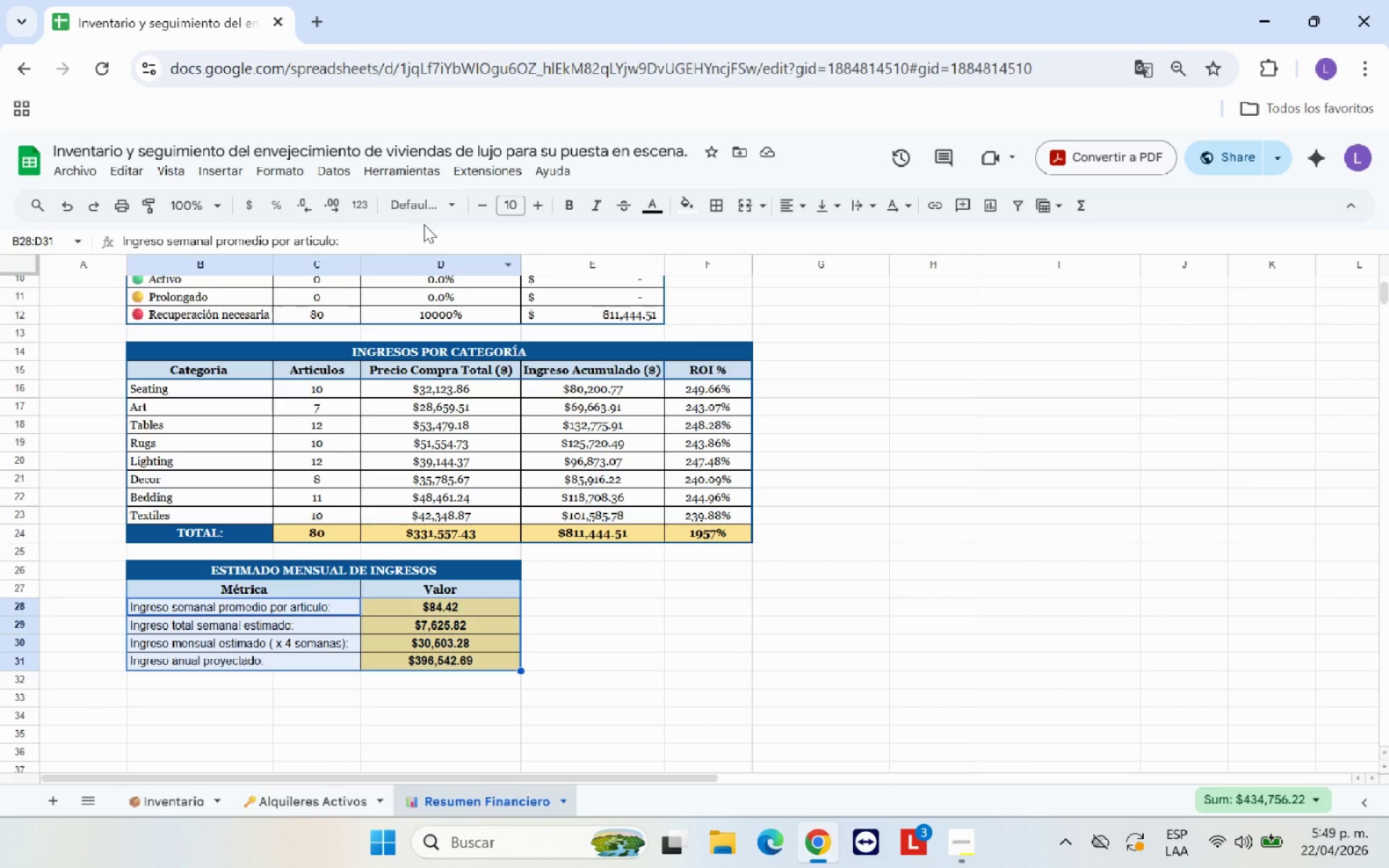 
left_click([430, 209])
 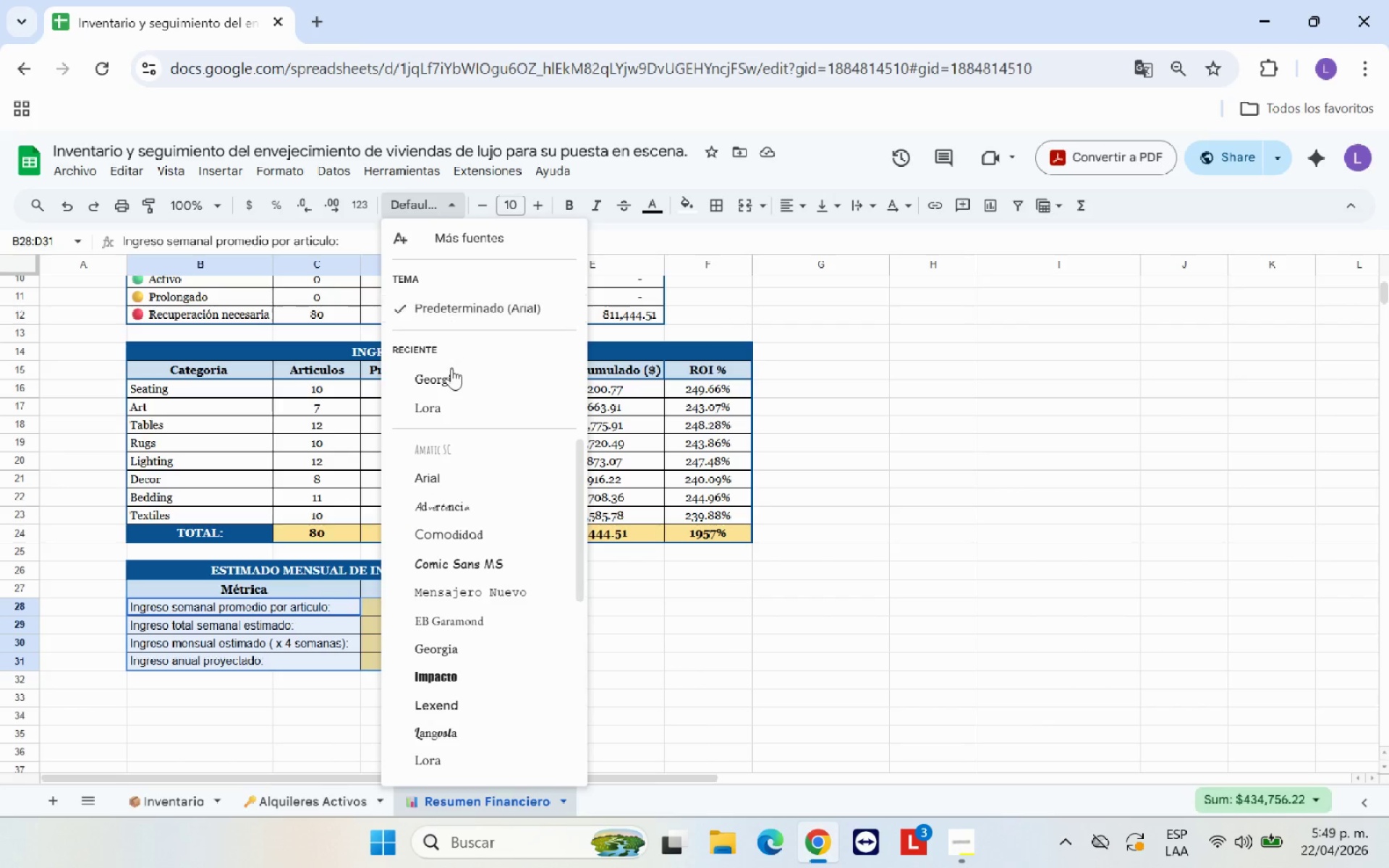 
left_click([451, 373])
 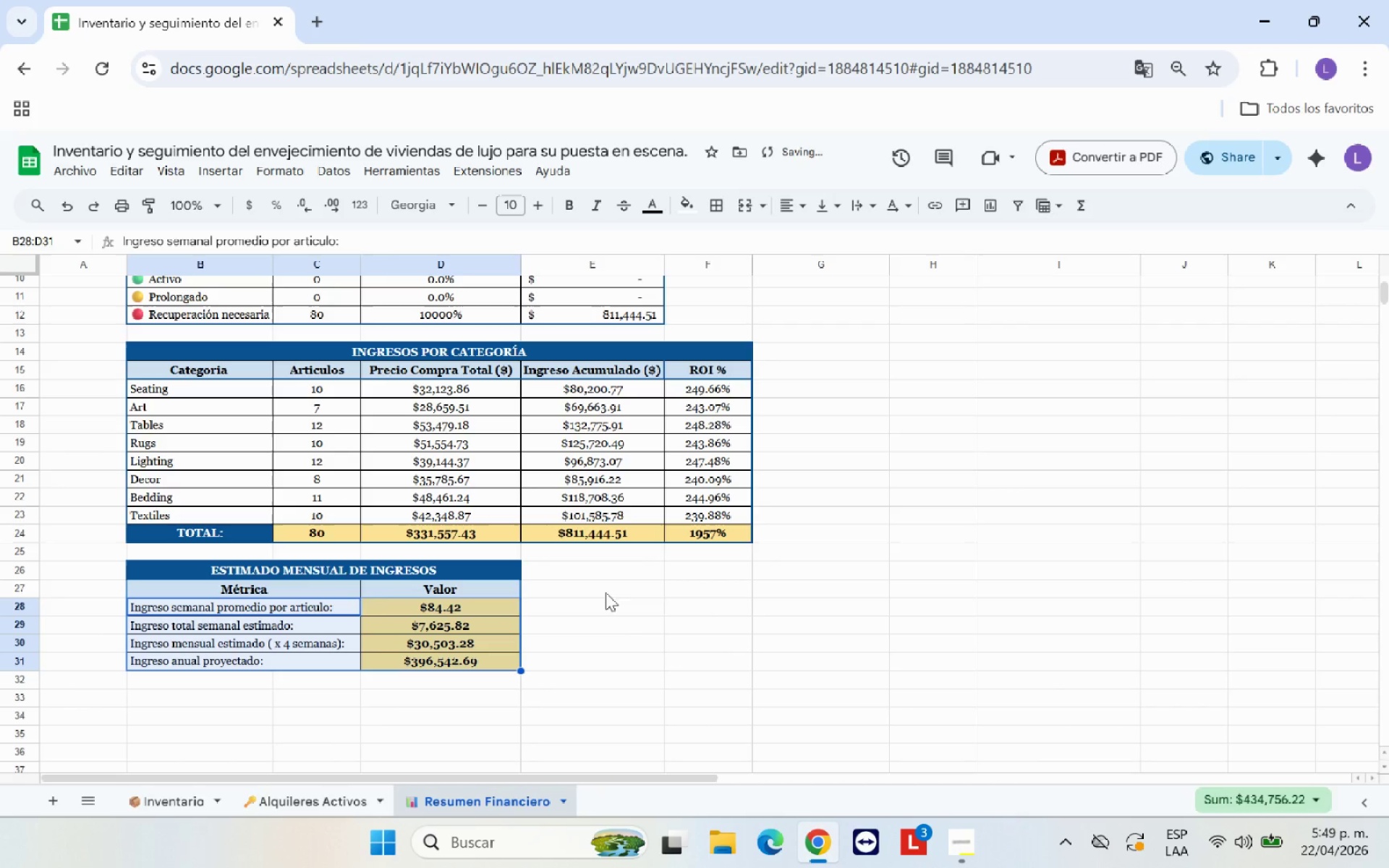 
left_click([642, 654])
 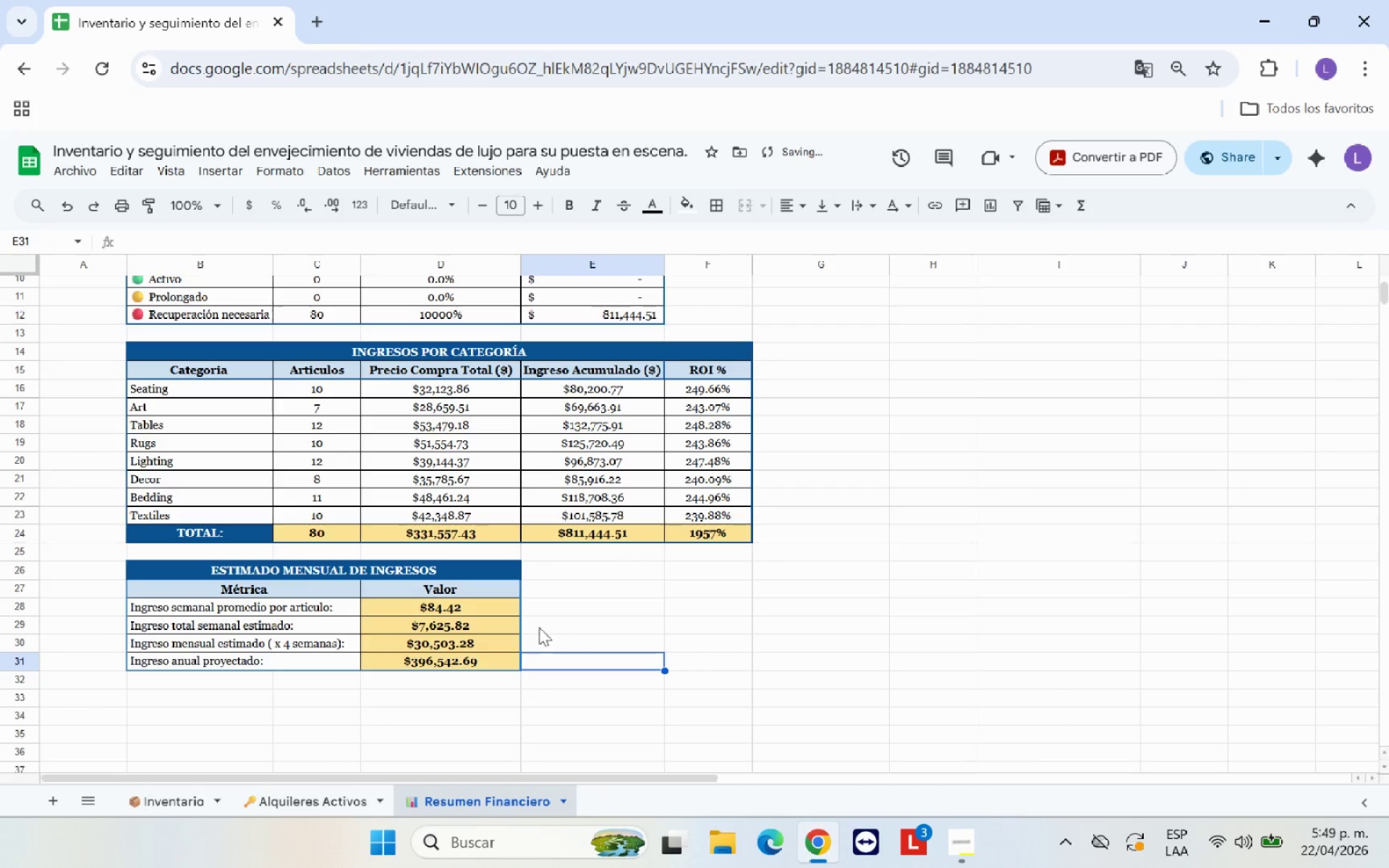 
scroll: coordinate [538, 625], scroll_direction: up, amount: 2.0
 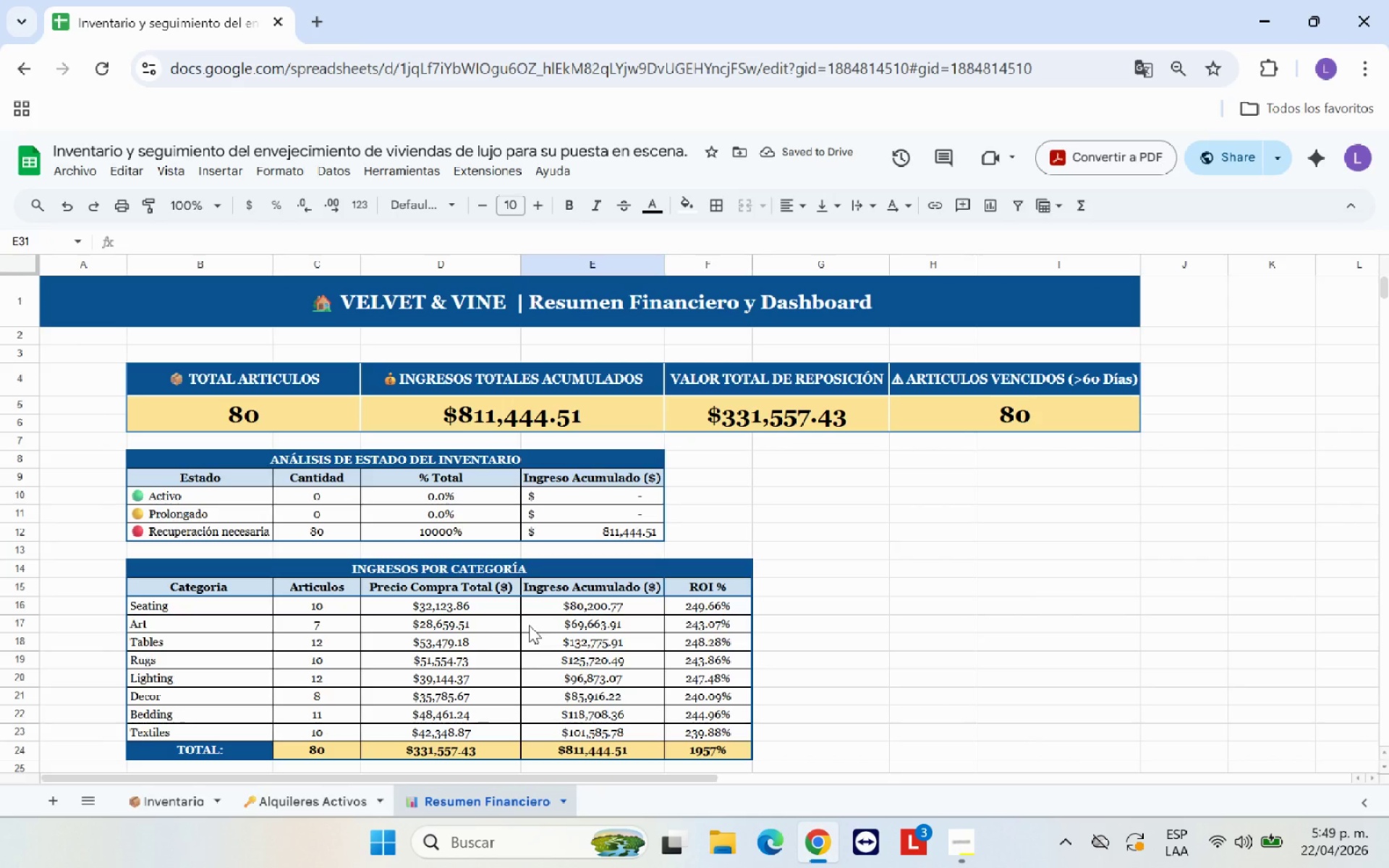 
left_click([247, 664])
 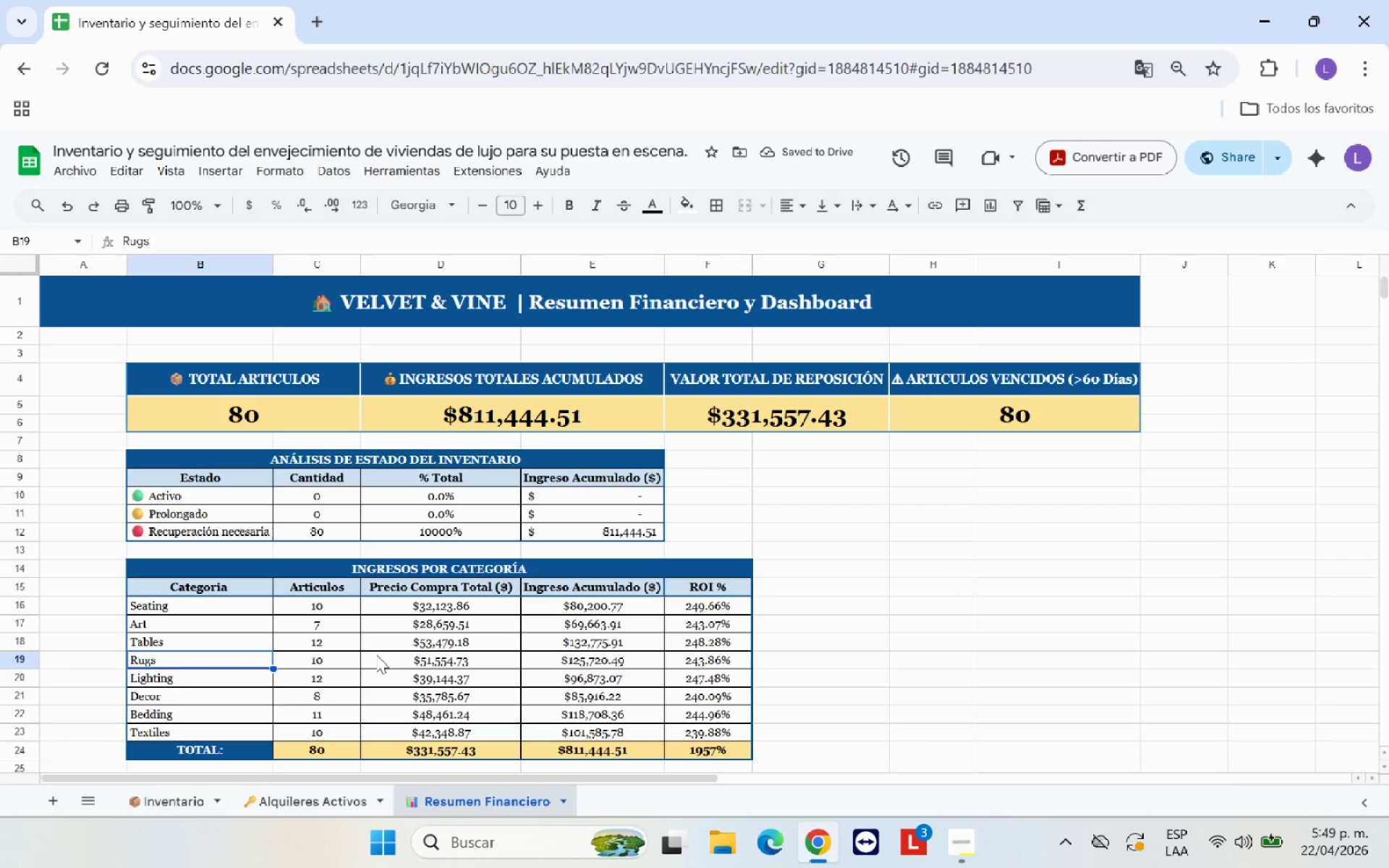 
left_click([376, 655])
 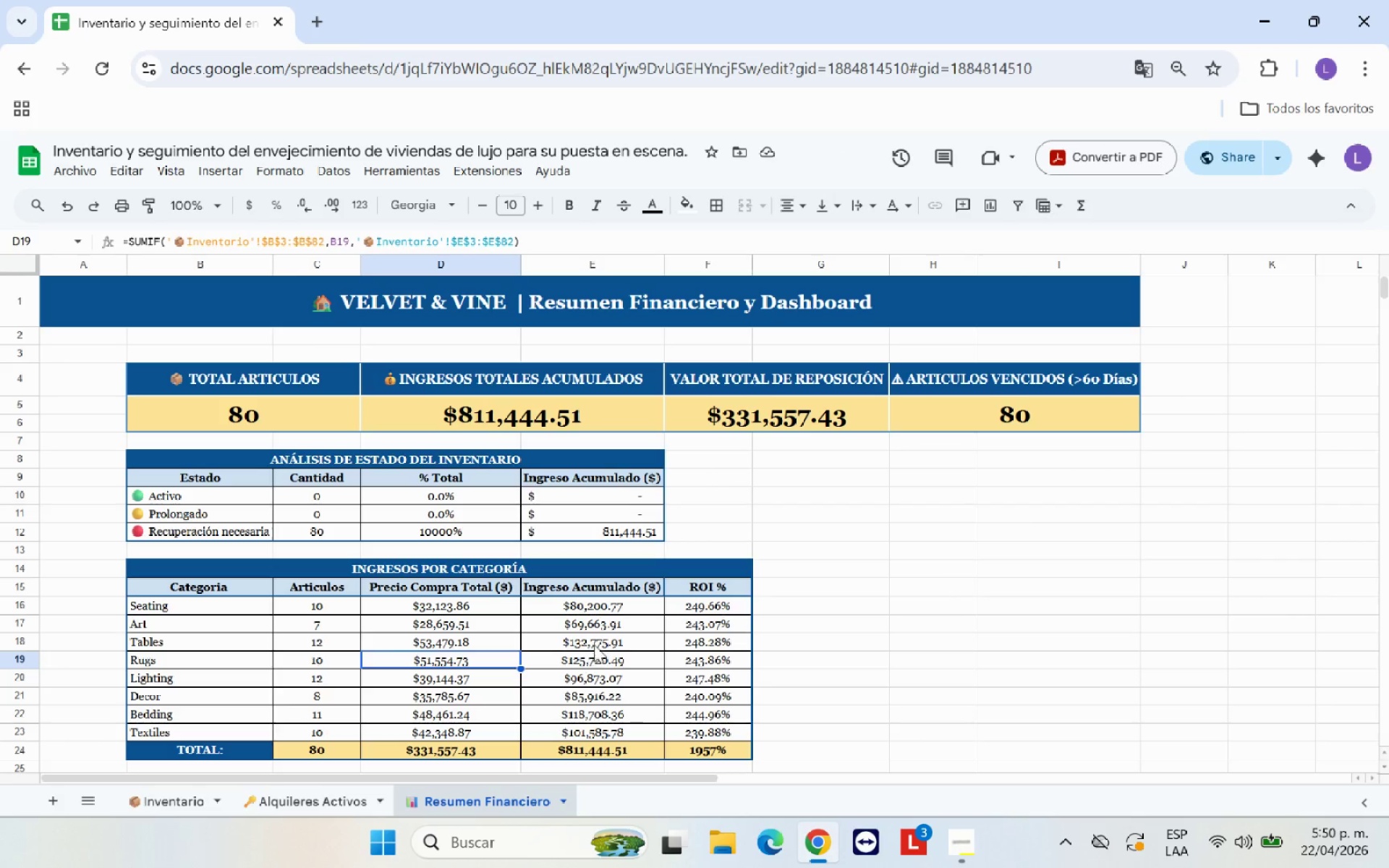 
left_click([618, 644])
 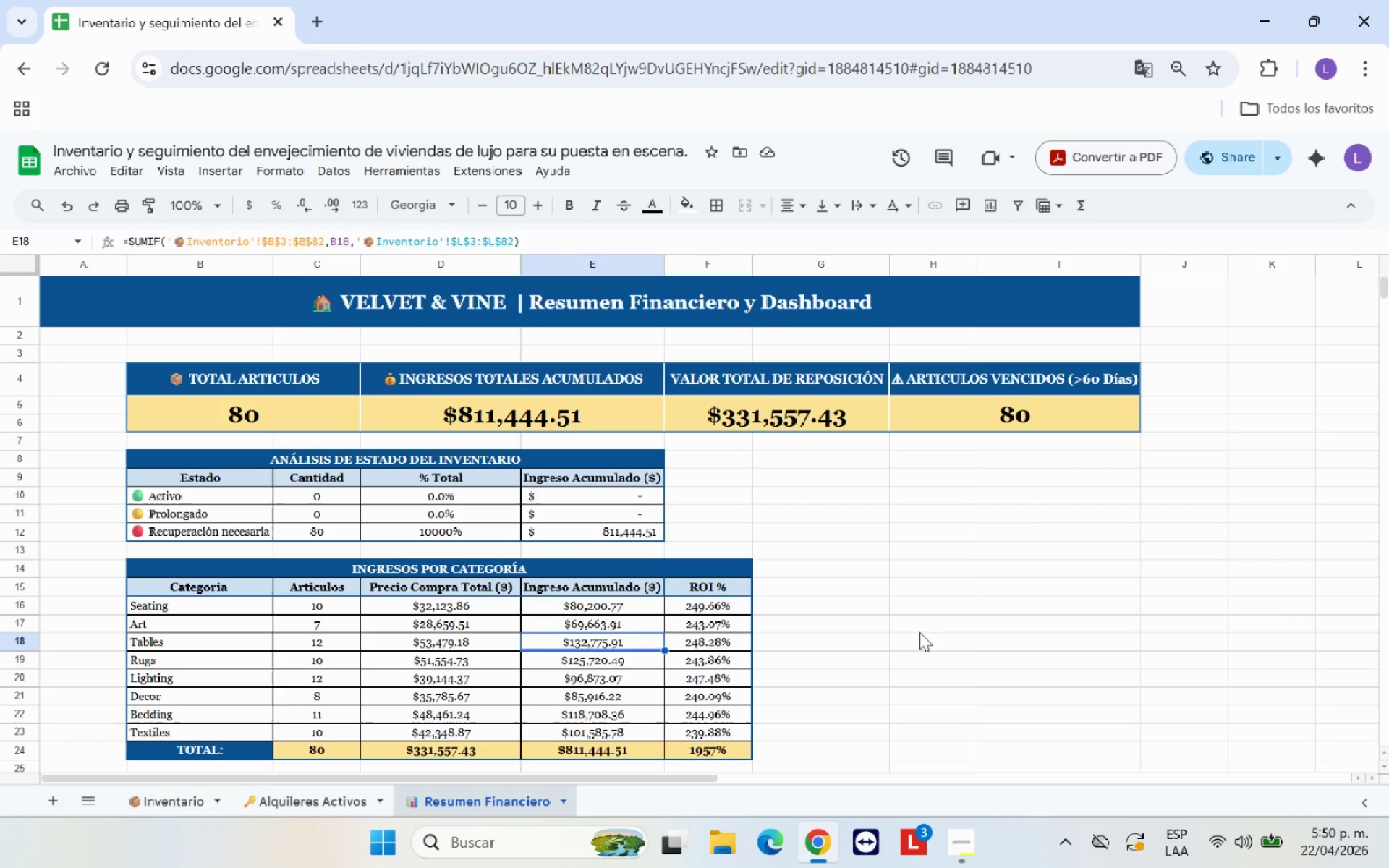 
left_click([919, 632])
 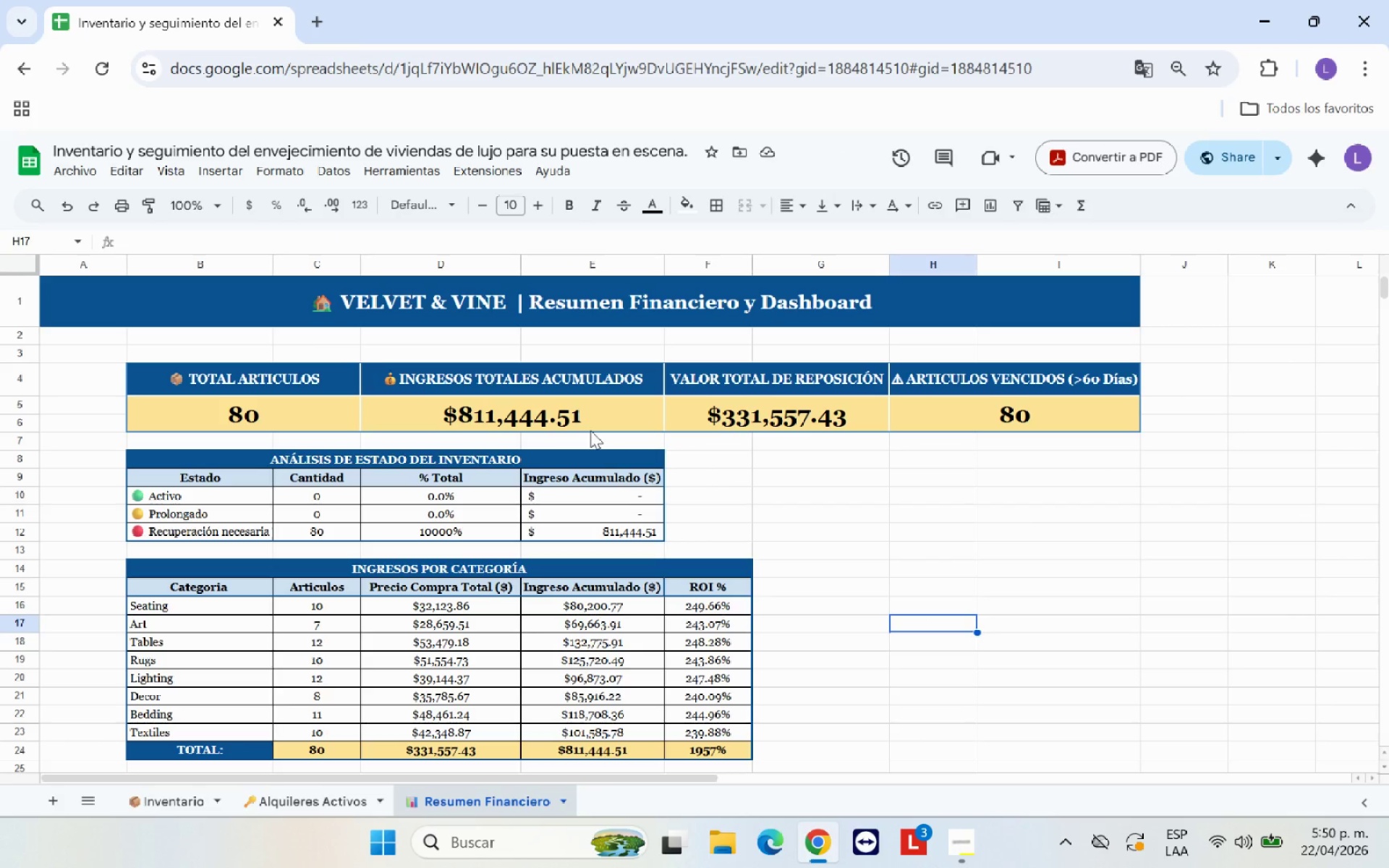 
left_click([558, 414])
 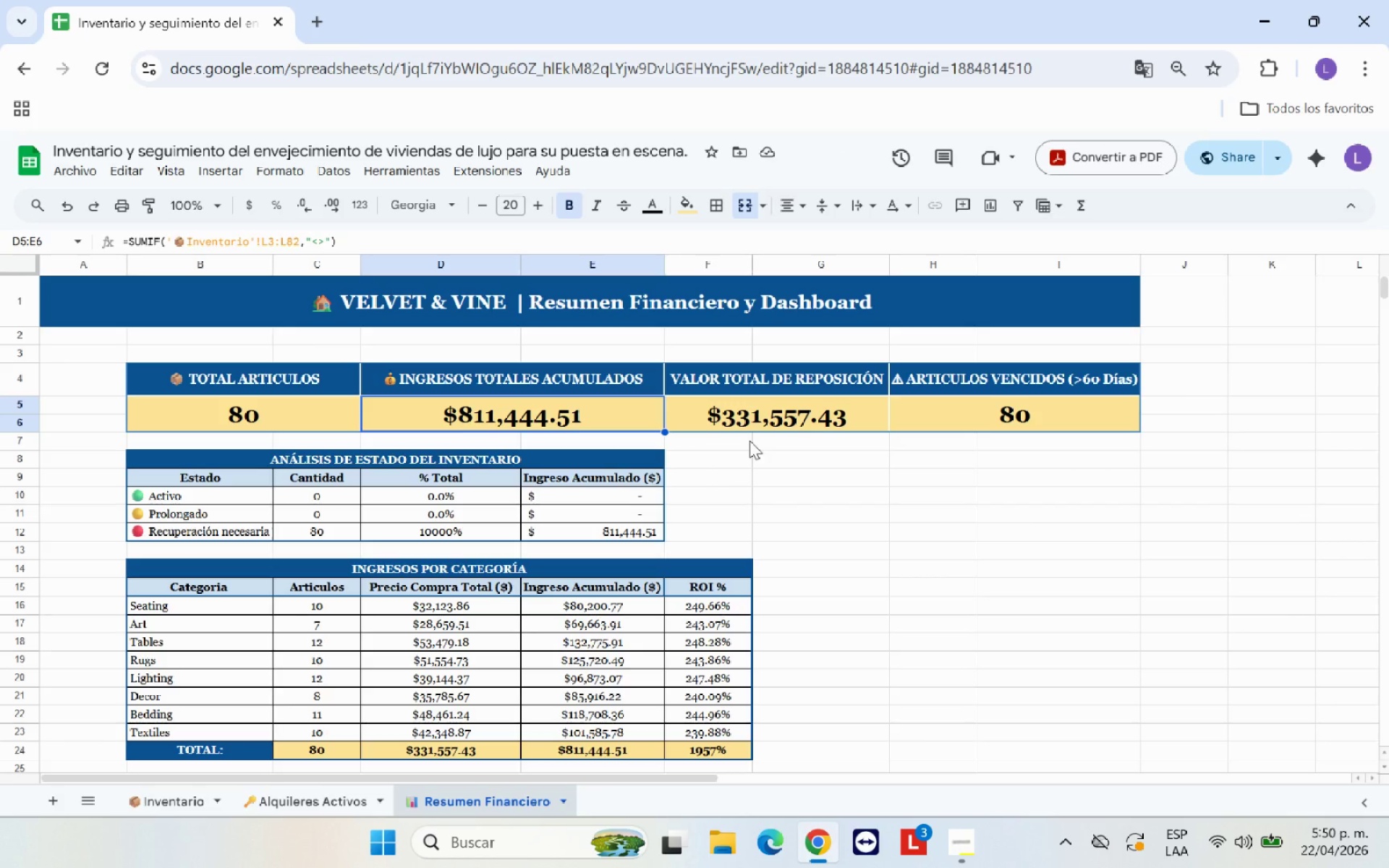 
left_click([845, 513])
 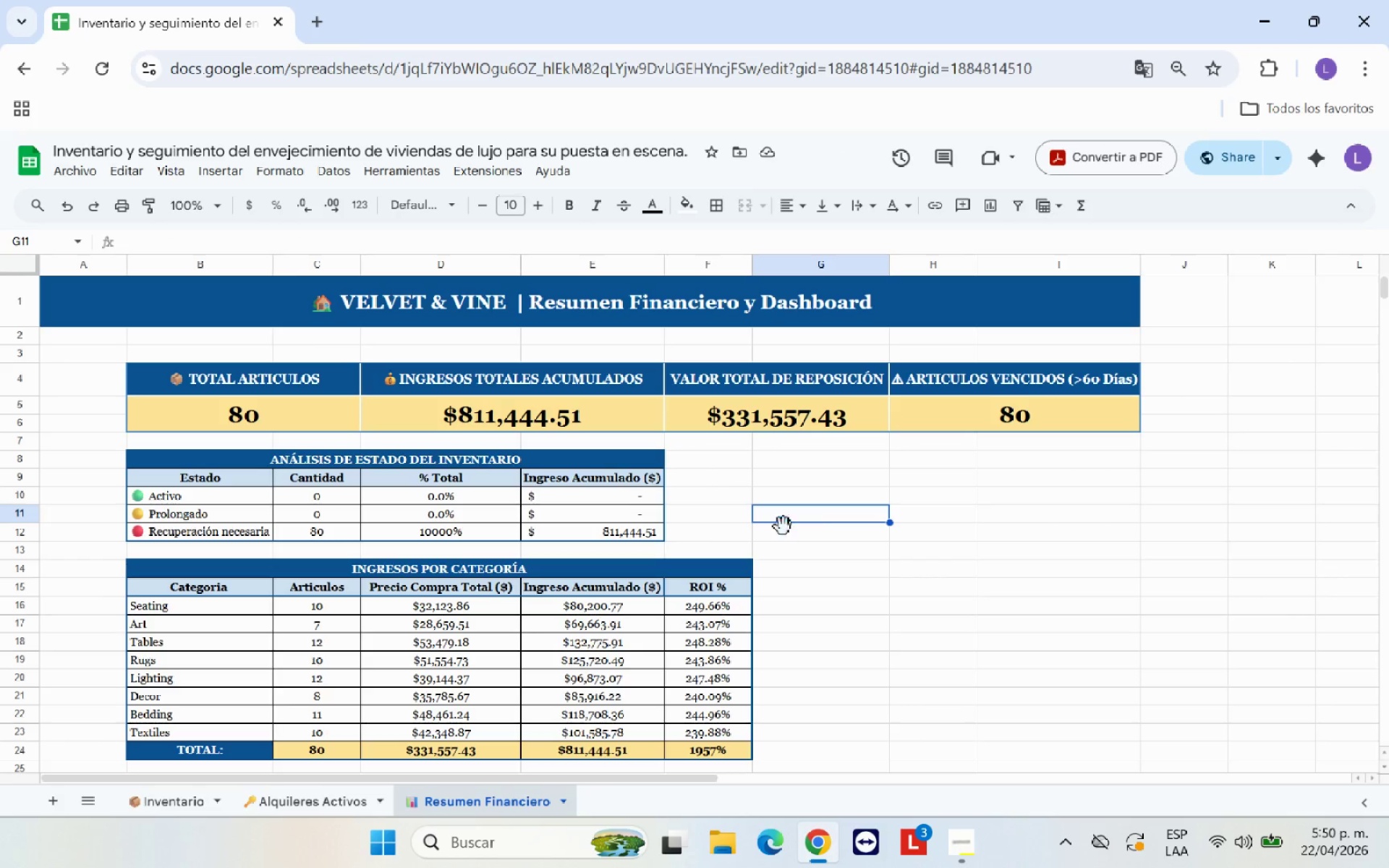 
scroll: coordinate [783, 532], scroll_direction: up, amount: 3.0
 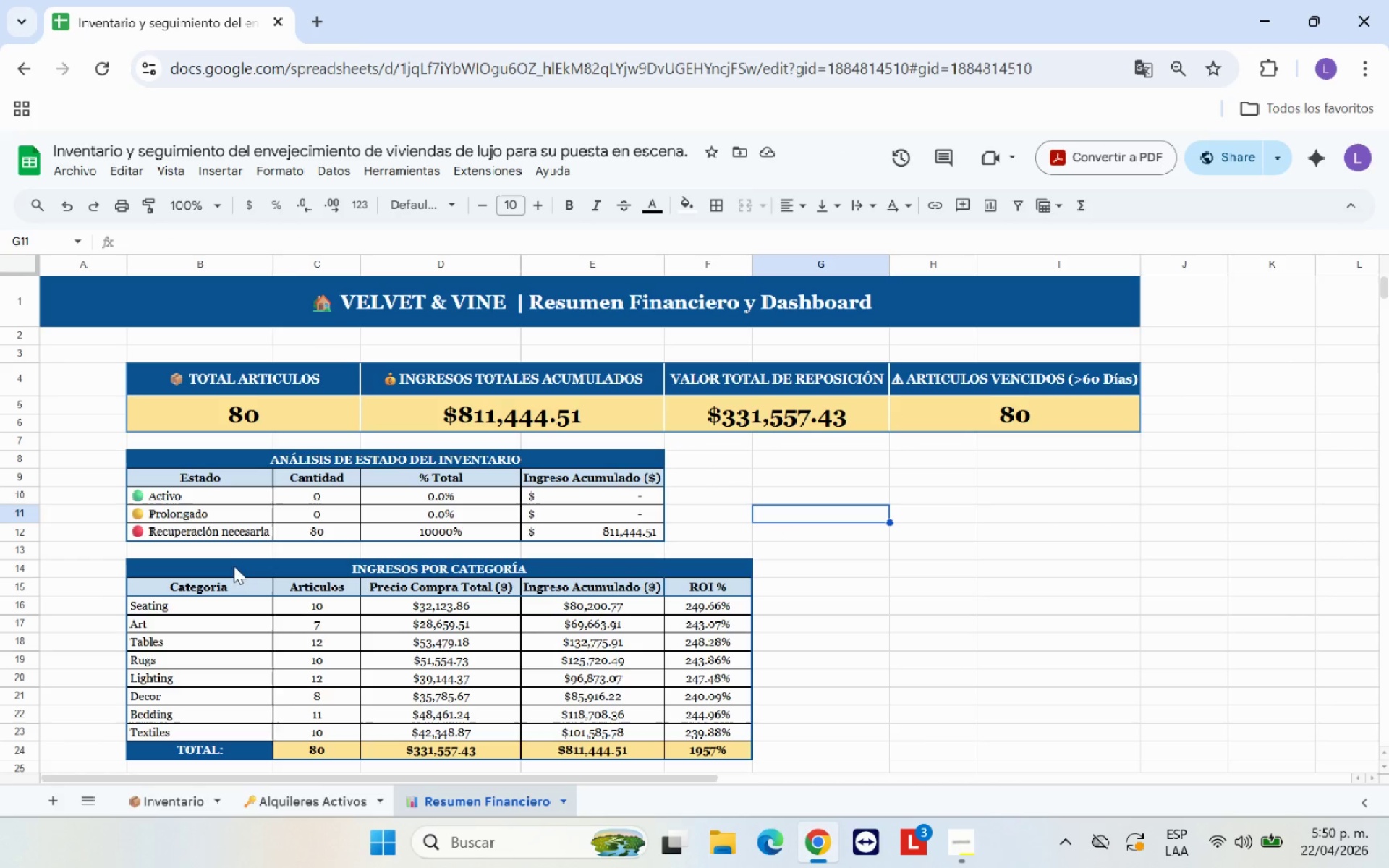 
left_click_drag(start_coordinate=[218, 499], to_coordinate=[221, 527])
 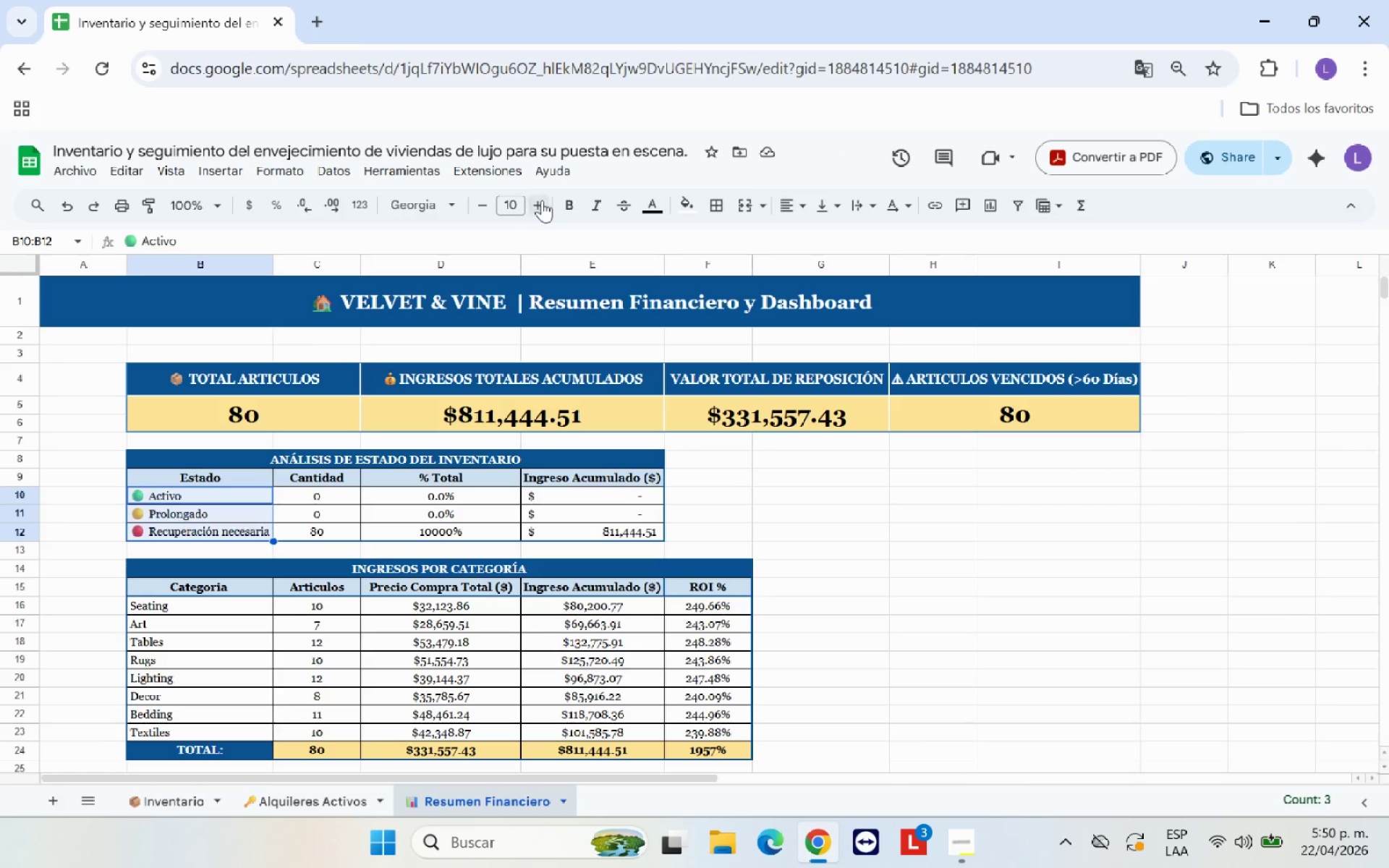 
left_click([564, 201])
 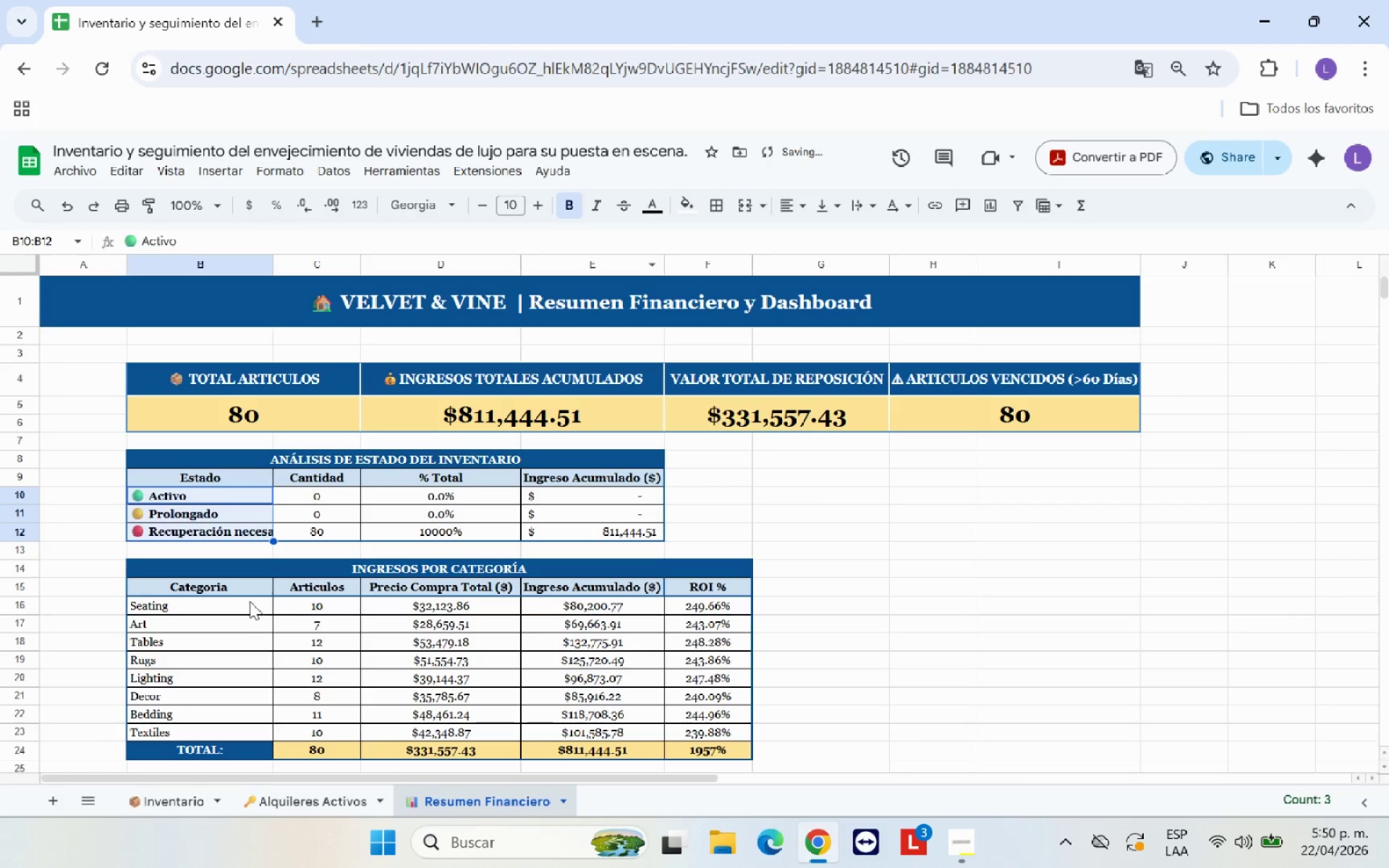 
left_click_drag(start_coordinate=[241, 607], to_coordinate=[247, 728])
 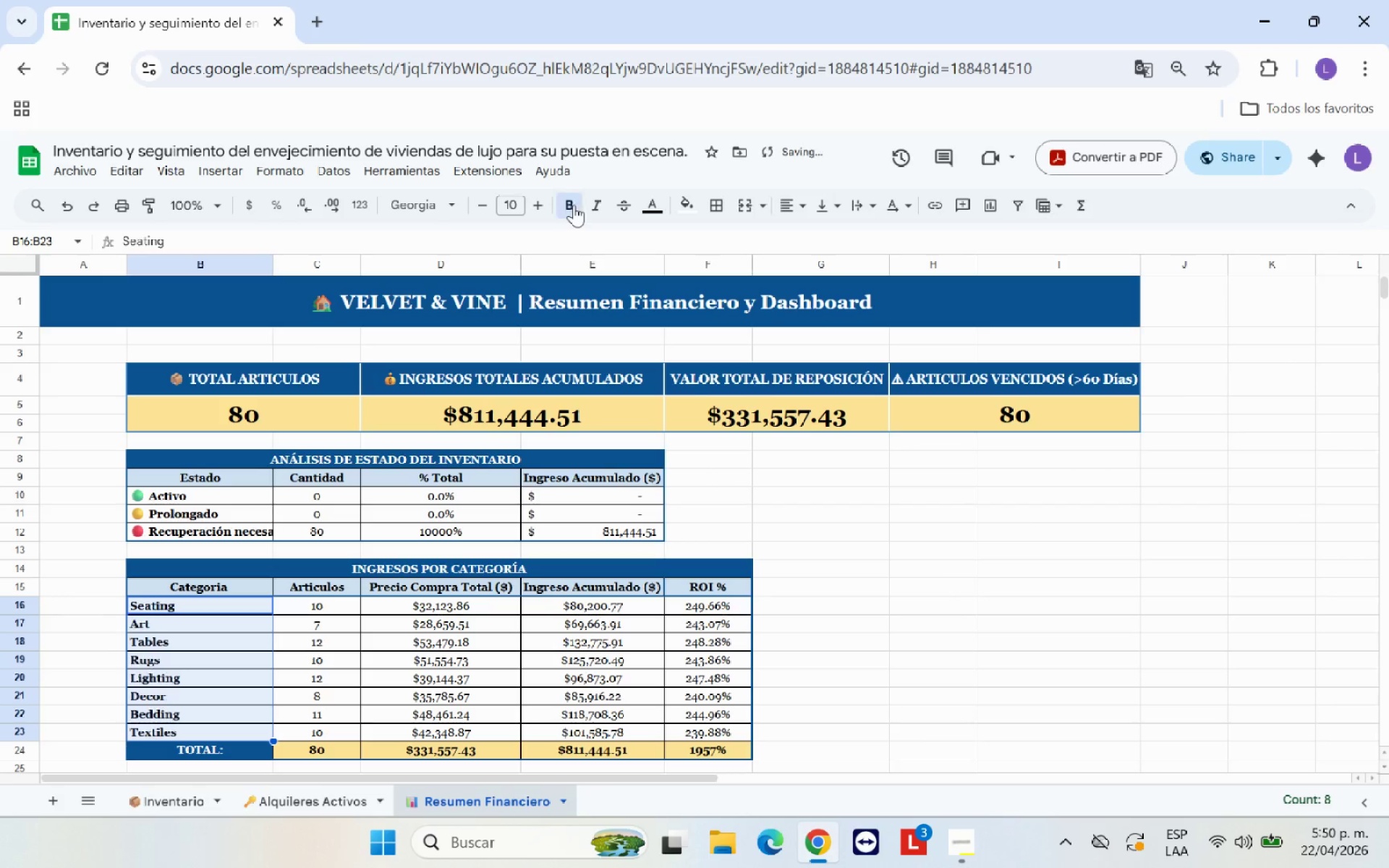 
double_click([864, 563])
 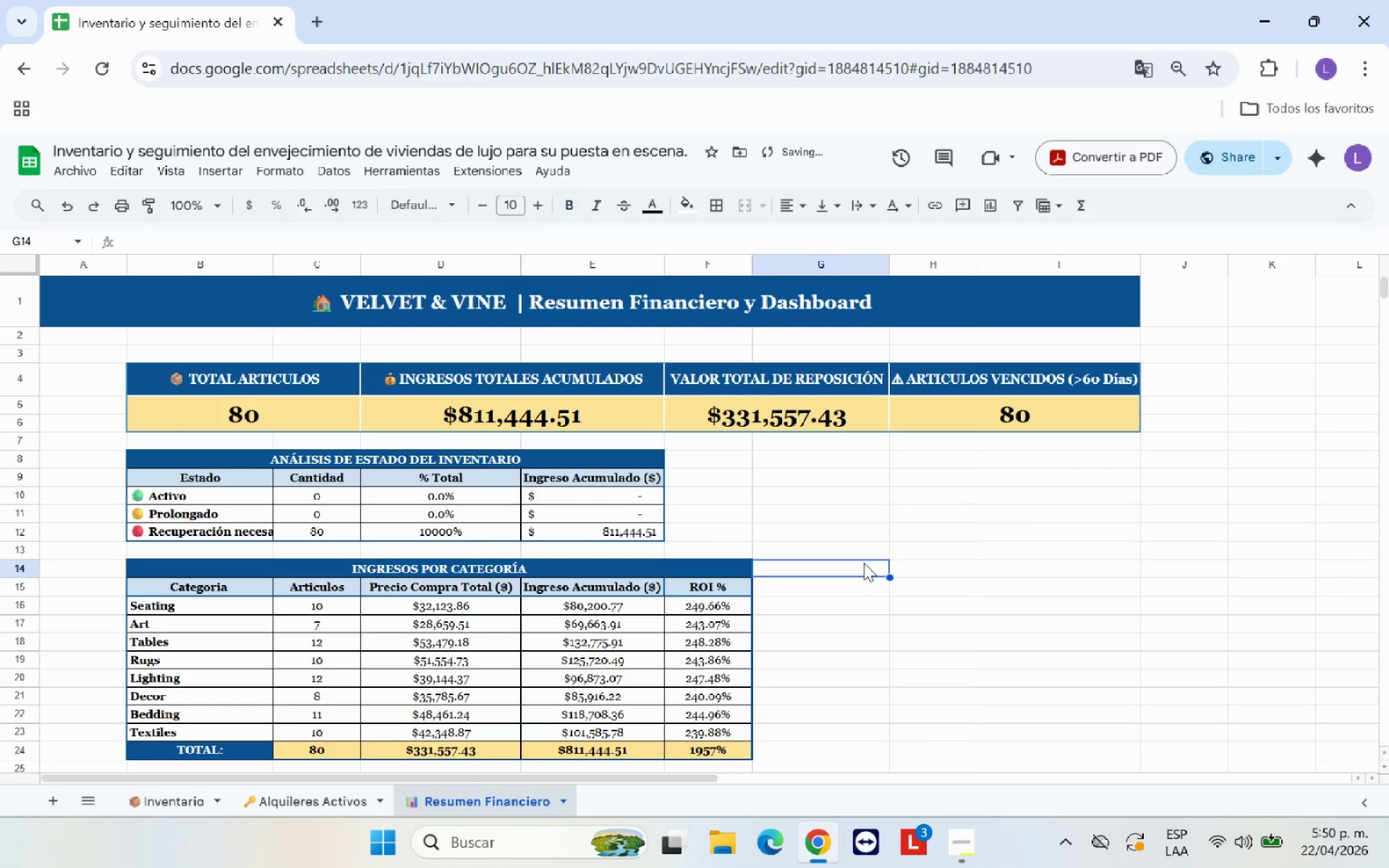 
scroll: coordinate [864, 563], scroll_direction: down, amount: 3.0
 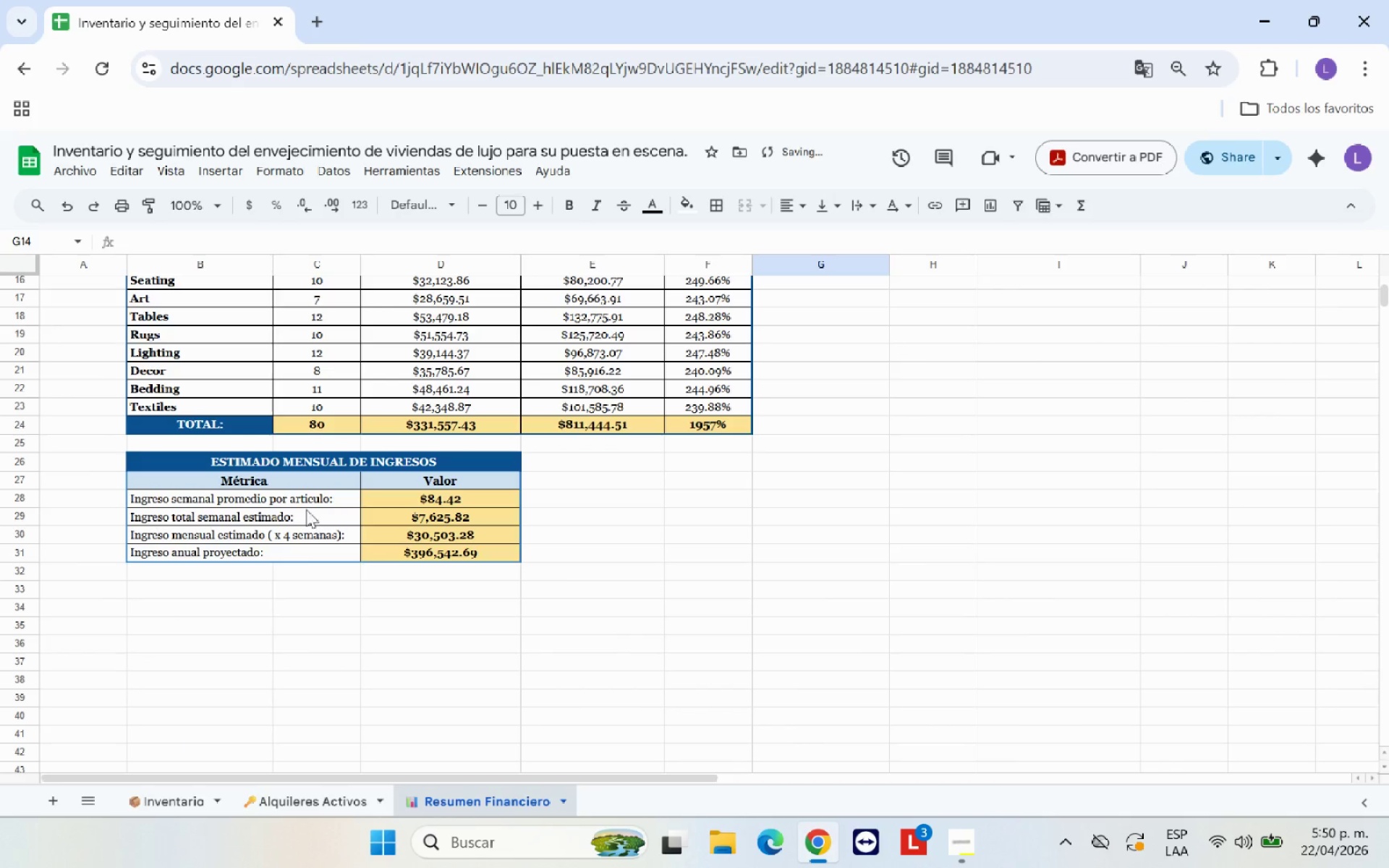 
left_click_drag(start_coordinate=[304, 498], to_coordinate=[307, 547])
 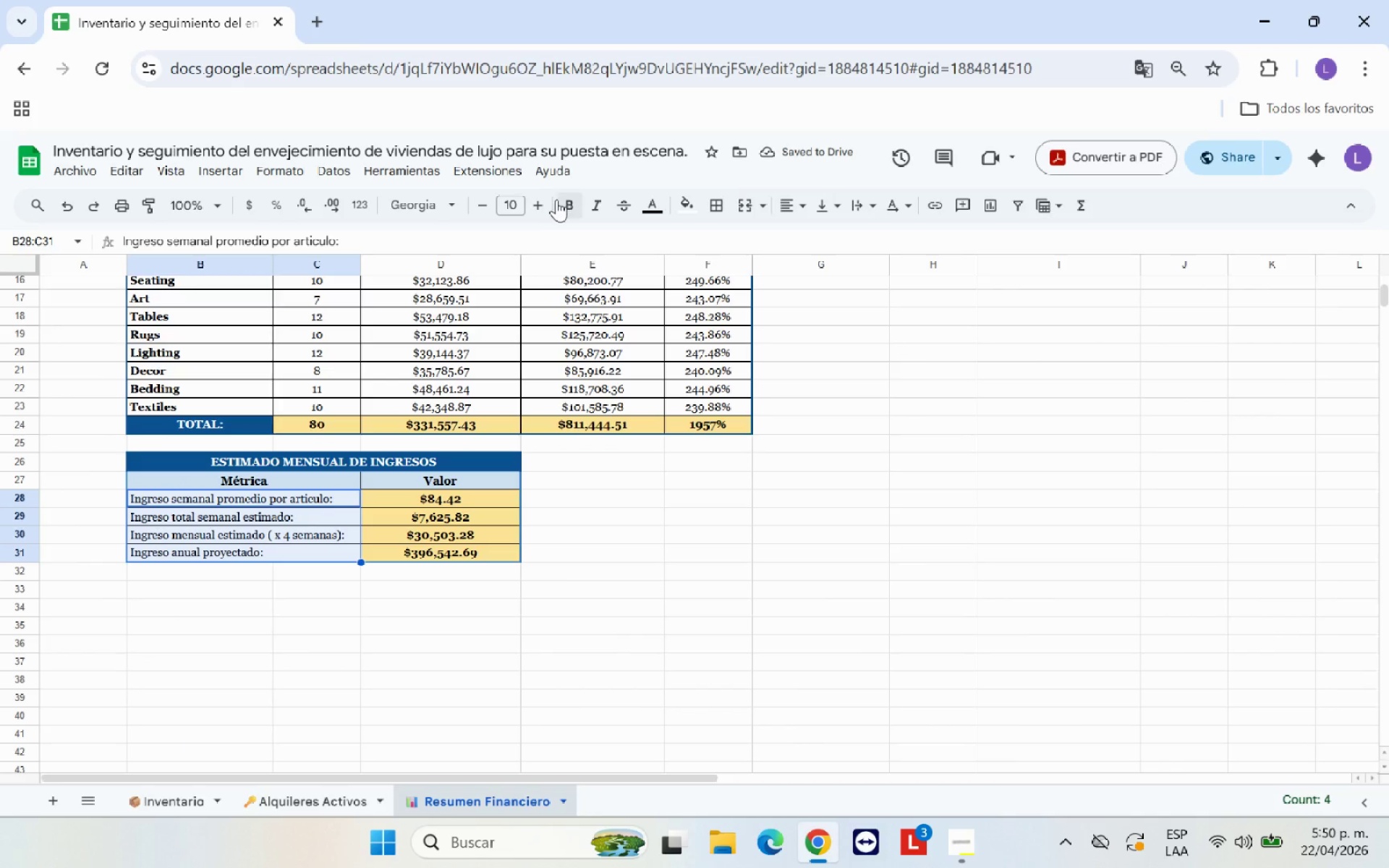 
left_click([566, 203])
 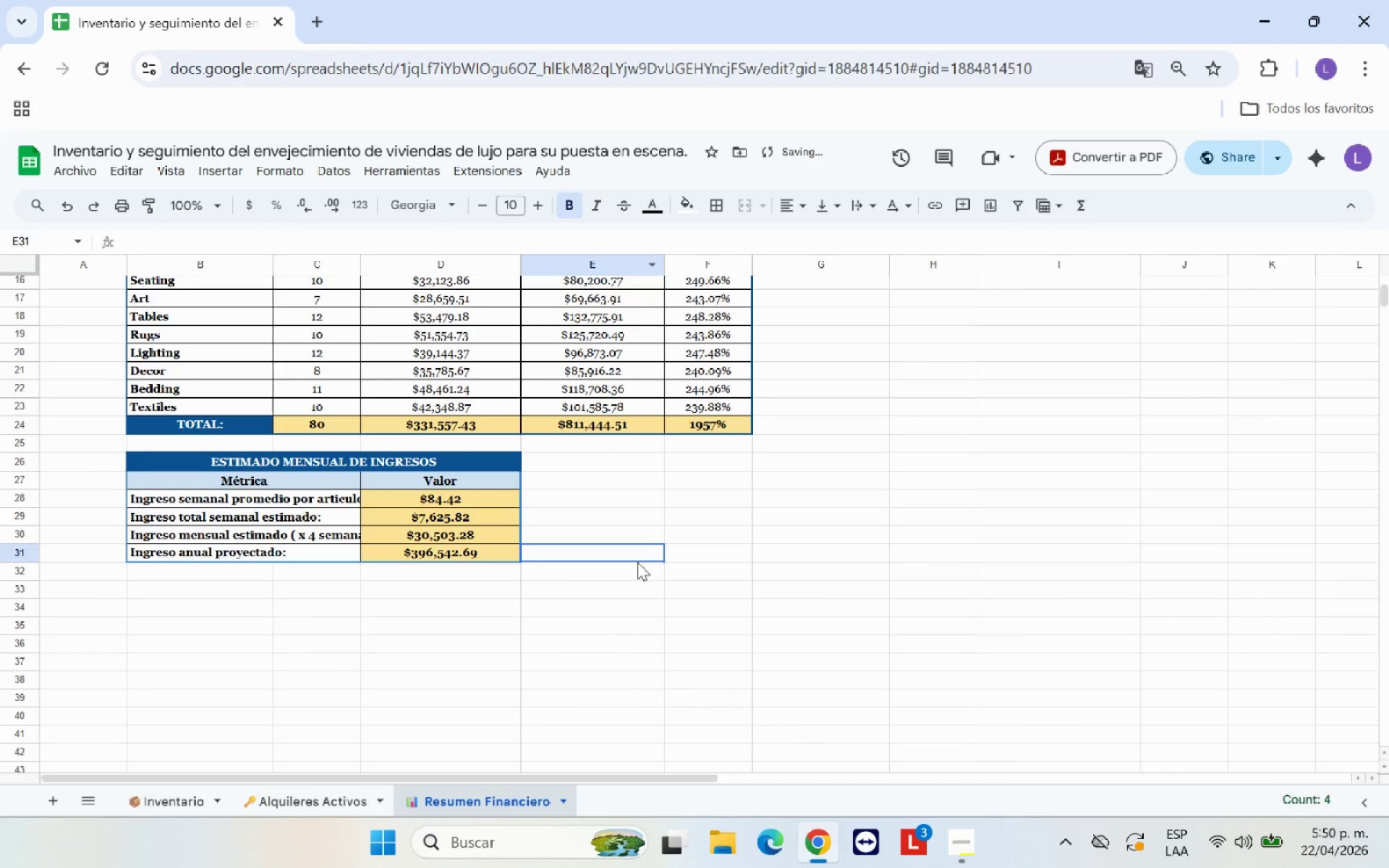 
scroll: coordinate [637, 562], scroll_direction: up, amount: 5.0
 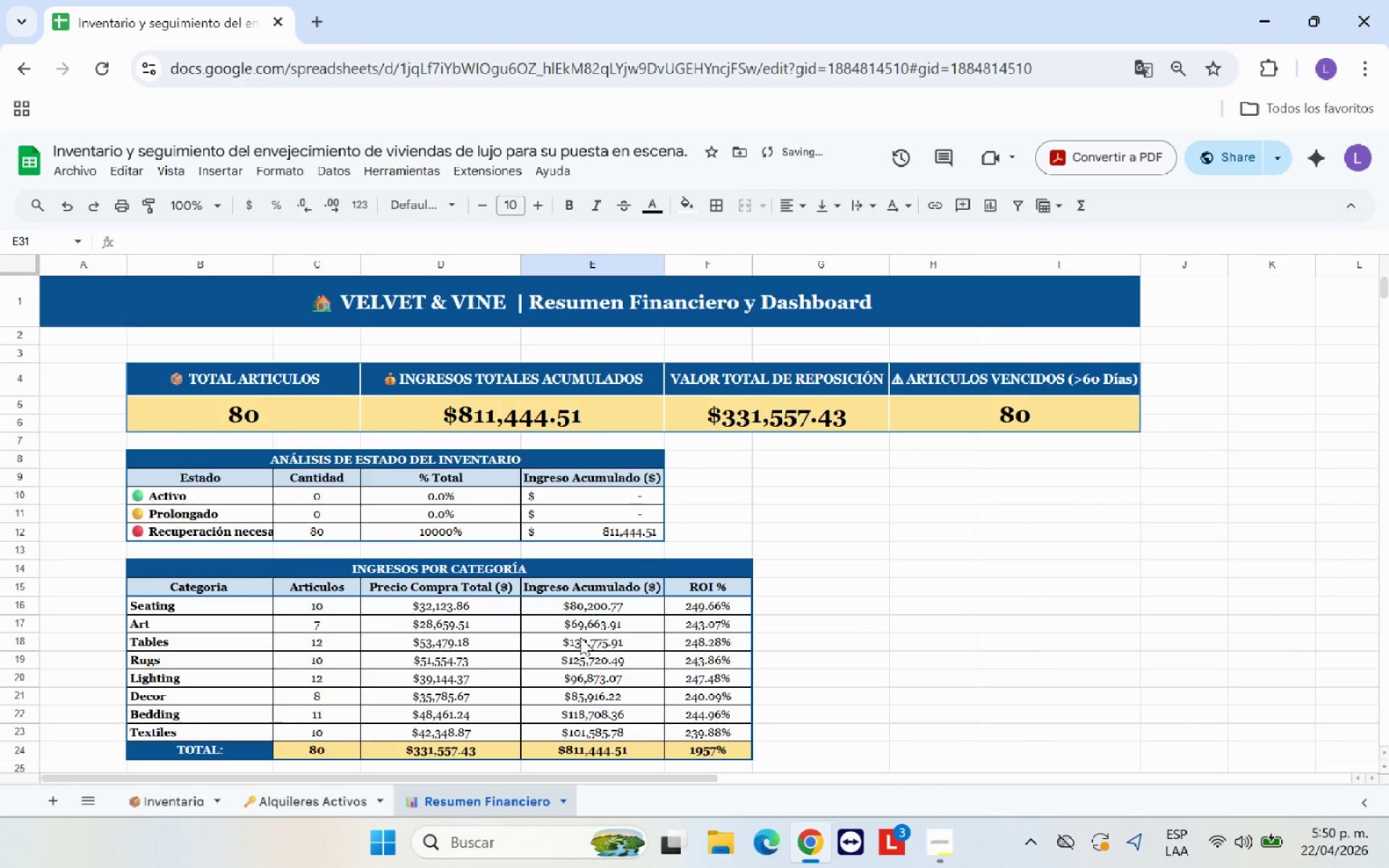 
scroll: coordinate [583, 638], scroll_direction: down, amount: 3.0
 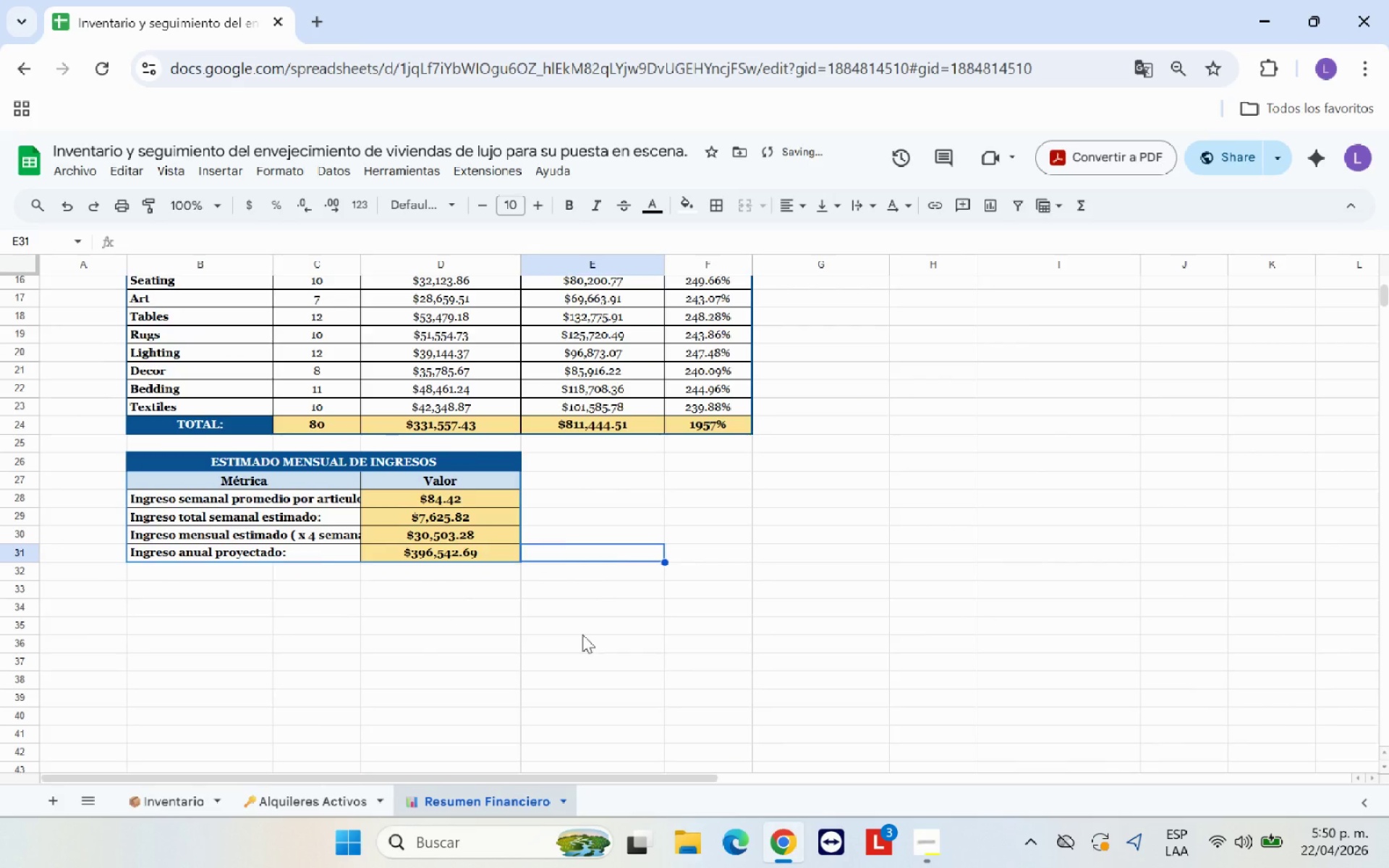 
scroll: coordinate [582, 634], scroll_direction: up, amount: 3.0
 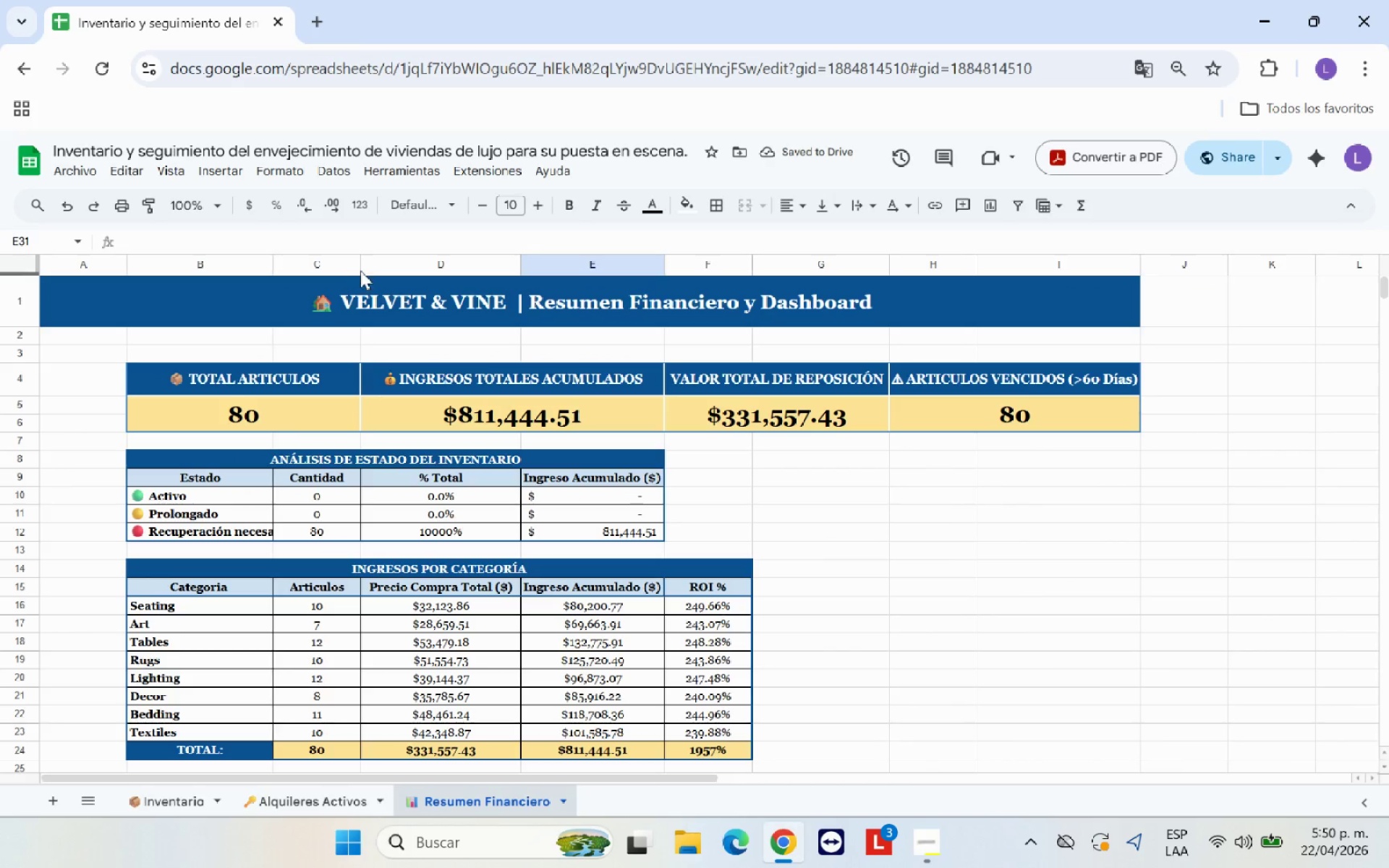 
left_click_drag(start_coordinate=[359, 266], to_coordinate=[403, 261])
 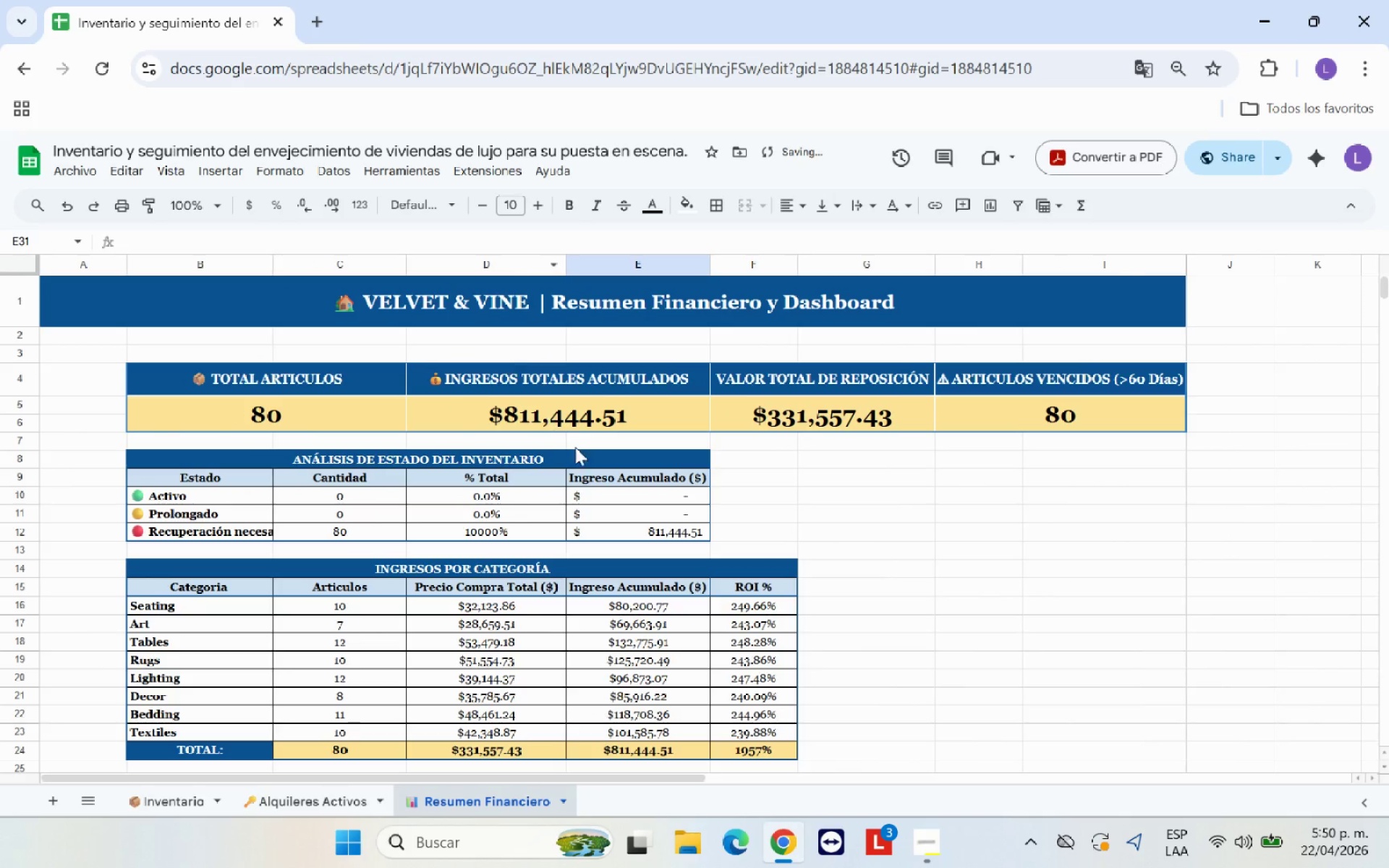 
scroll: coordinate [597, 473], scroll_direction: down, amount: 3.0
 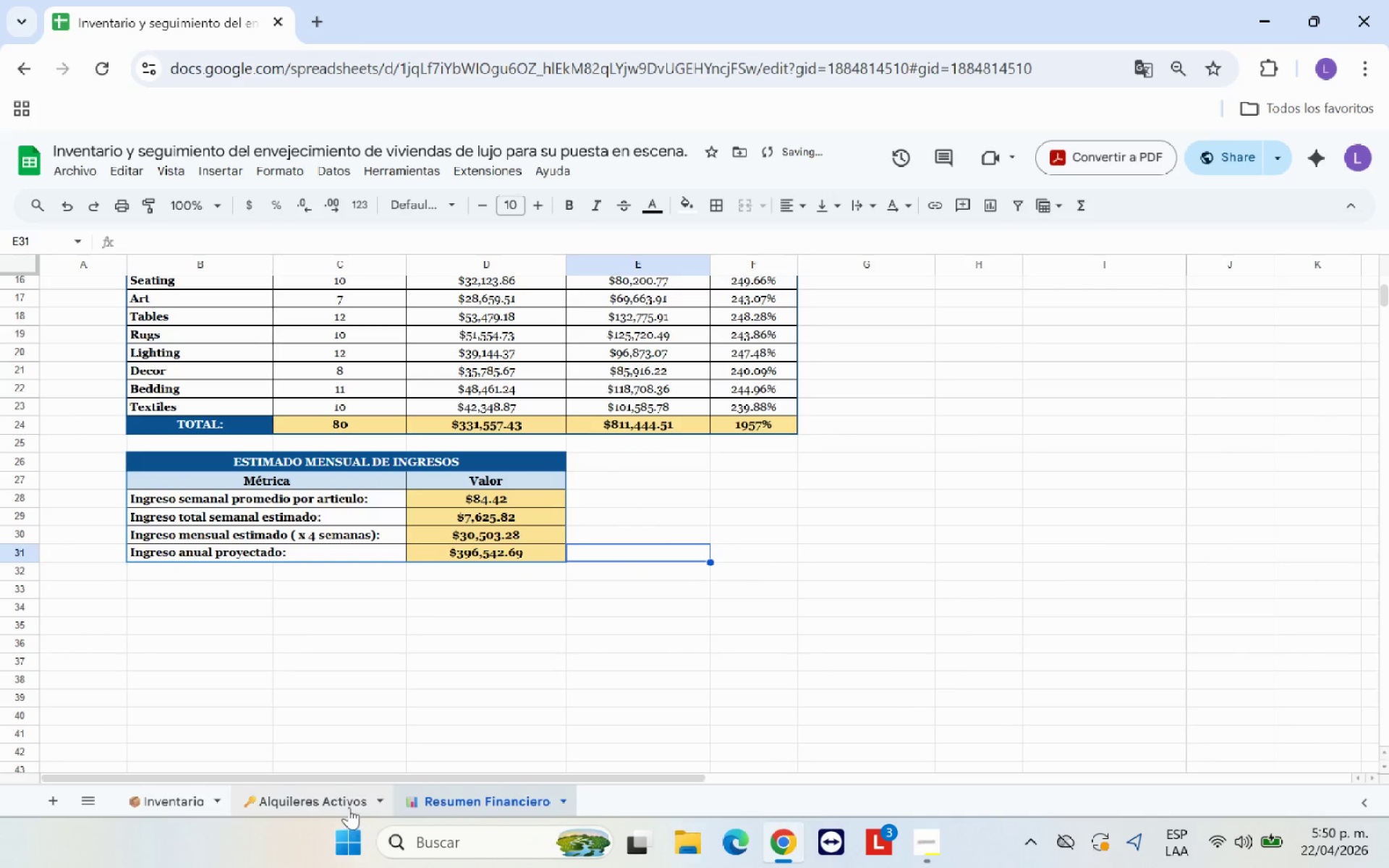 
left_click([349, 805])
 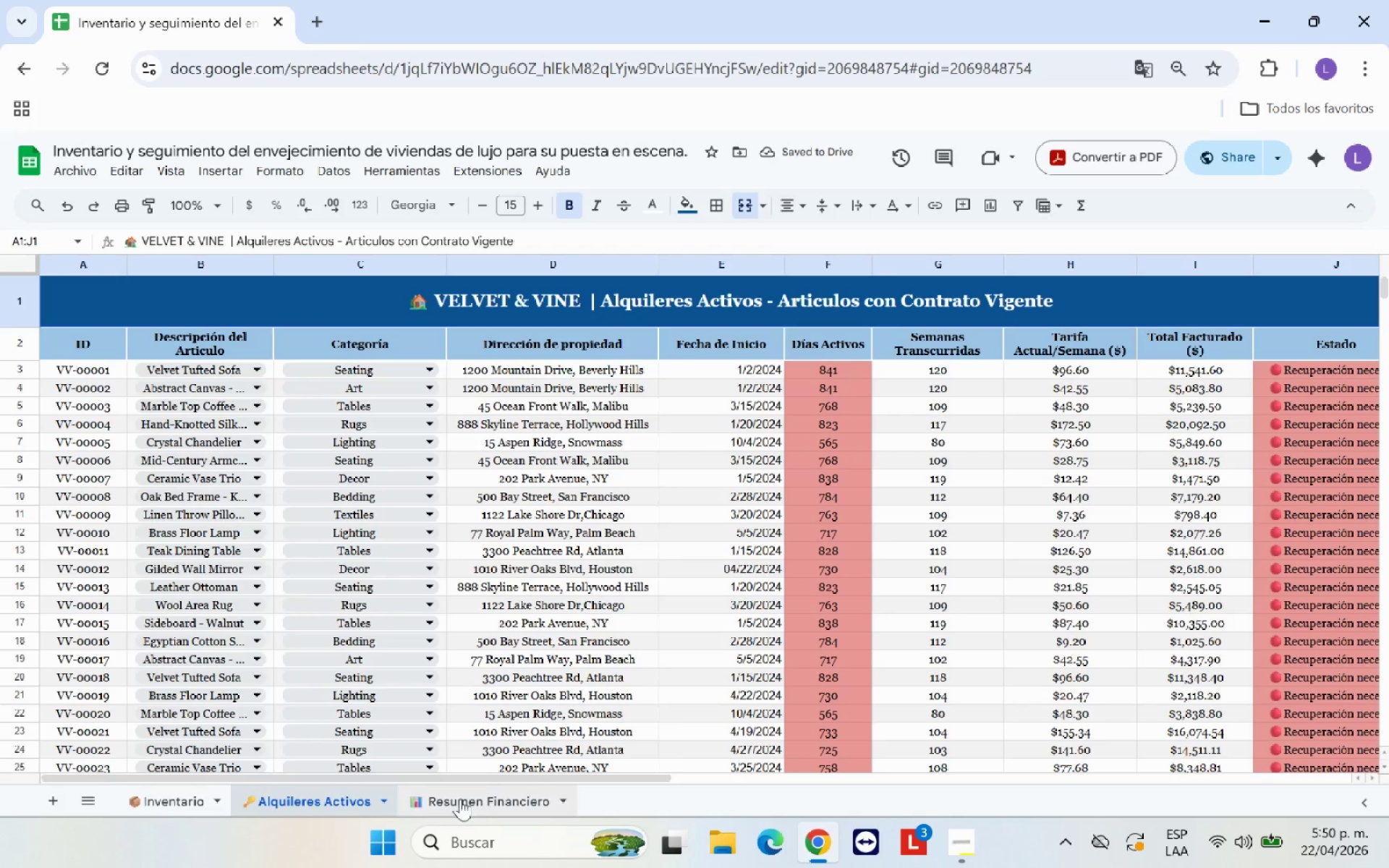 
left_click([482, 801])
 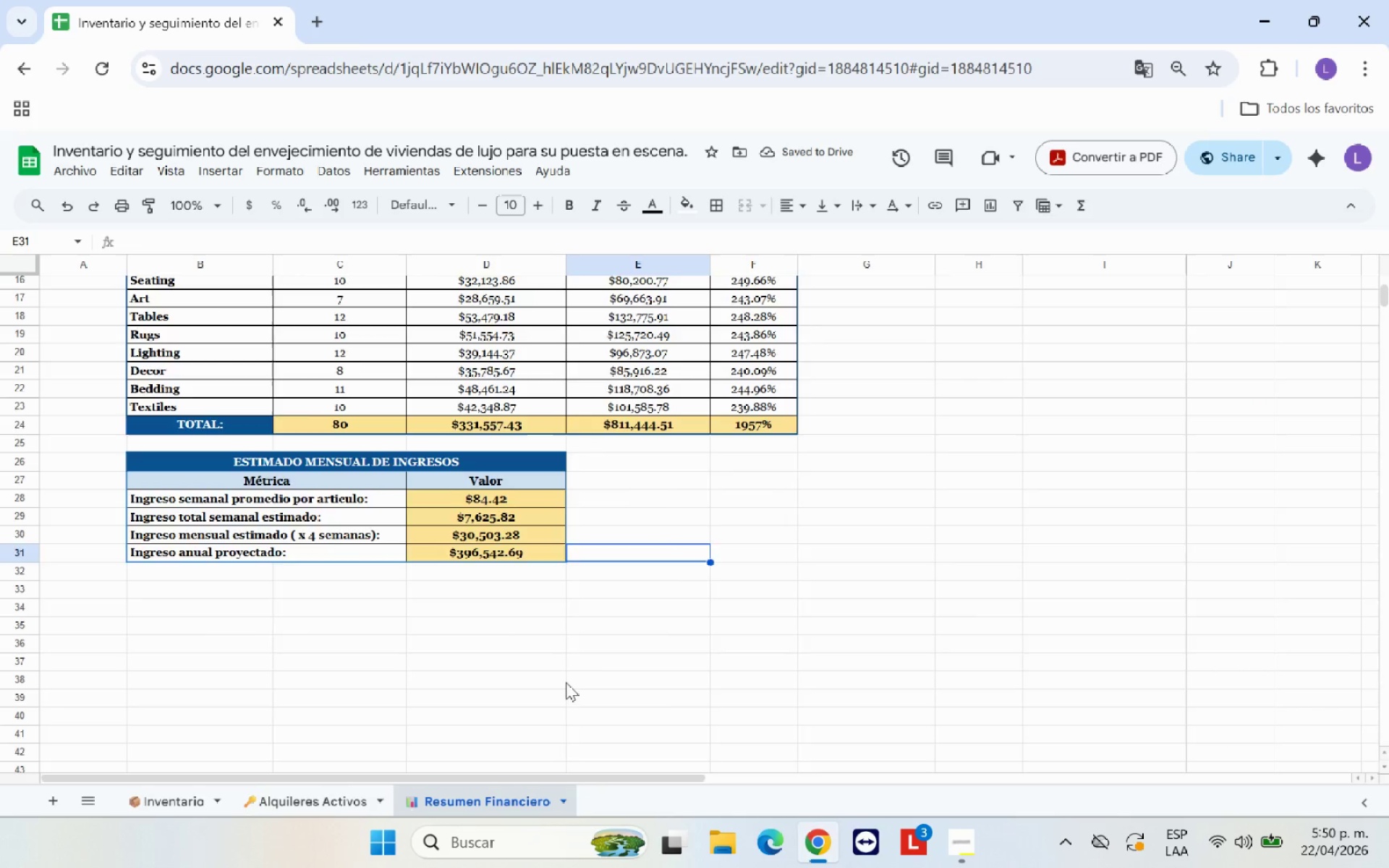 
scroll: coordinate [582, 658], scroll_direction: up, amount: 5.0
 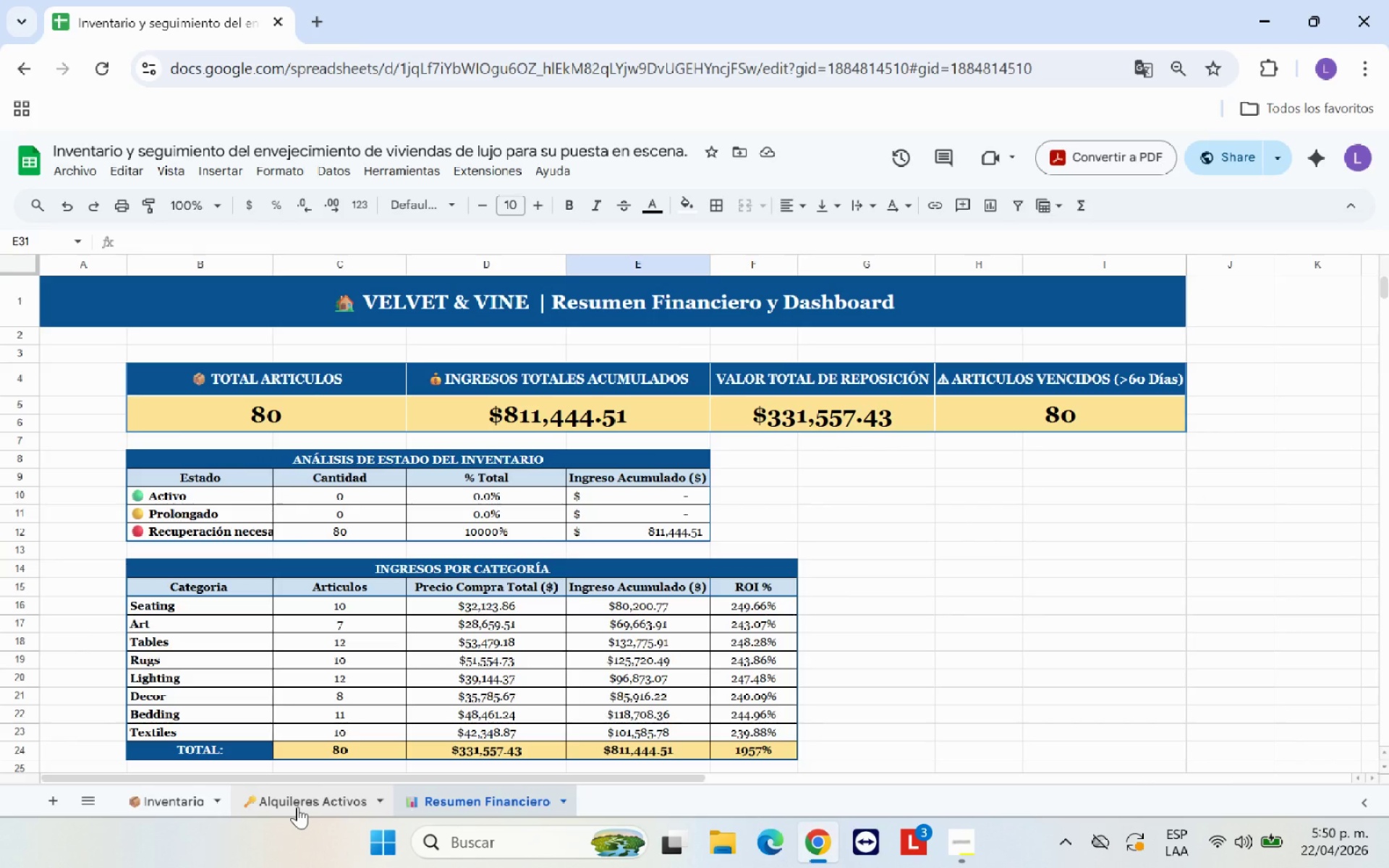 
left_click([297, 807])
 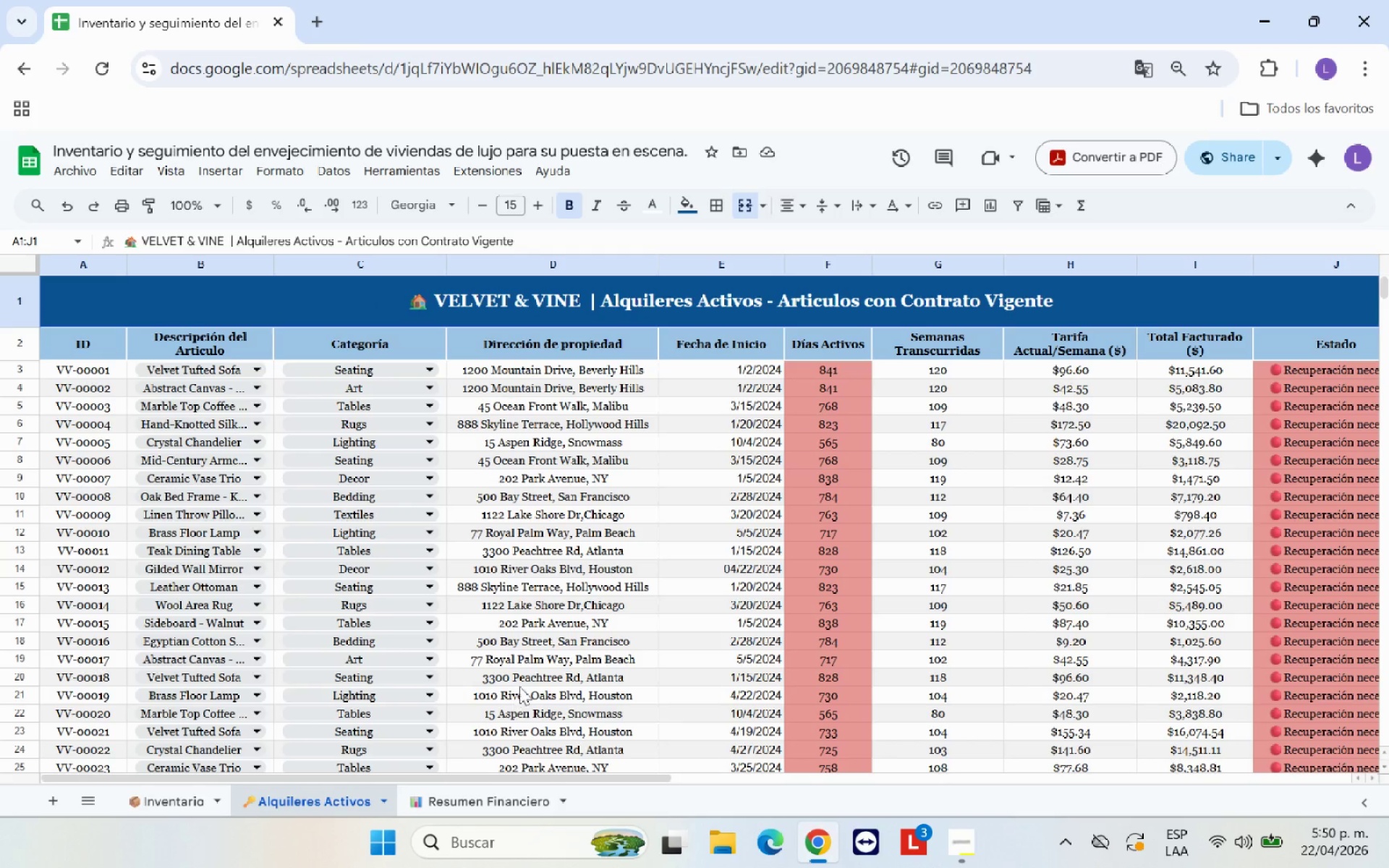 
scroll: coordinate [524, 681], scroll_direction: up, amount: 1.0
 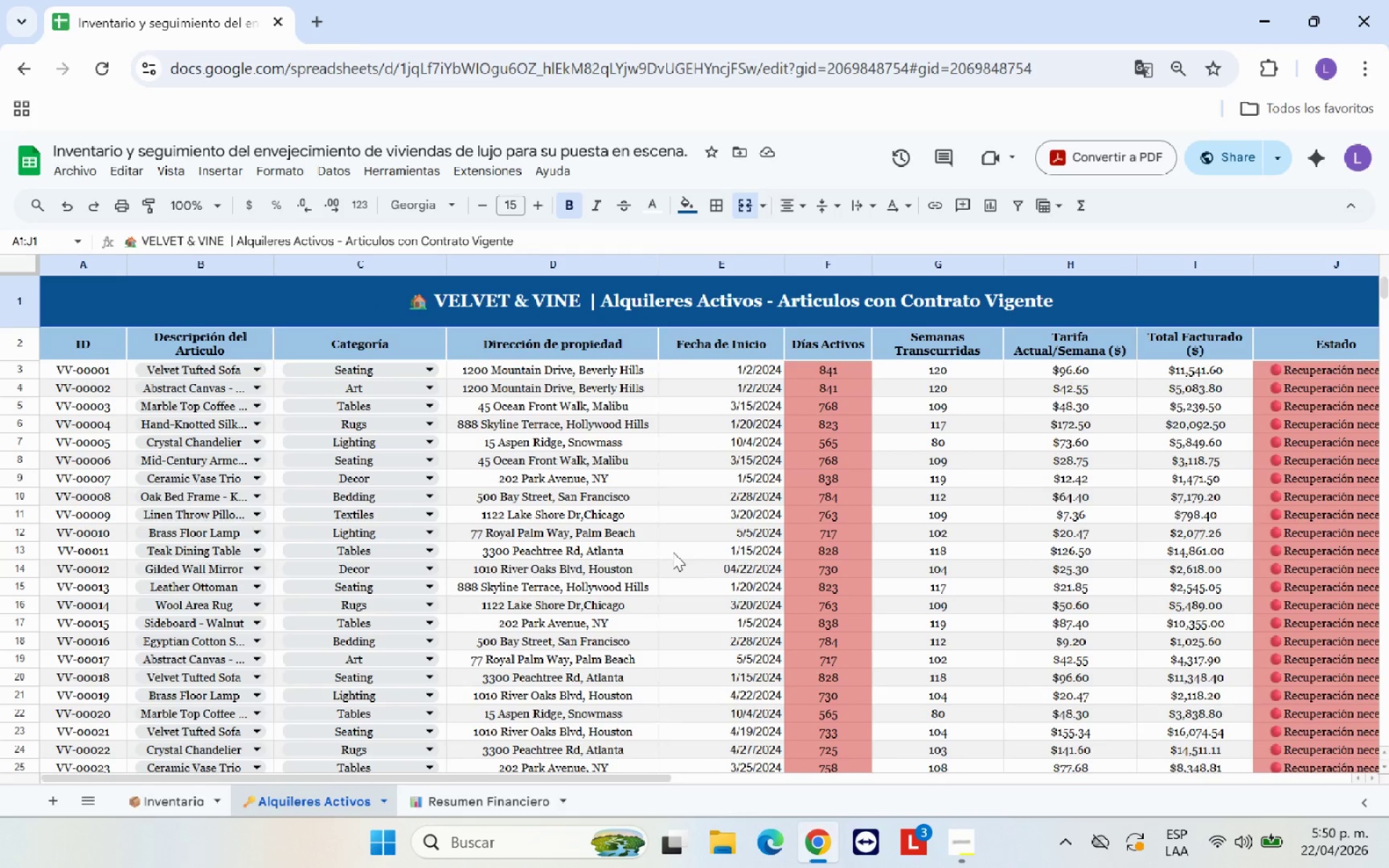 
left_click([673, 552])
 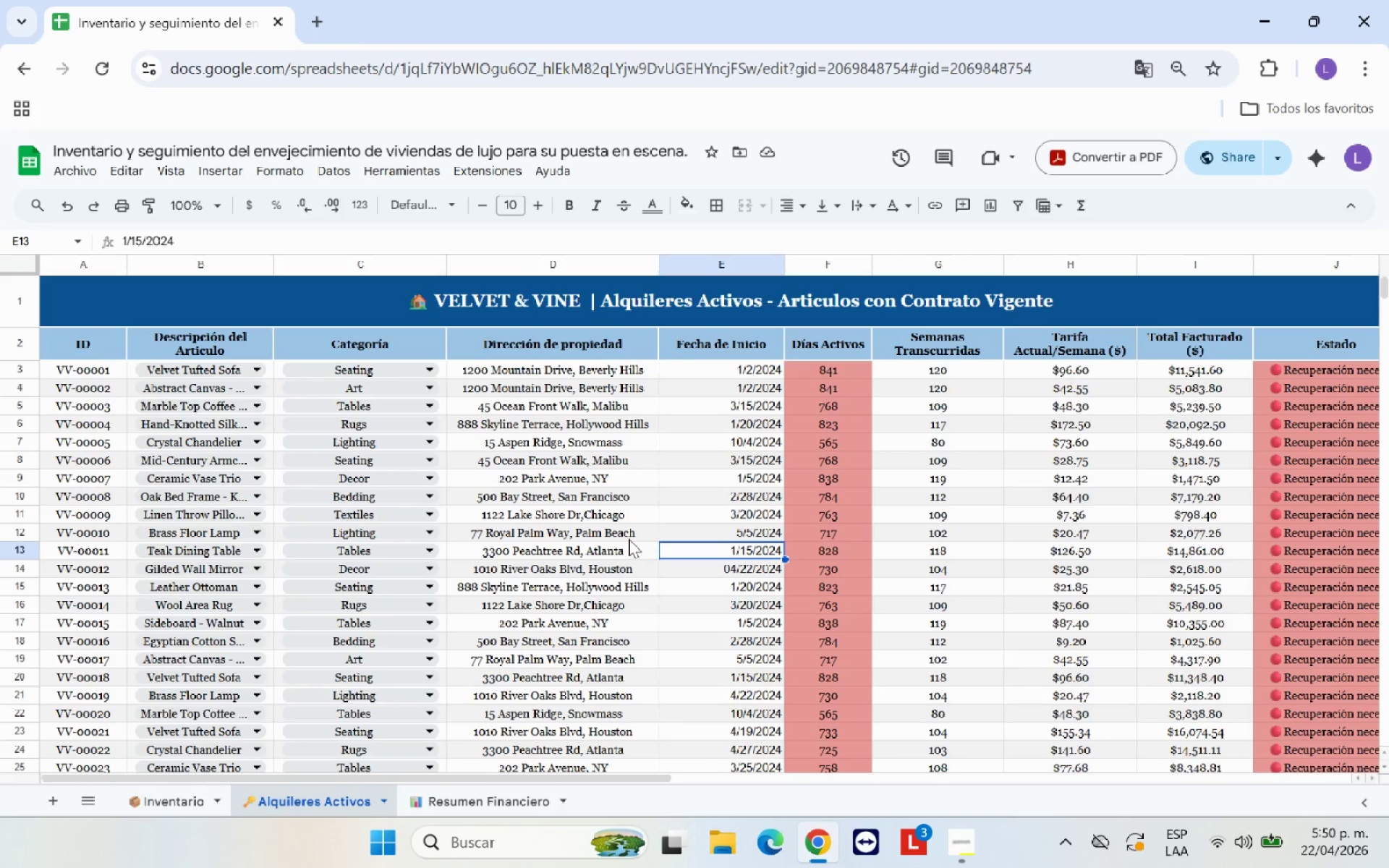 
left_click([629, 538])
 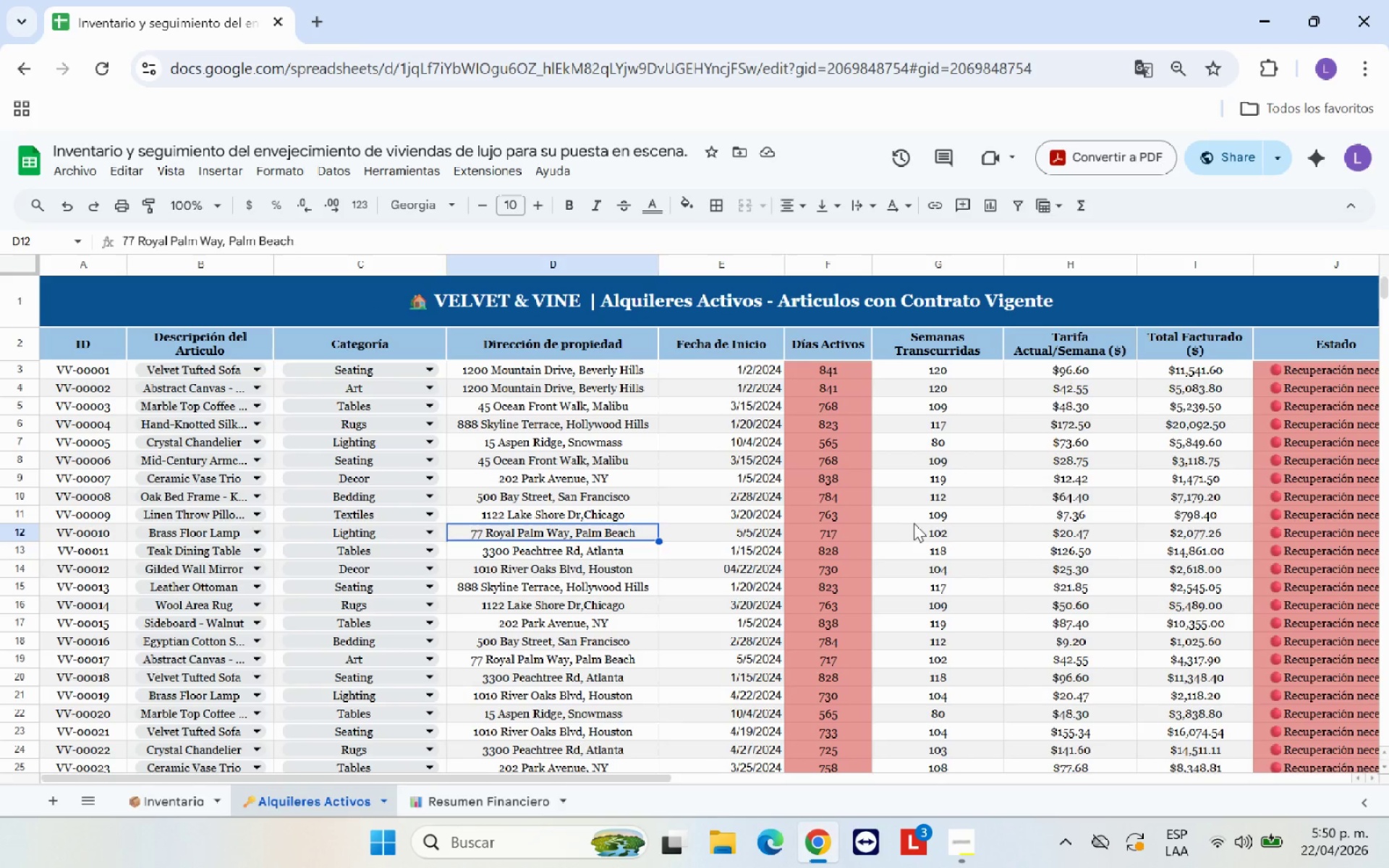 
left_click([914, 523])
 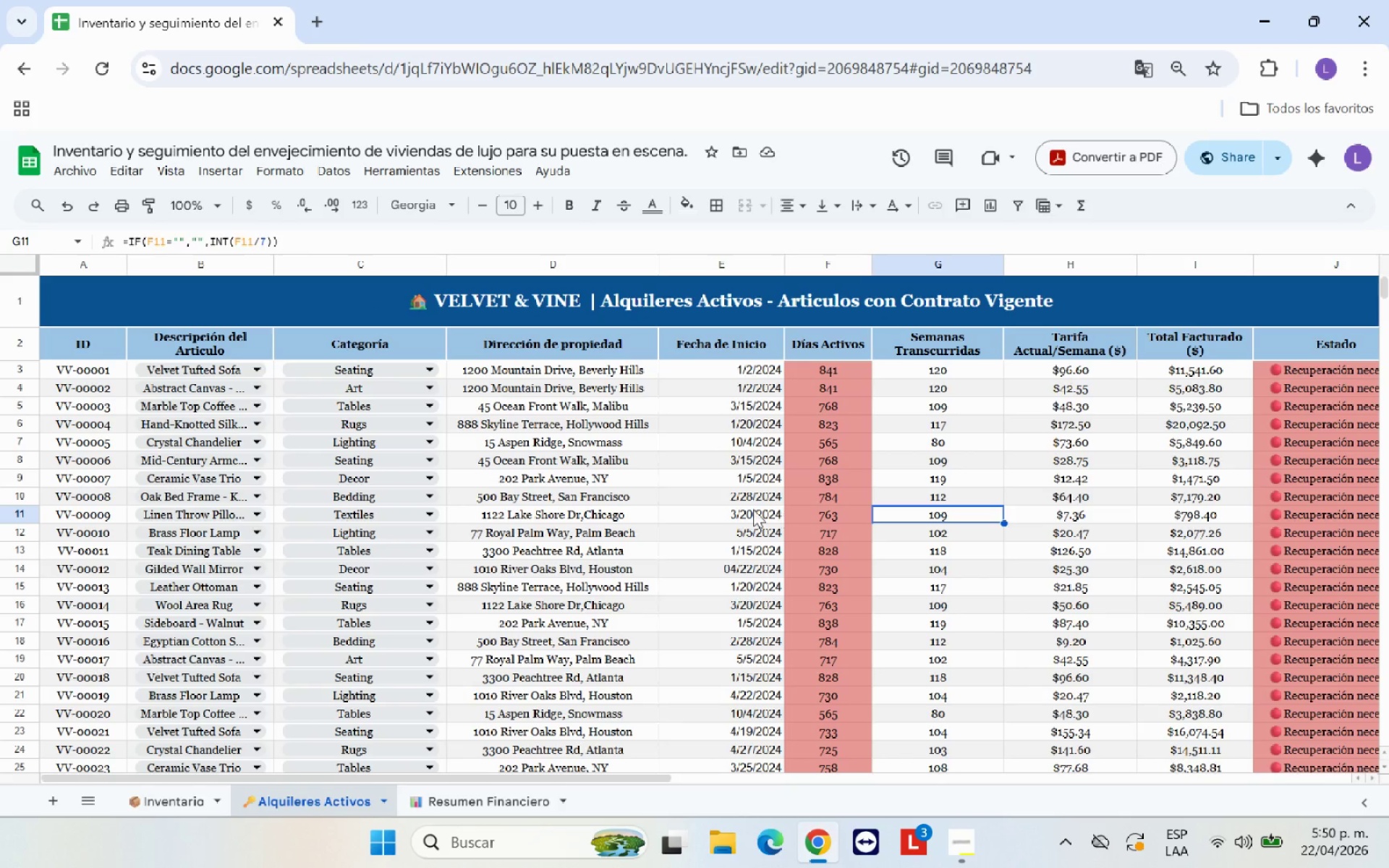 
left_click([753, 509])
 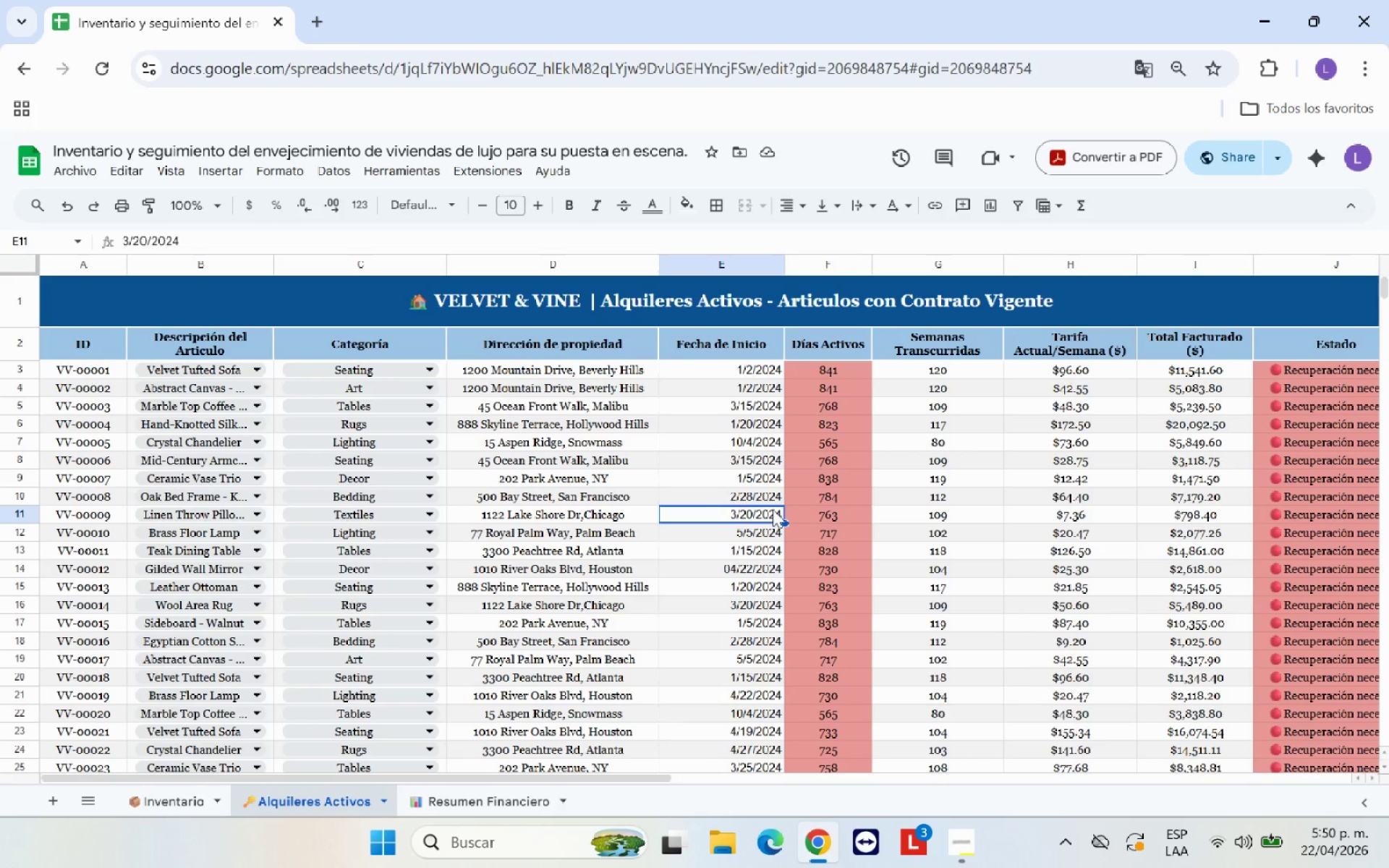 
scroll: coordinate [1061, 498], scroll_direction: up, amount: 1.0
 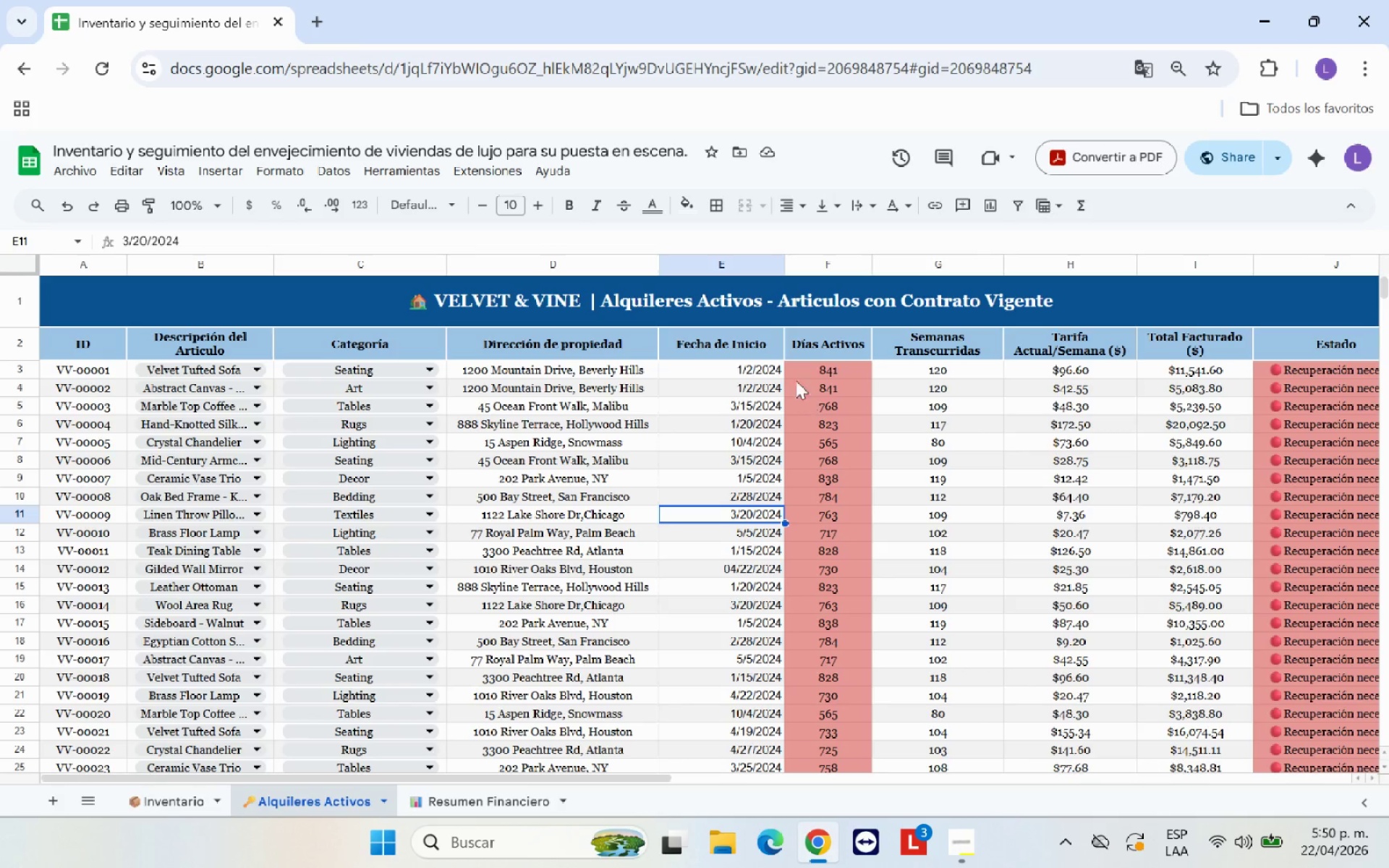 
left_click_drag(start_coordinate=[766, 370], to_coordinate=[778, 338])
 